 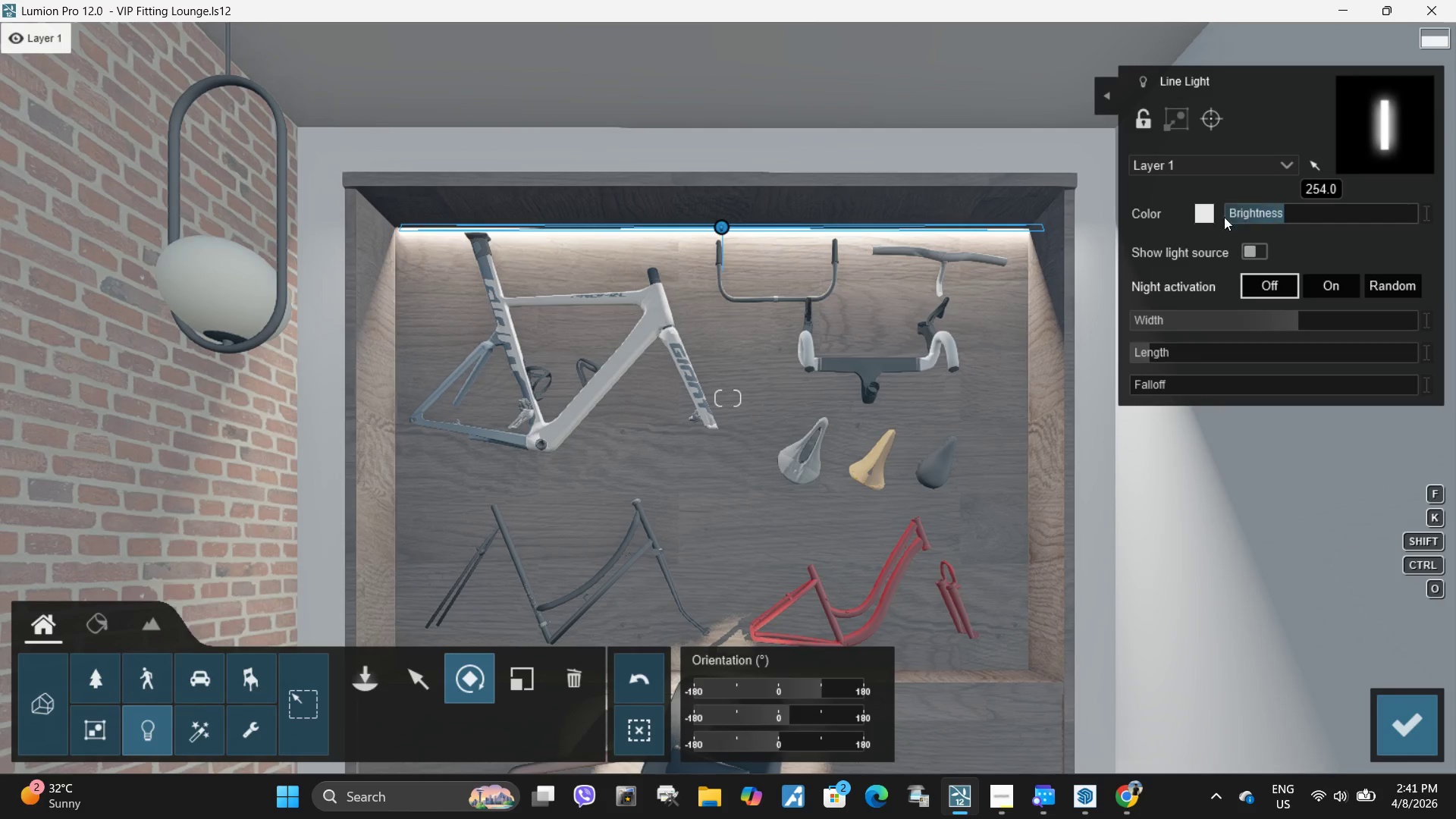 
double_click([1034, 130])
 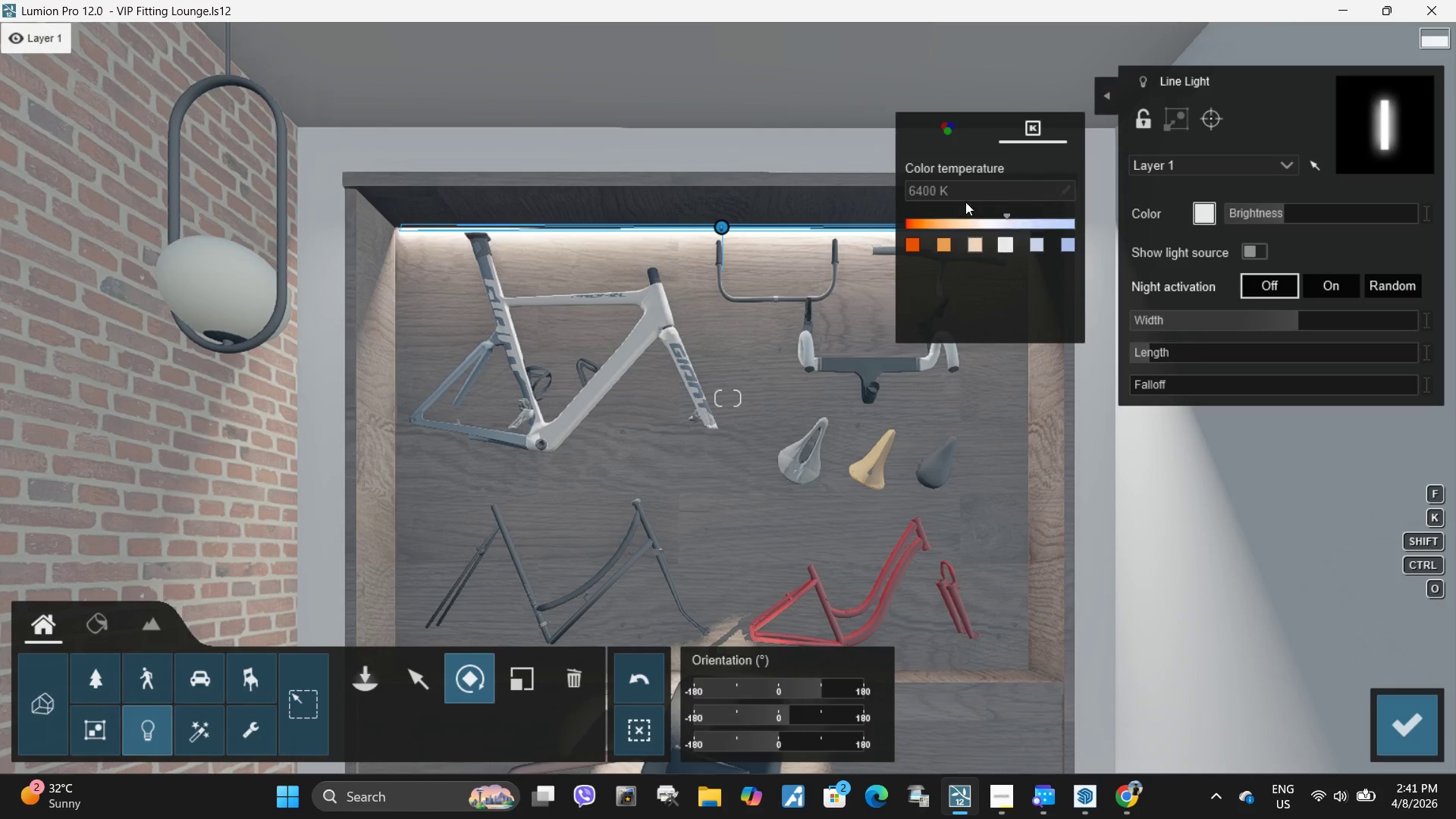 
left_click([958, 187])
 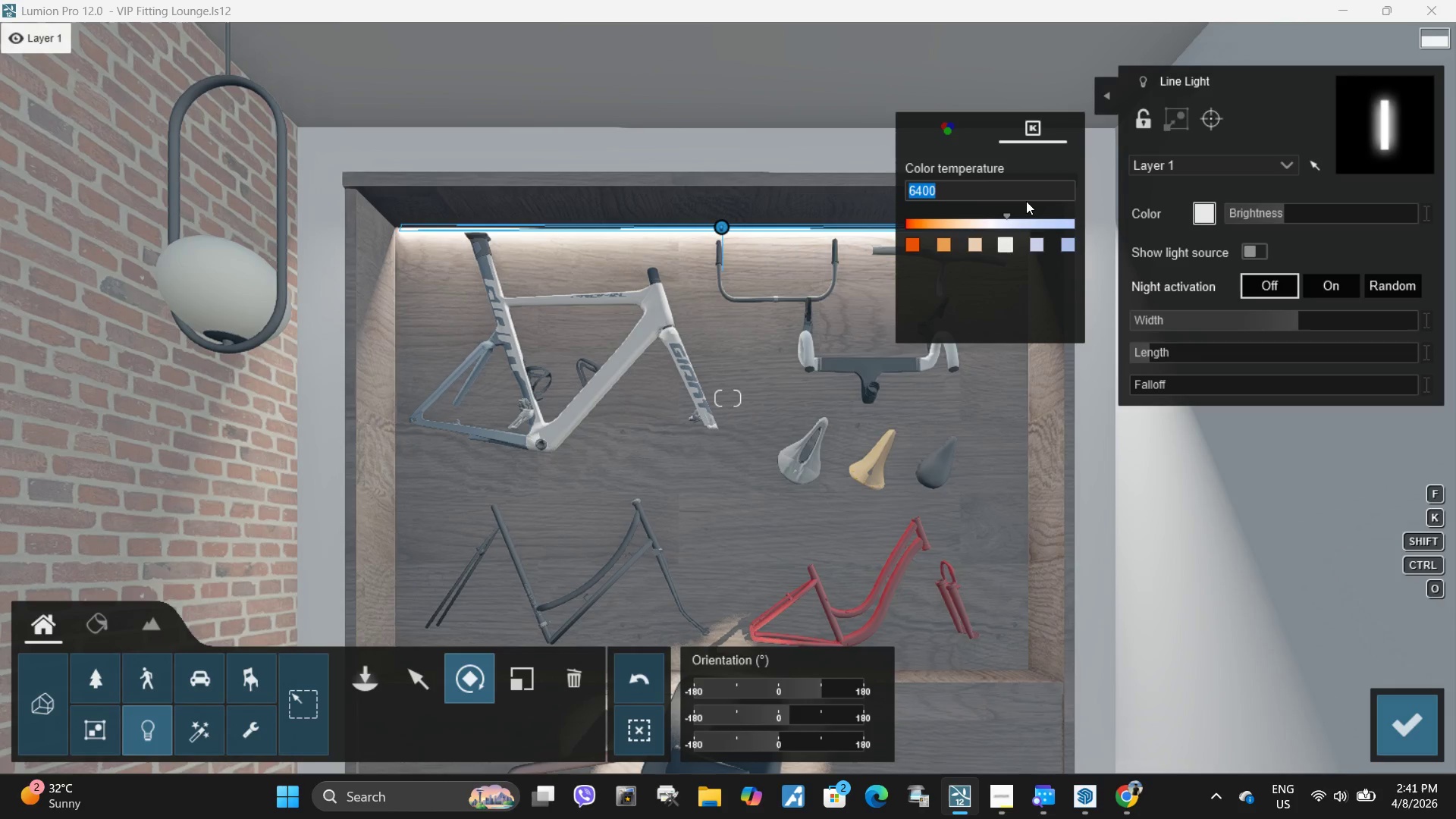 
key(Numpad2)
 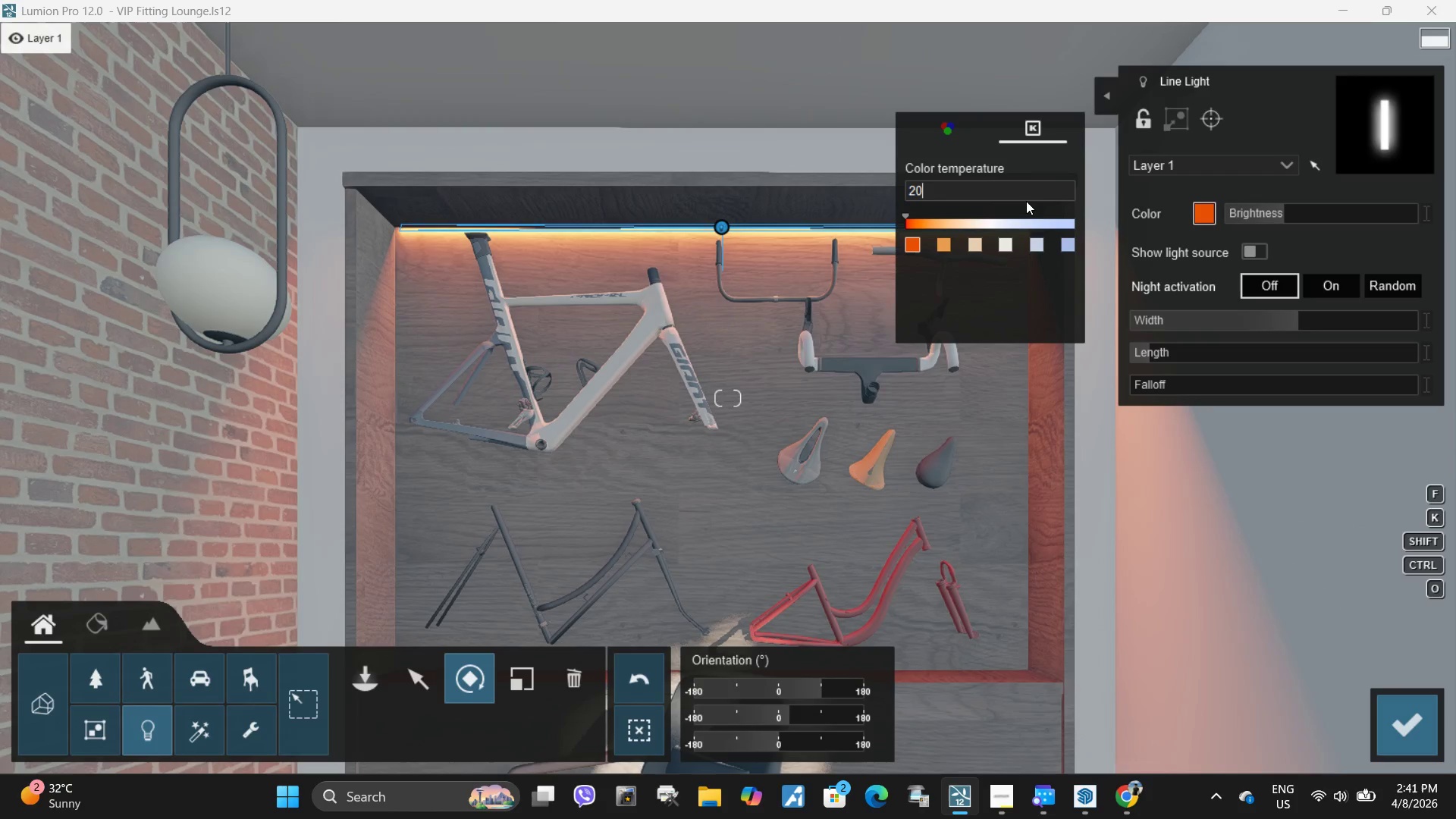 
key(Numpad0)
 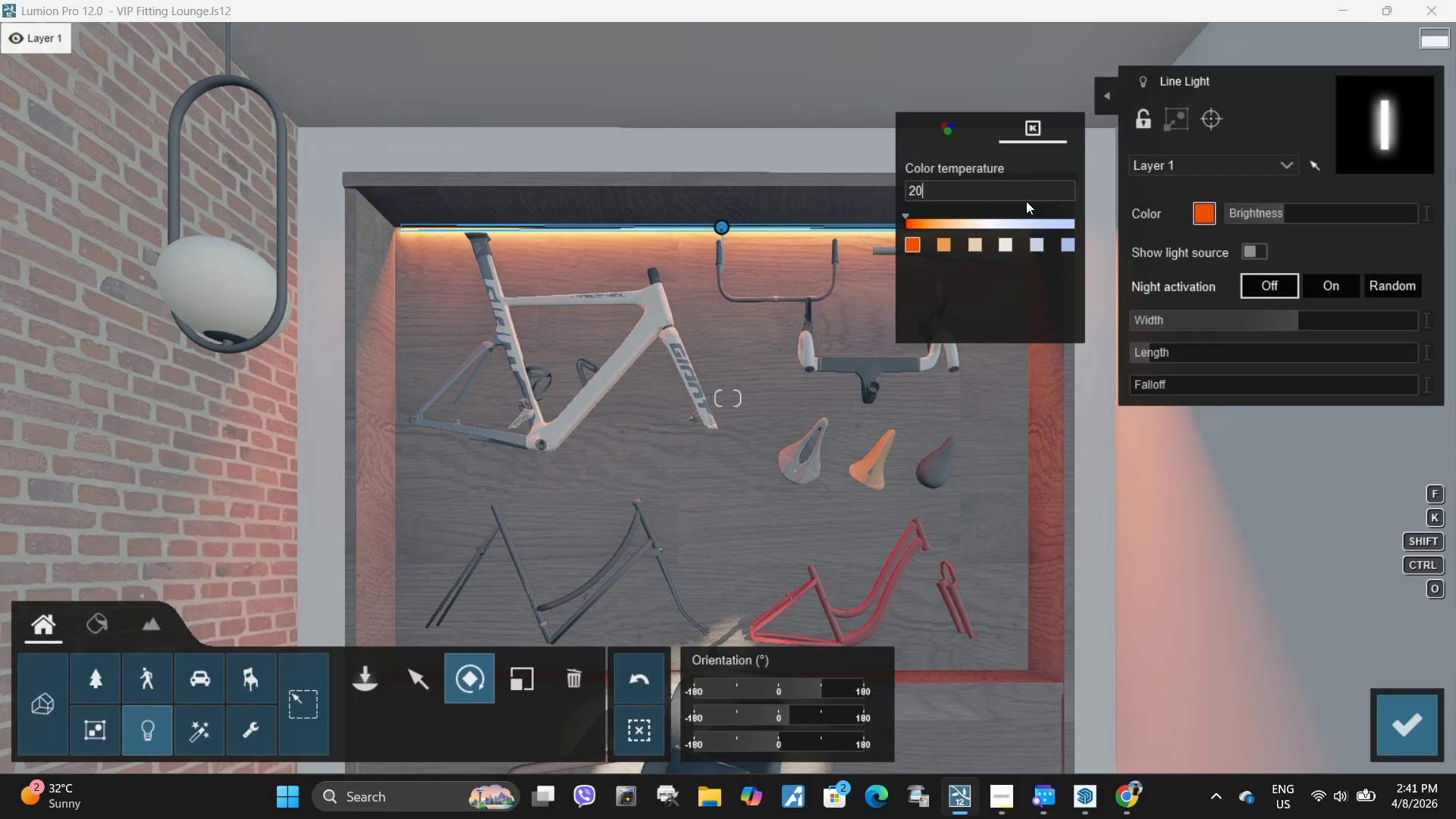 
key(Numpad0)
 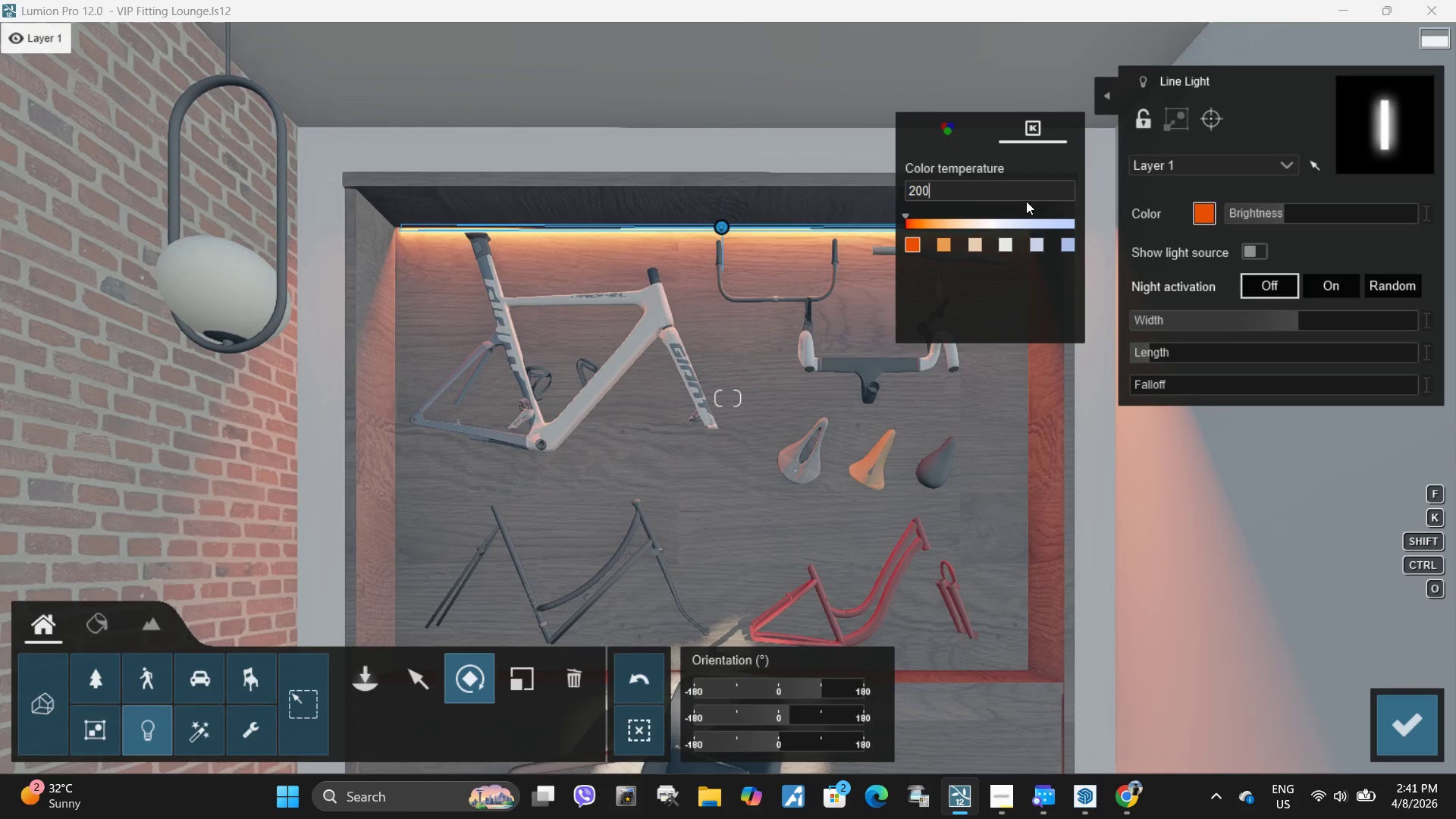 
key(Numpad0)
 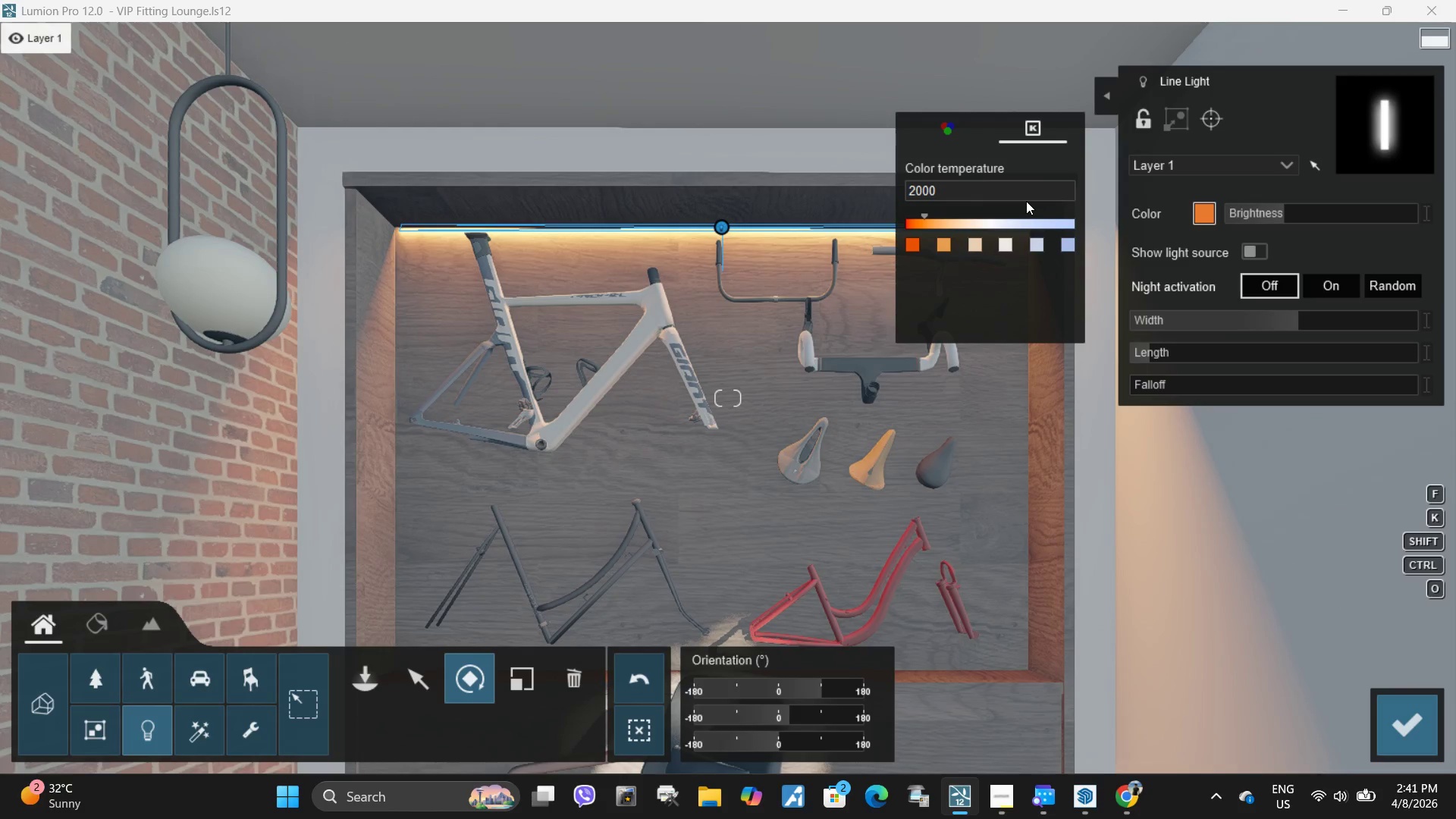 
key(Backspace)
 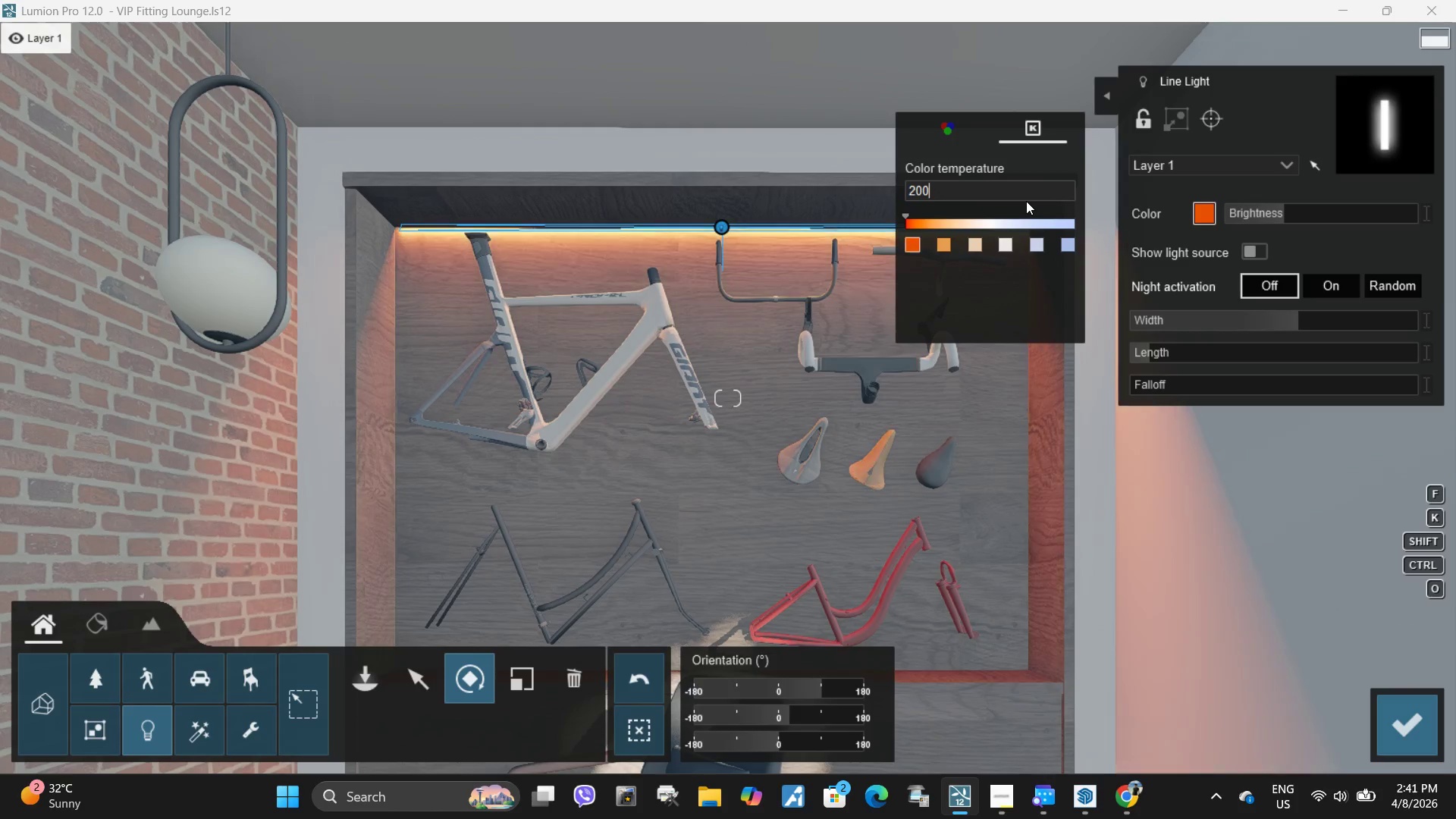 
key(Backspace)
 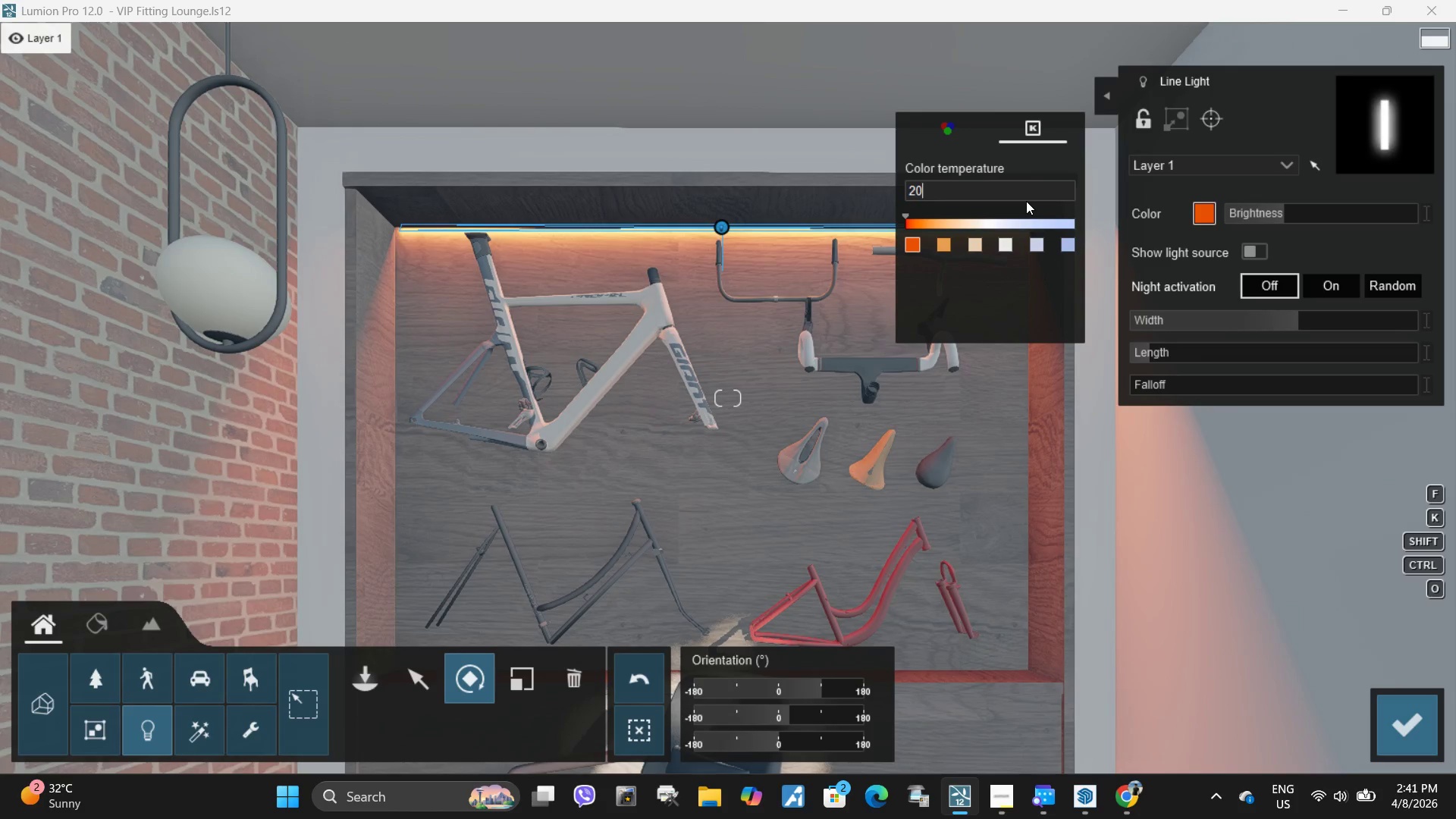 
key(Backspace)
 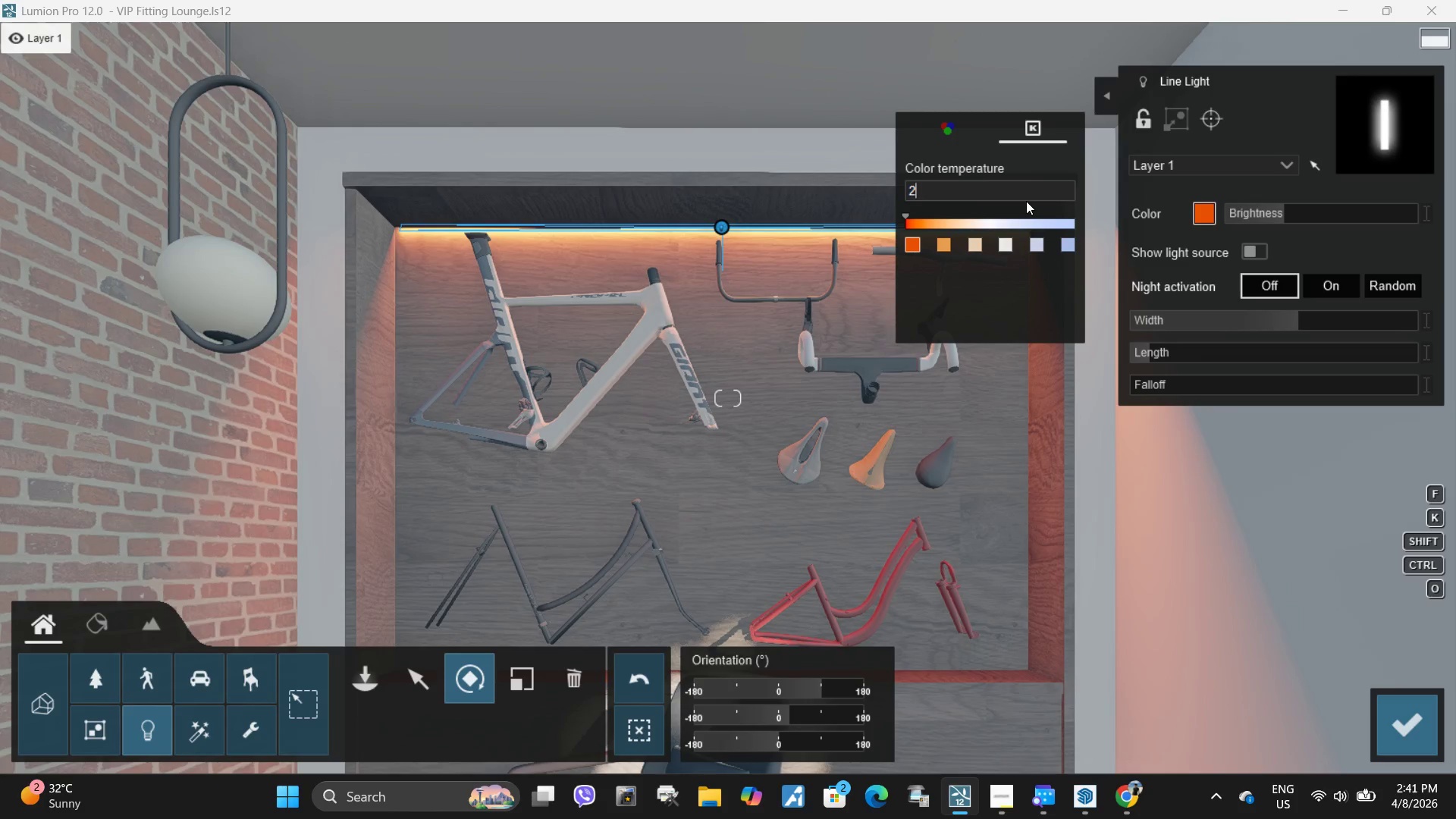 
key(Backspace)
 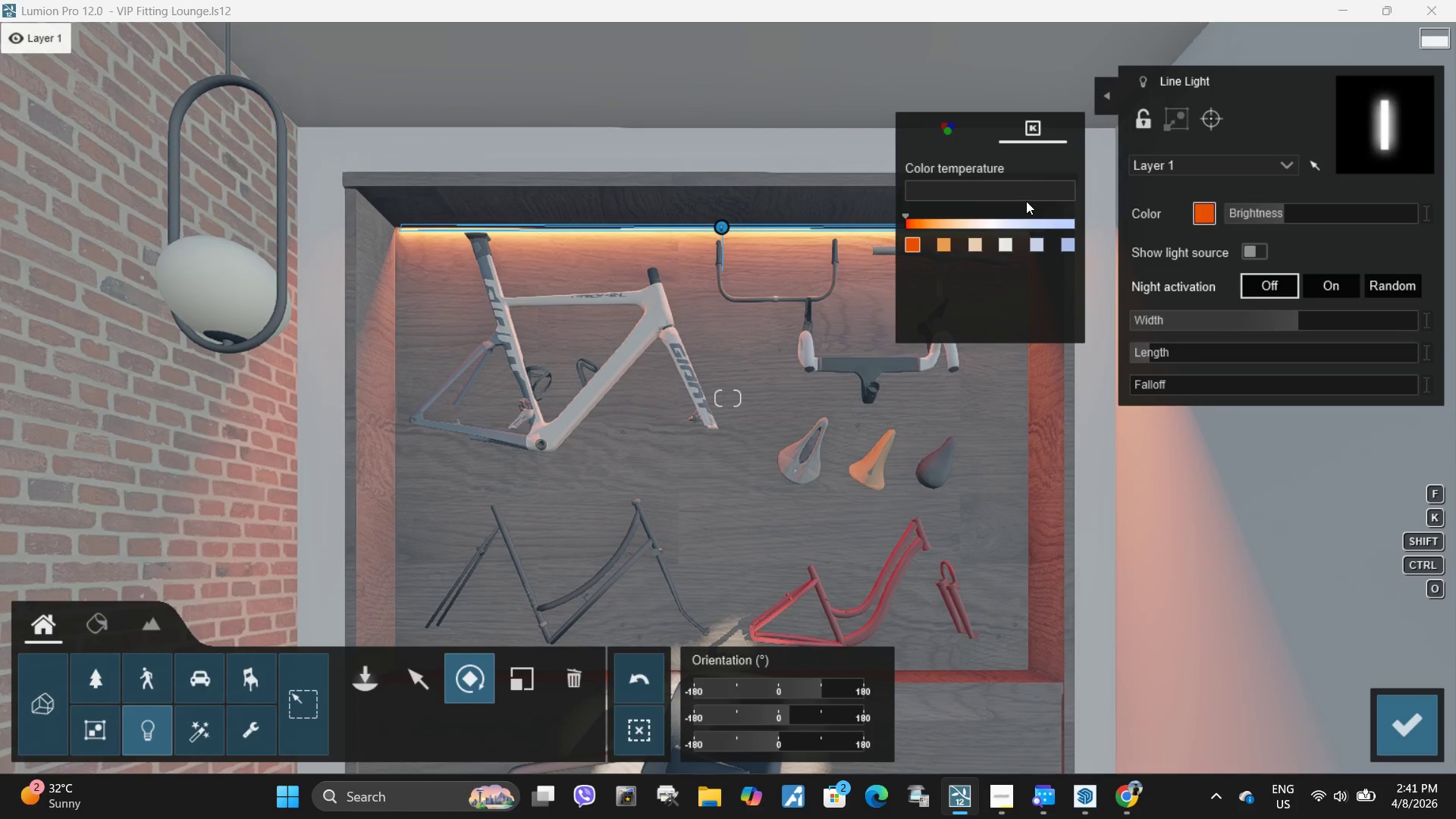 
key(Numpad3)
 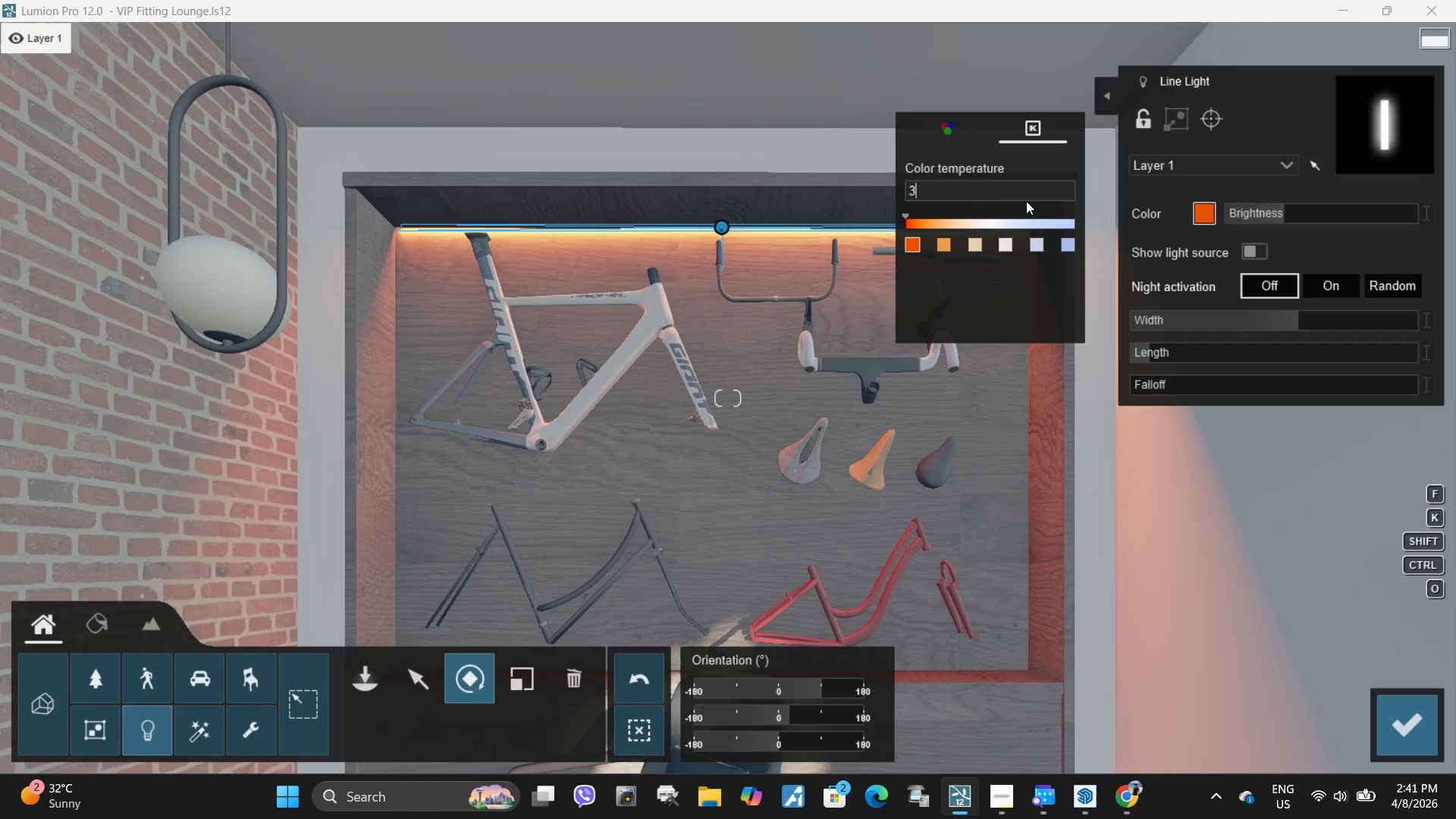 
key(Numpad5)
 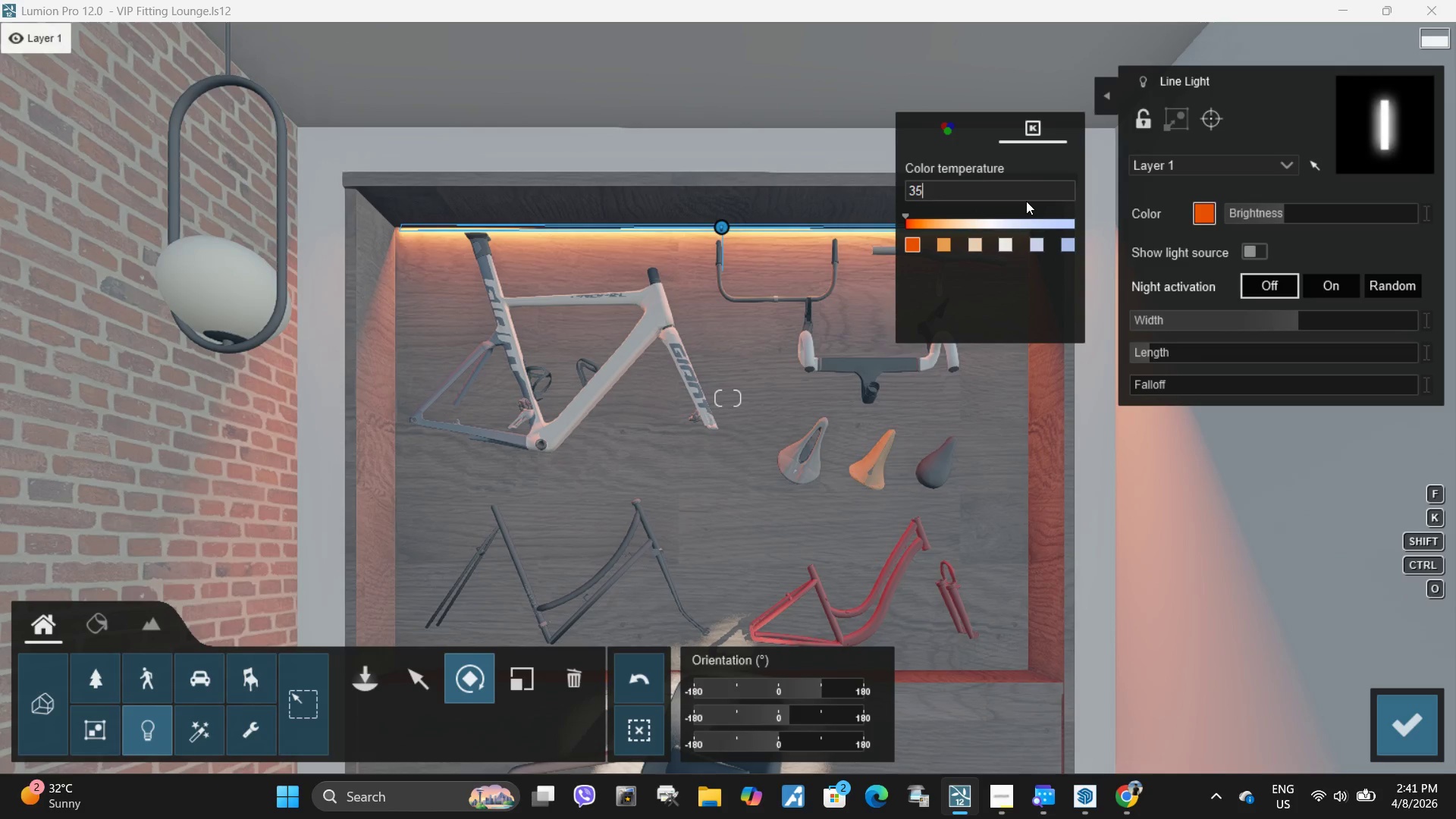 
key(Numpad0)
 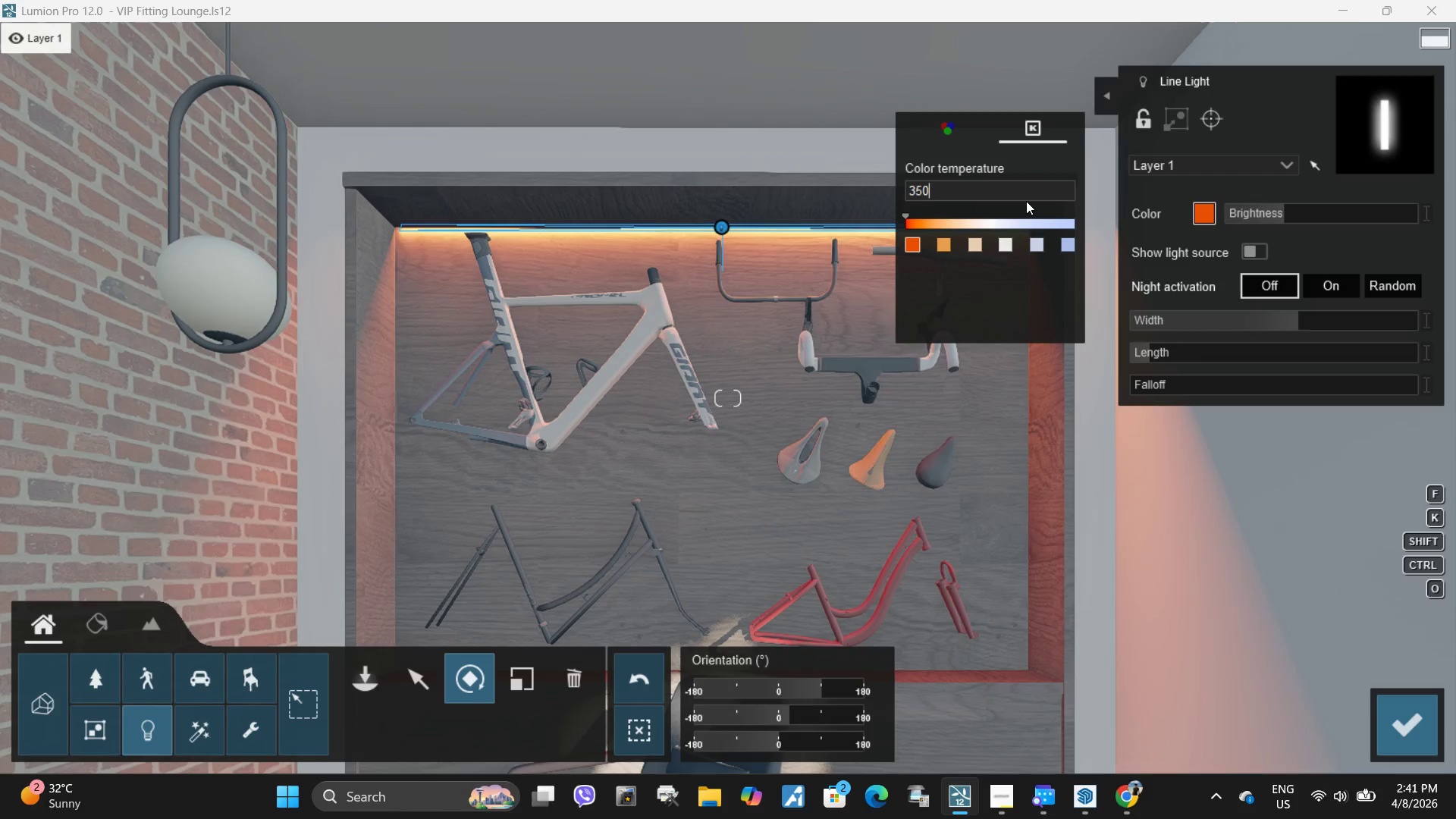 
key(Numpad0)
 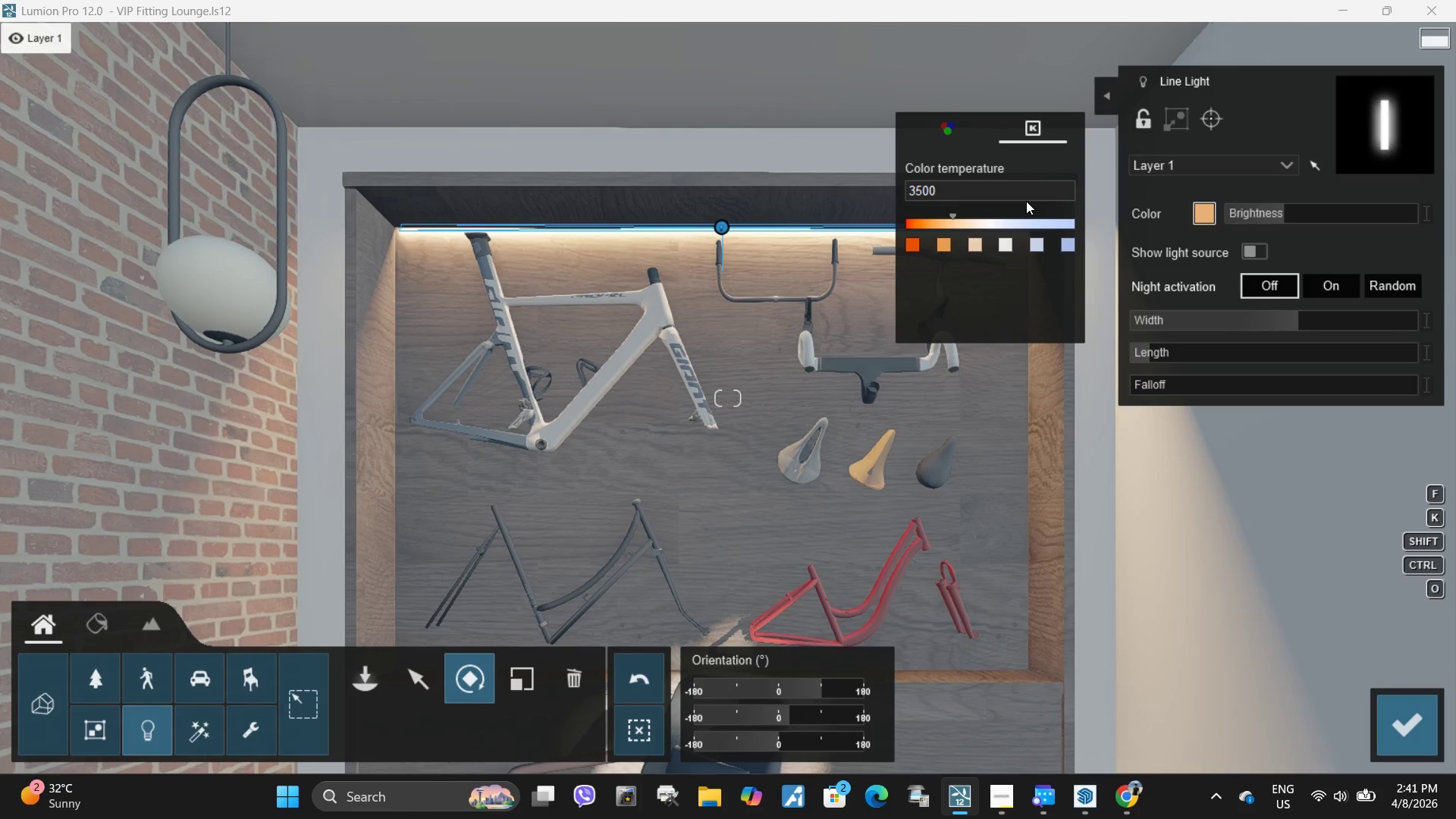 
key(NumpadEnter)
 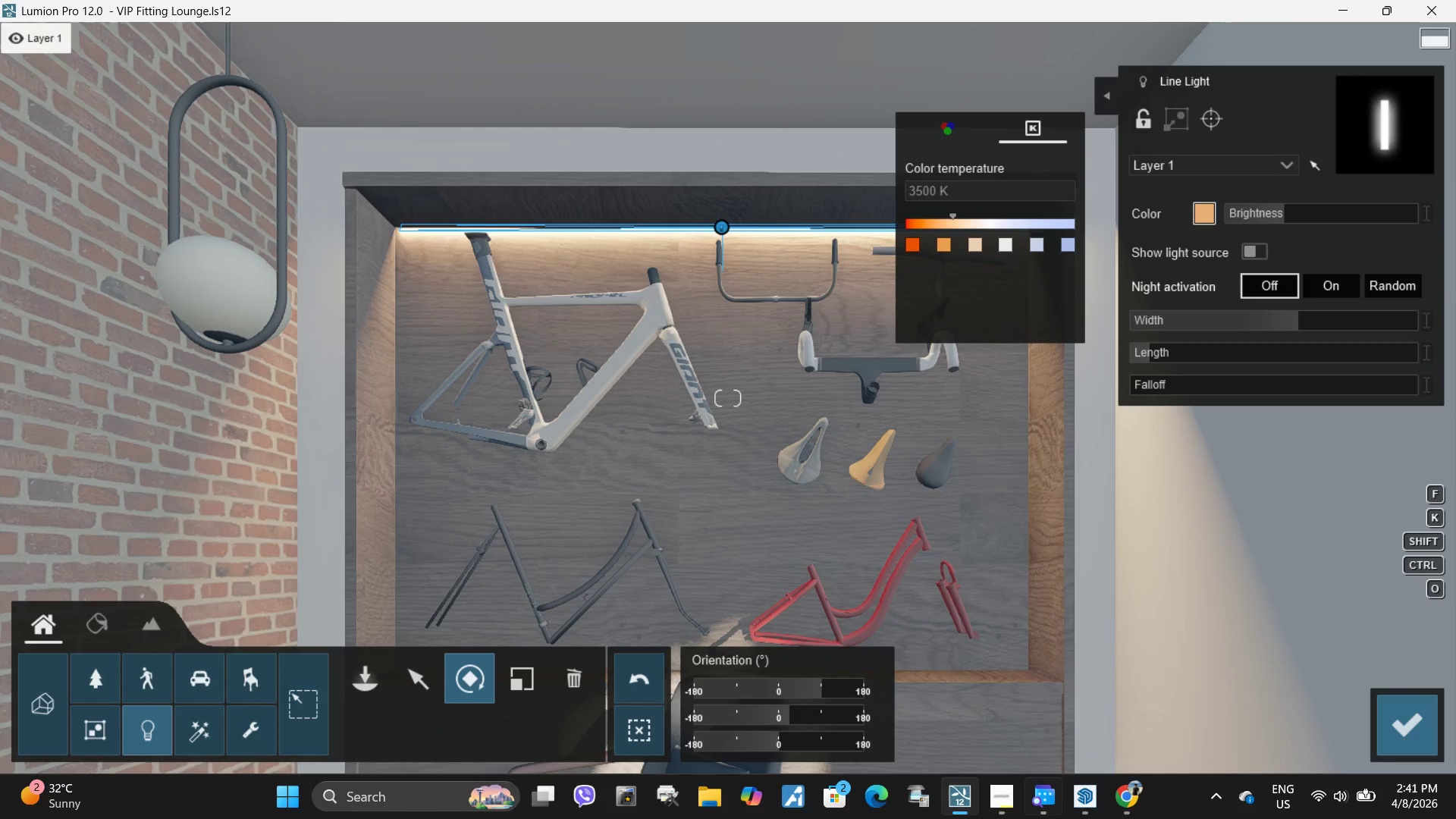 
mouse_move([1104, 789])
 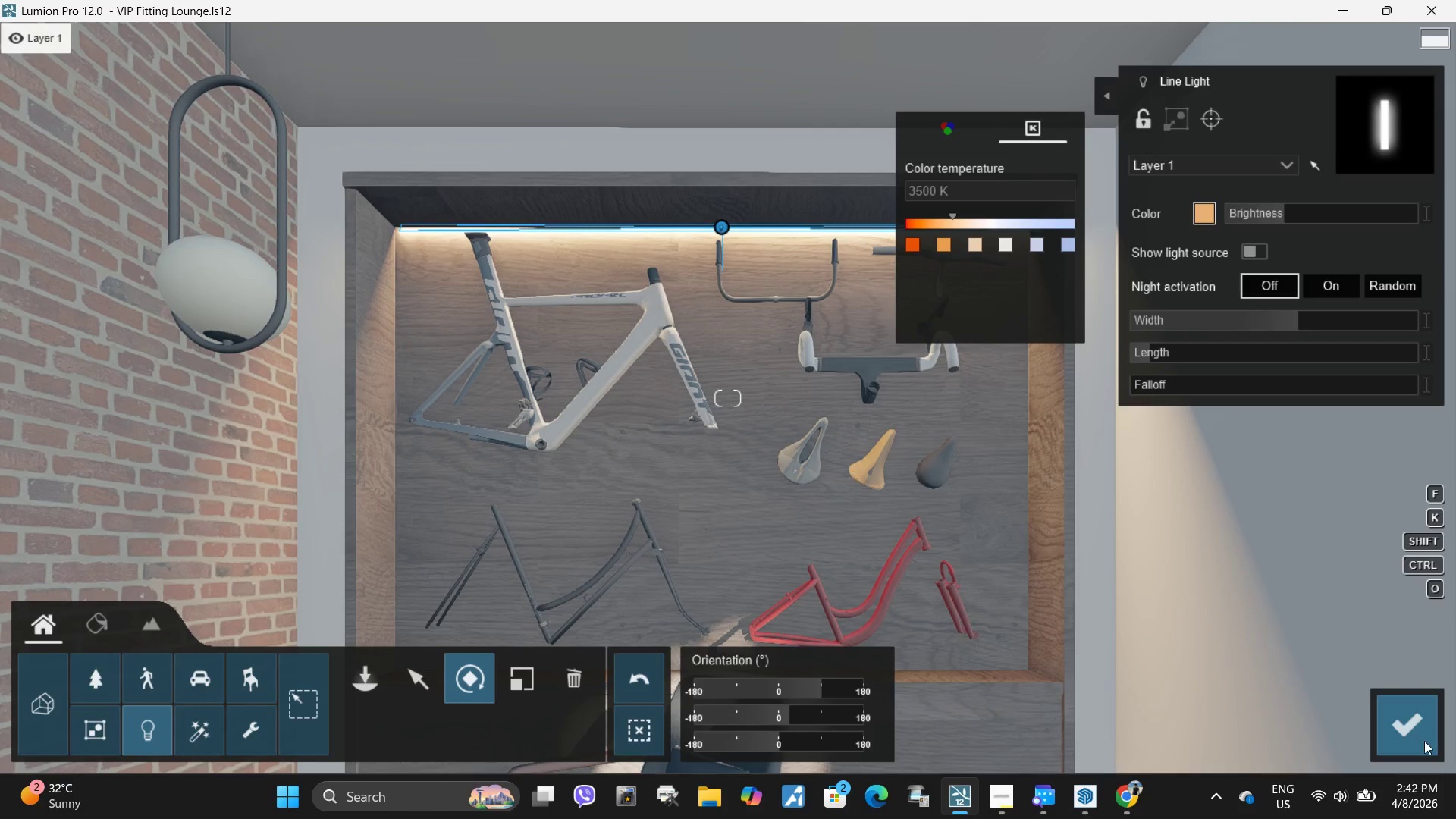 
left_click([1412, 722])
 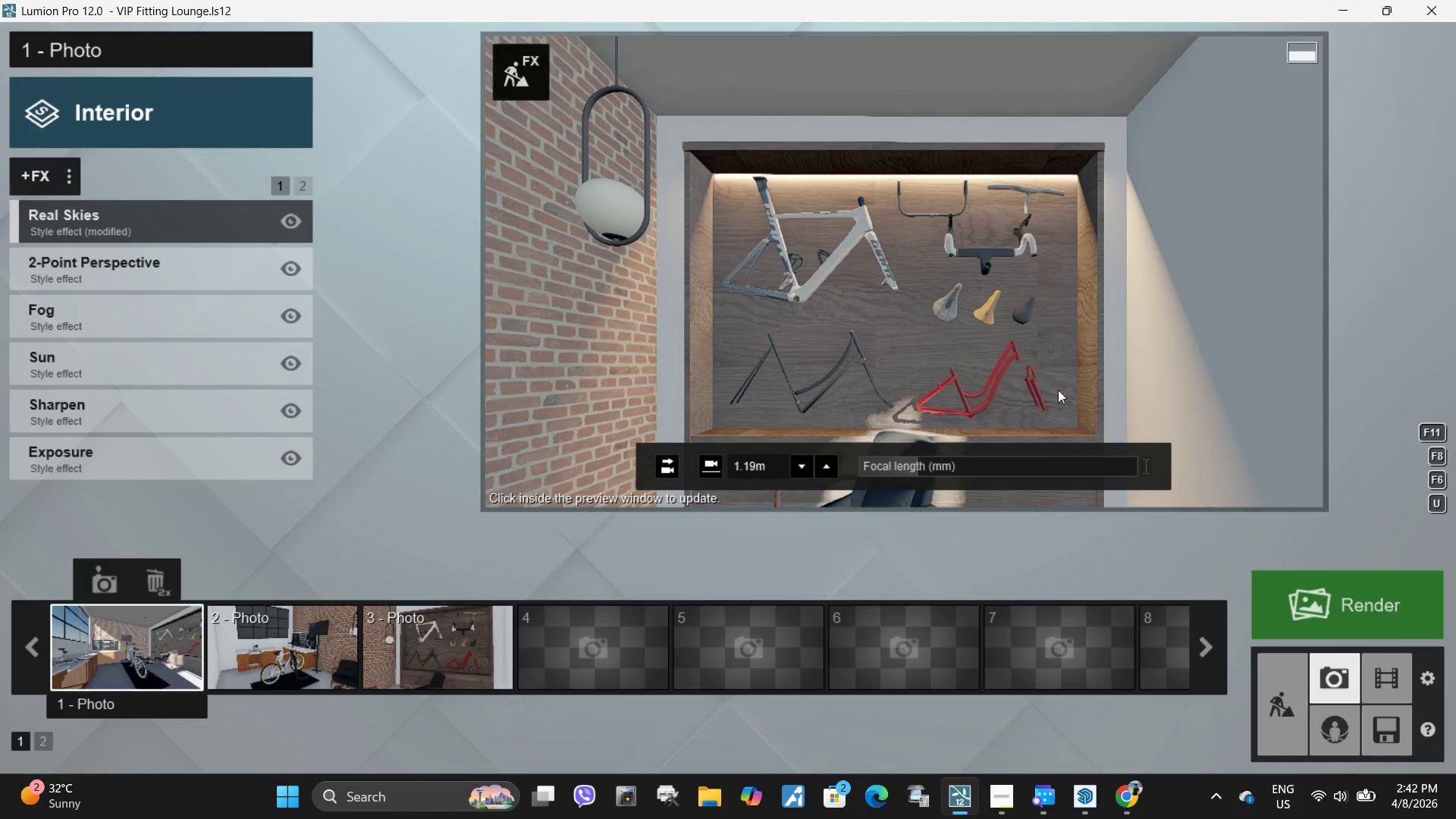 
type(wwwd)
 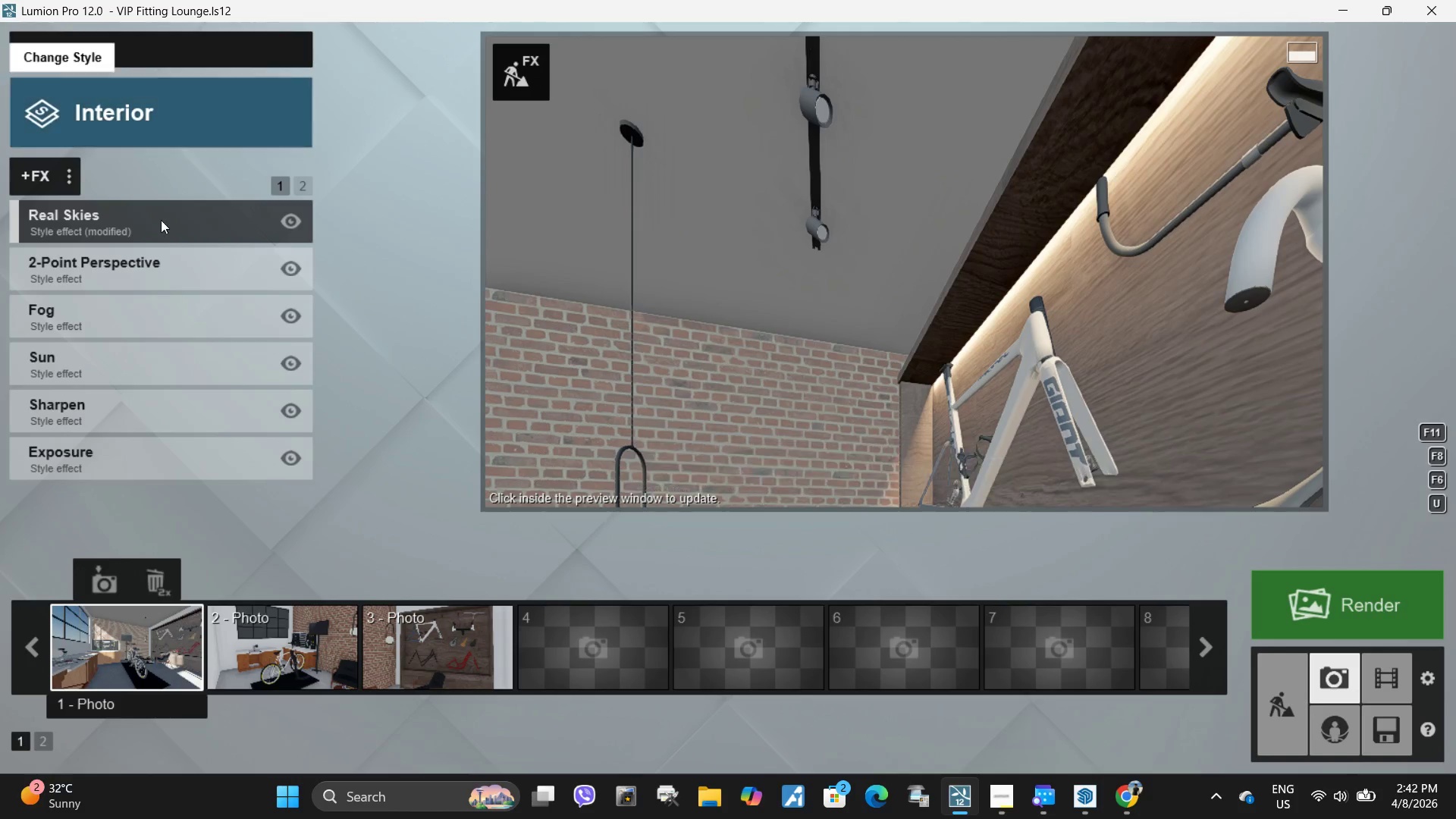 
left_click([510, 68])
 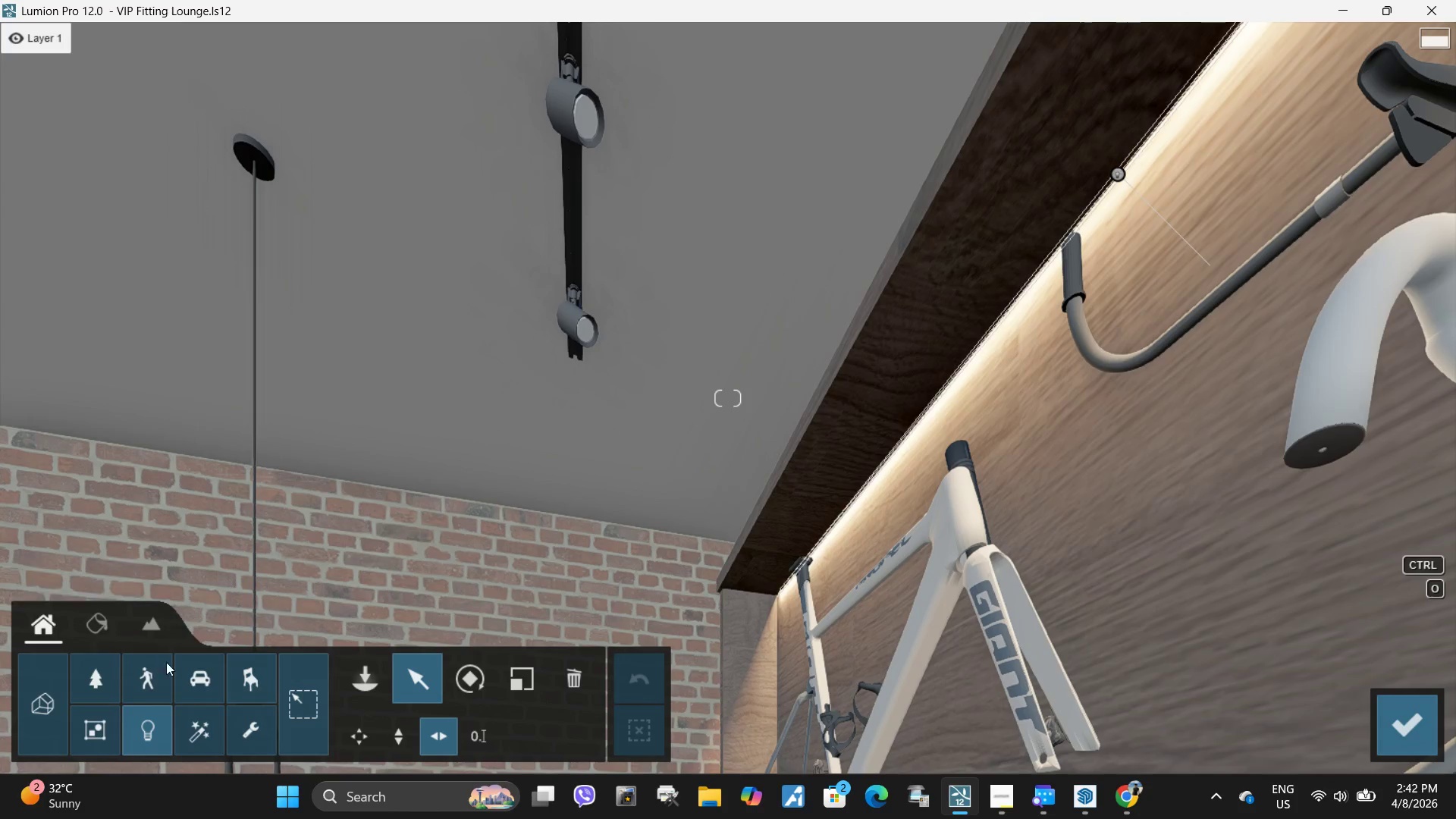 
left_click([369, 684])
 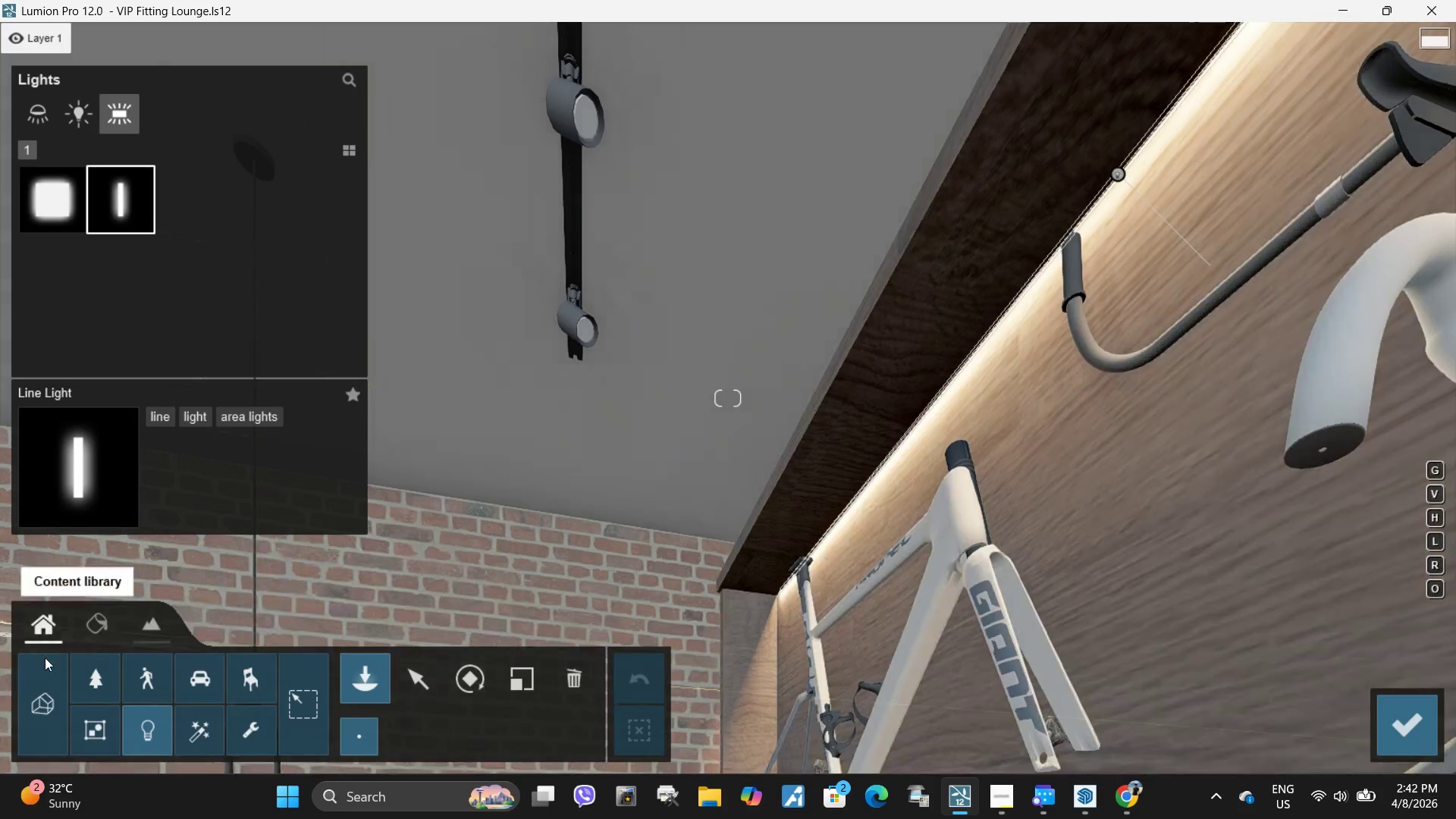 
left_click([428, 681])
 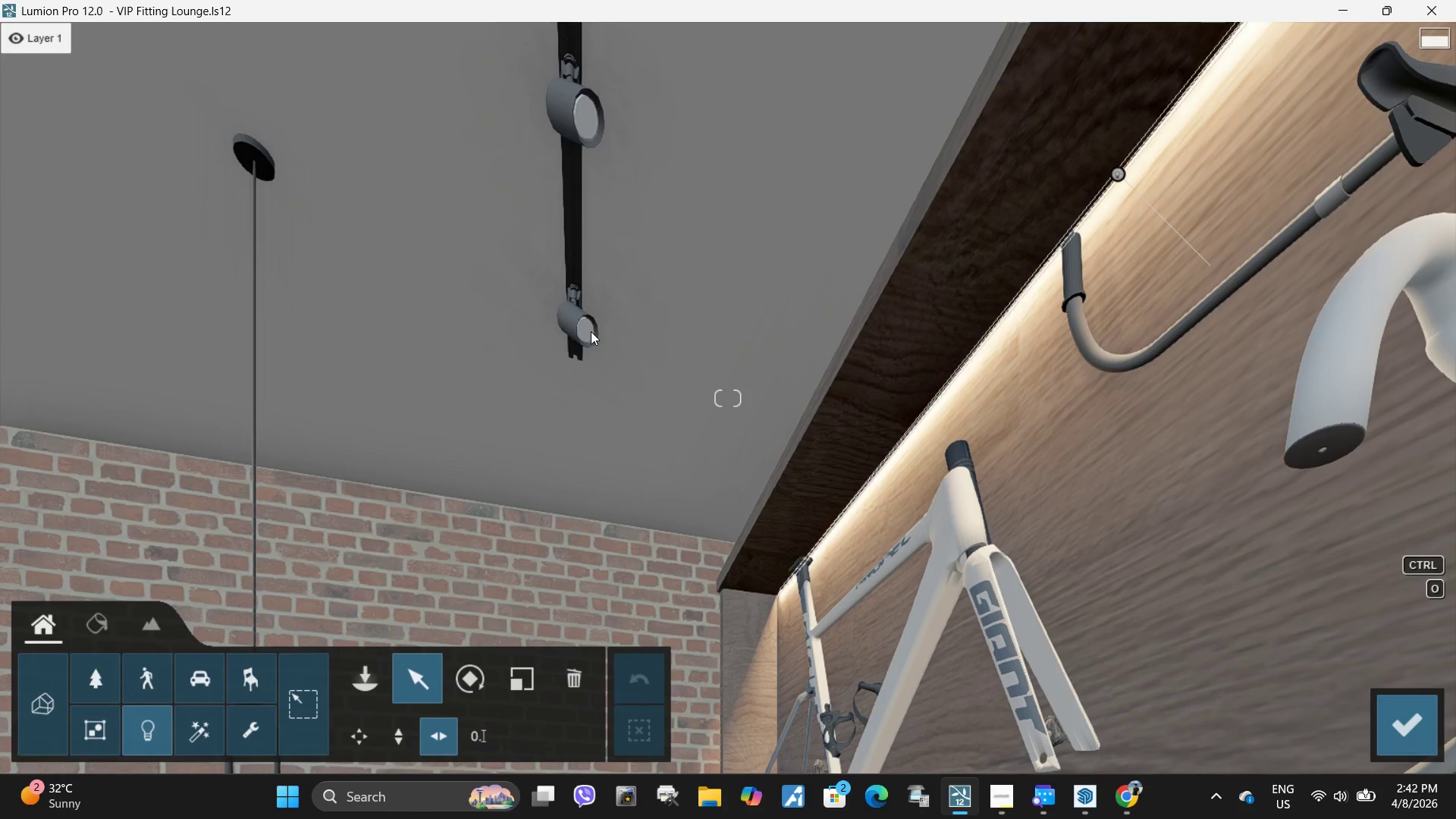 
left_click([588, 323])
 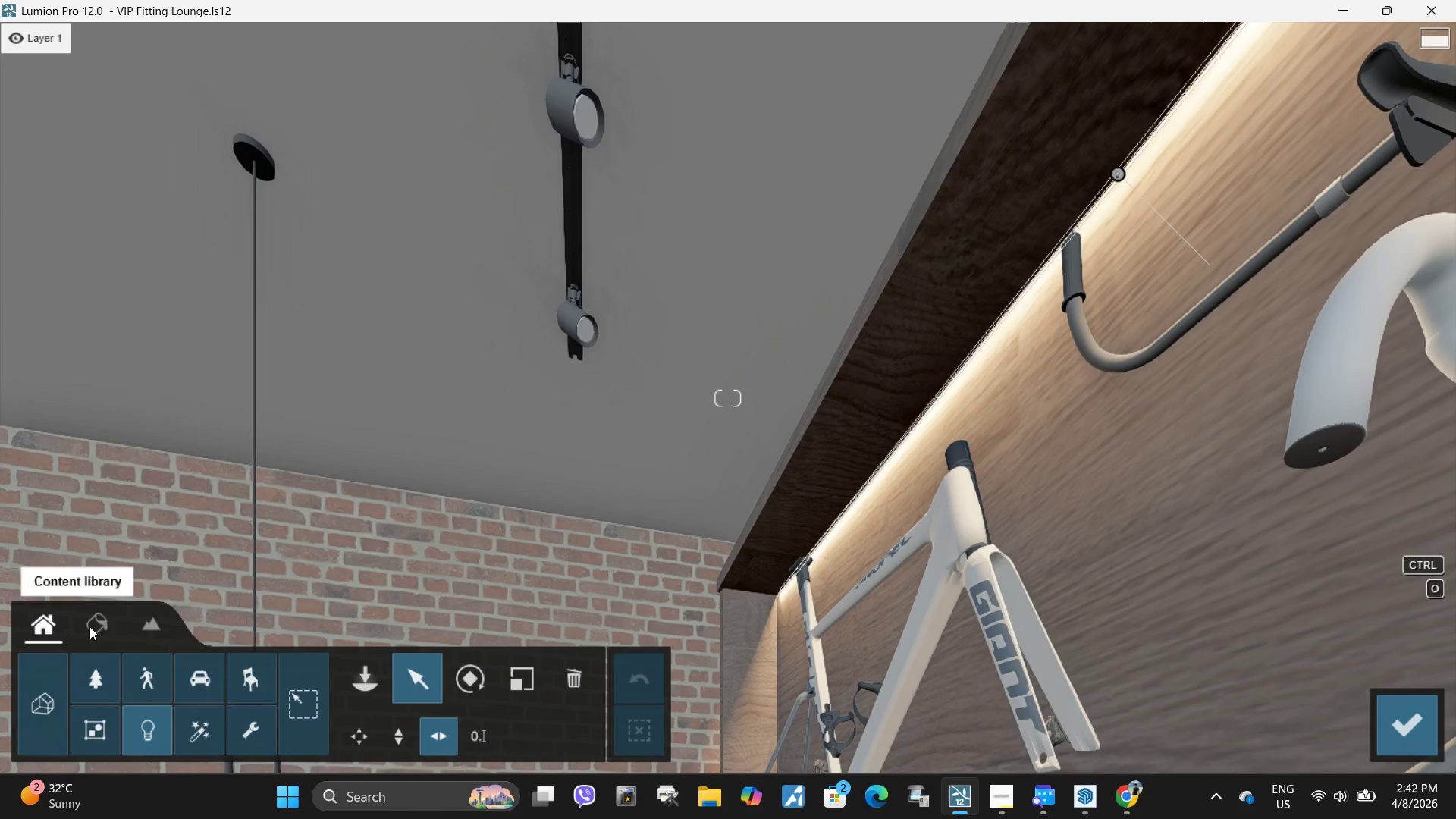 
left_click([96, 617])
 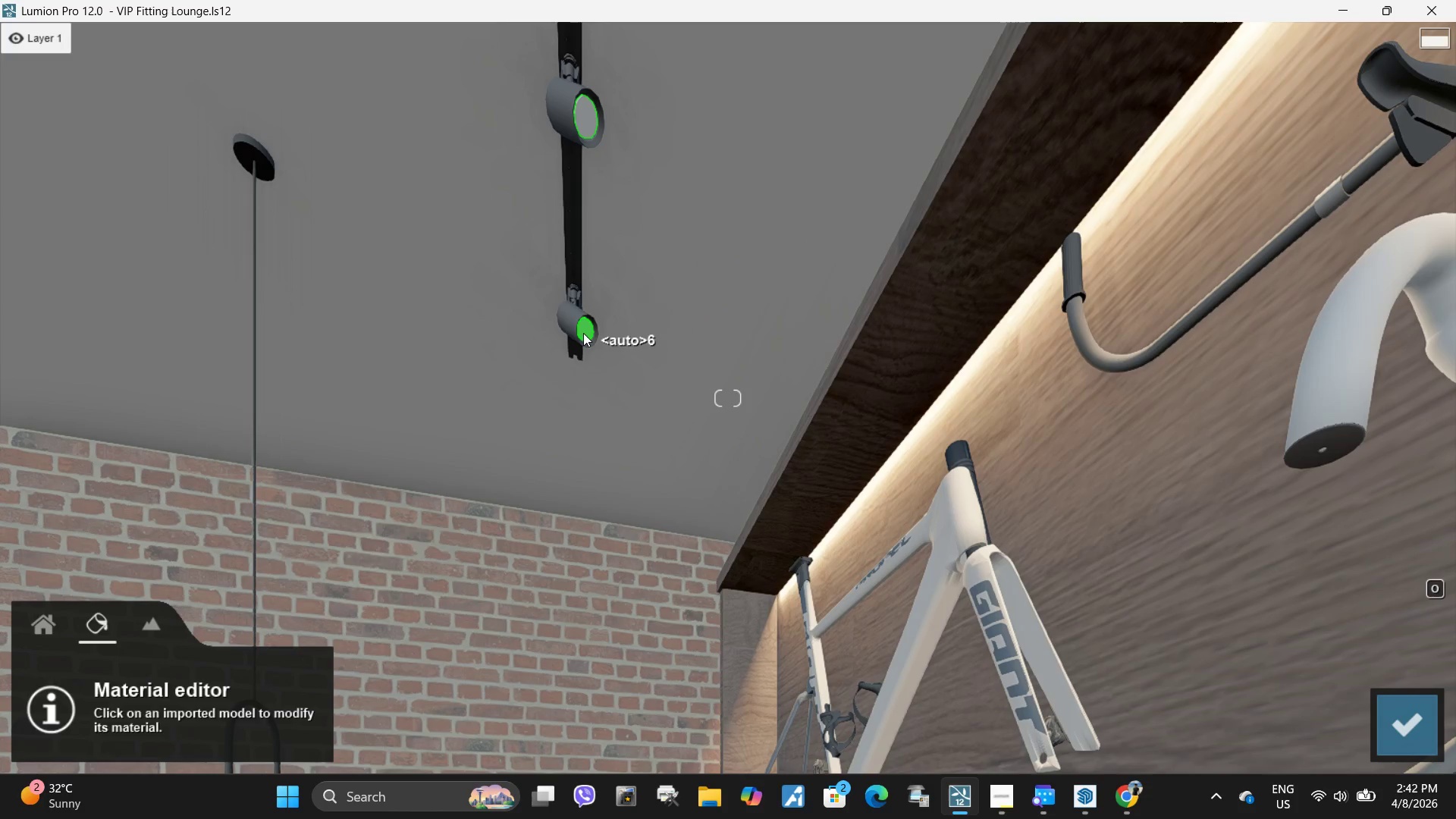 
double_click([583, 333])
 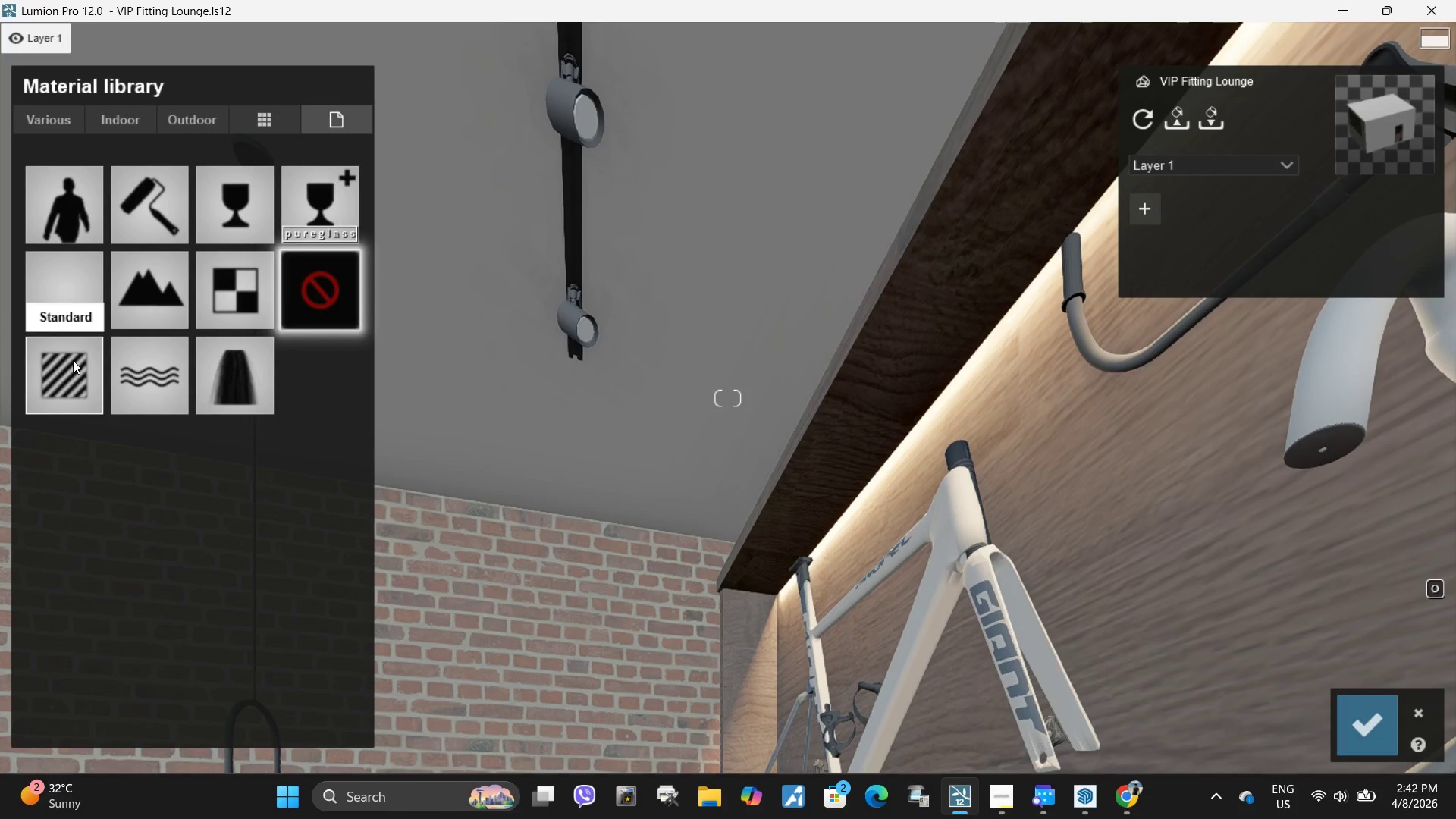 
left_click([73, 360])
 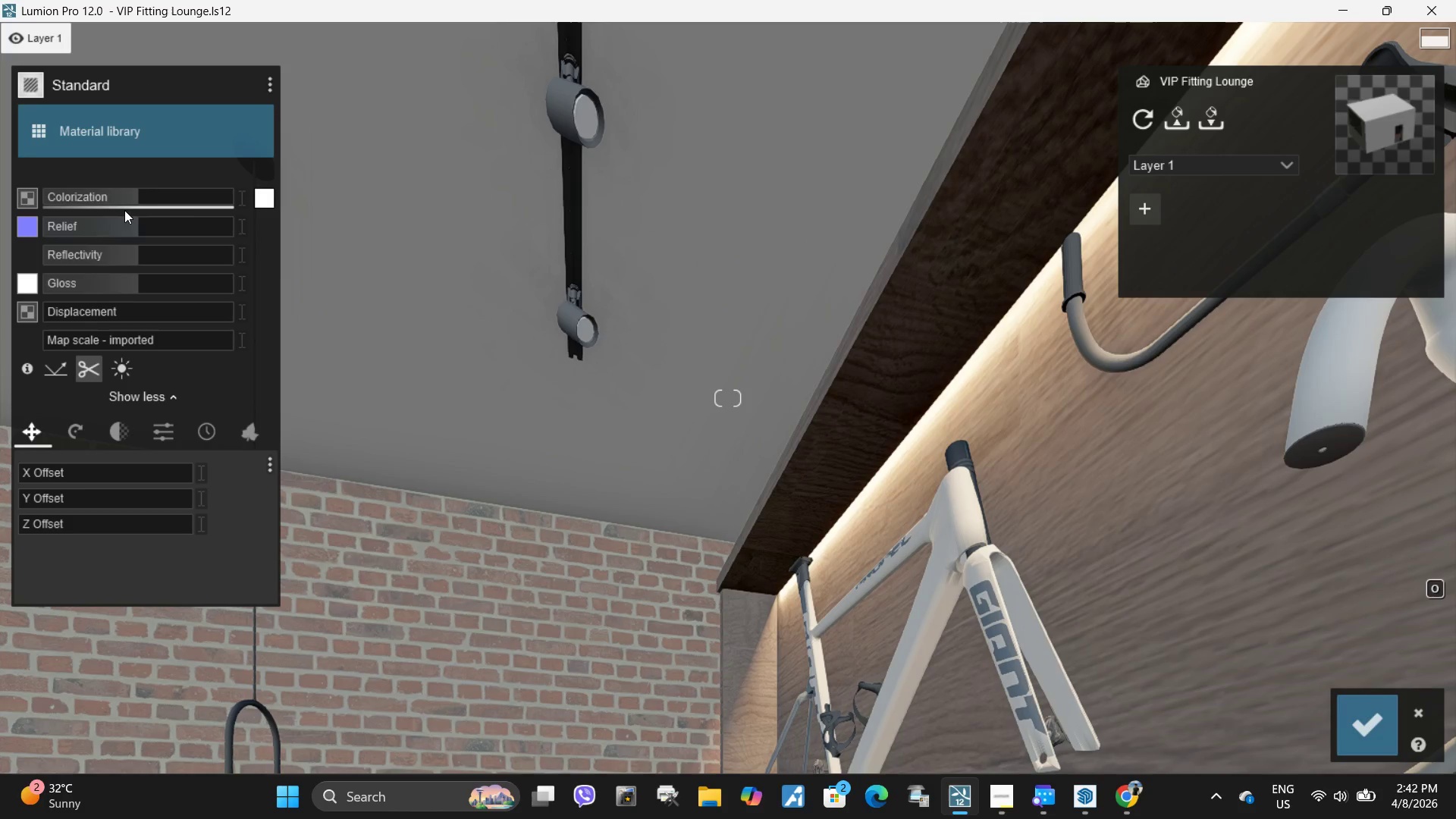 
wait(5.52)
 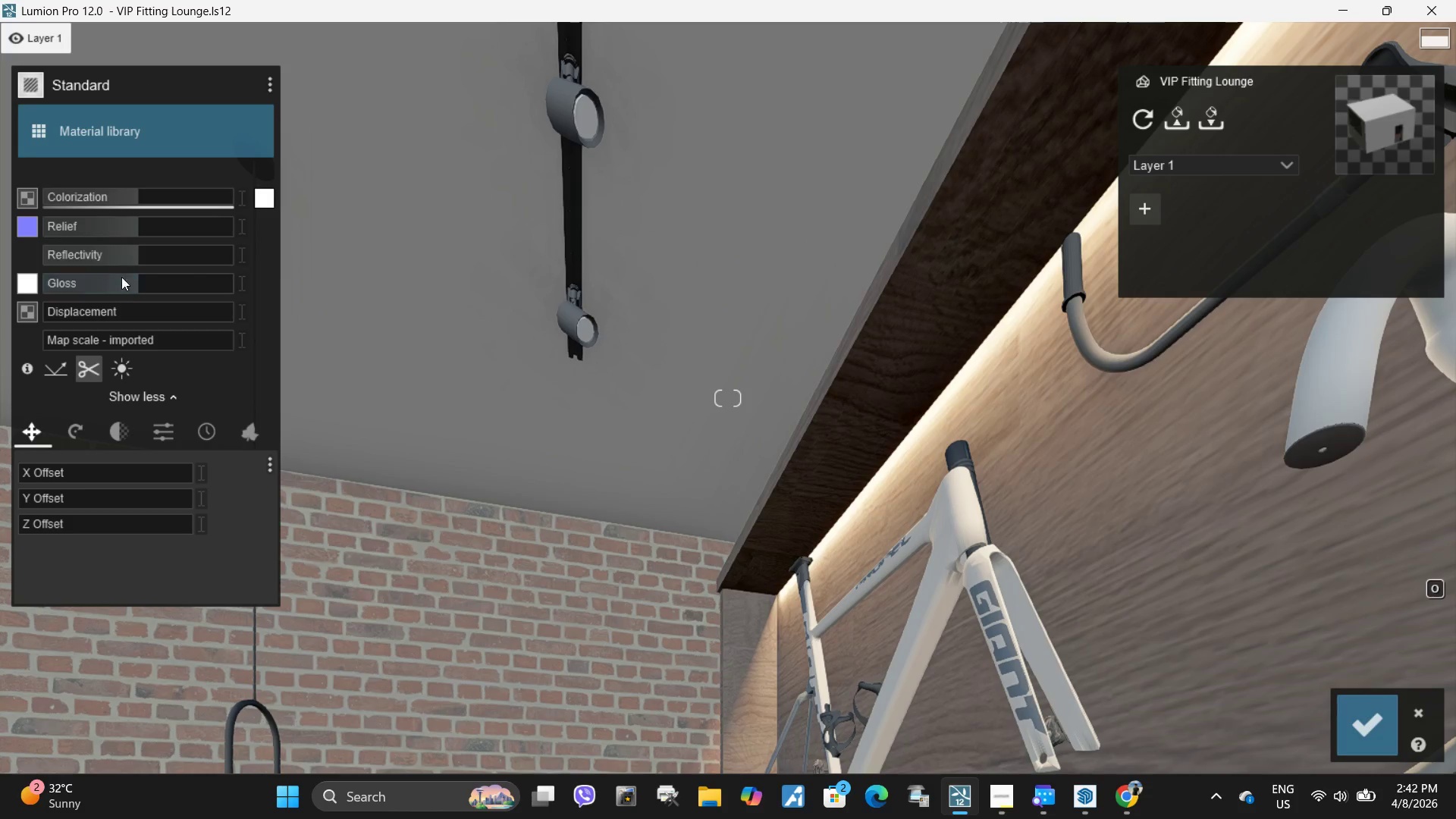 
double_click([156, 436])
 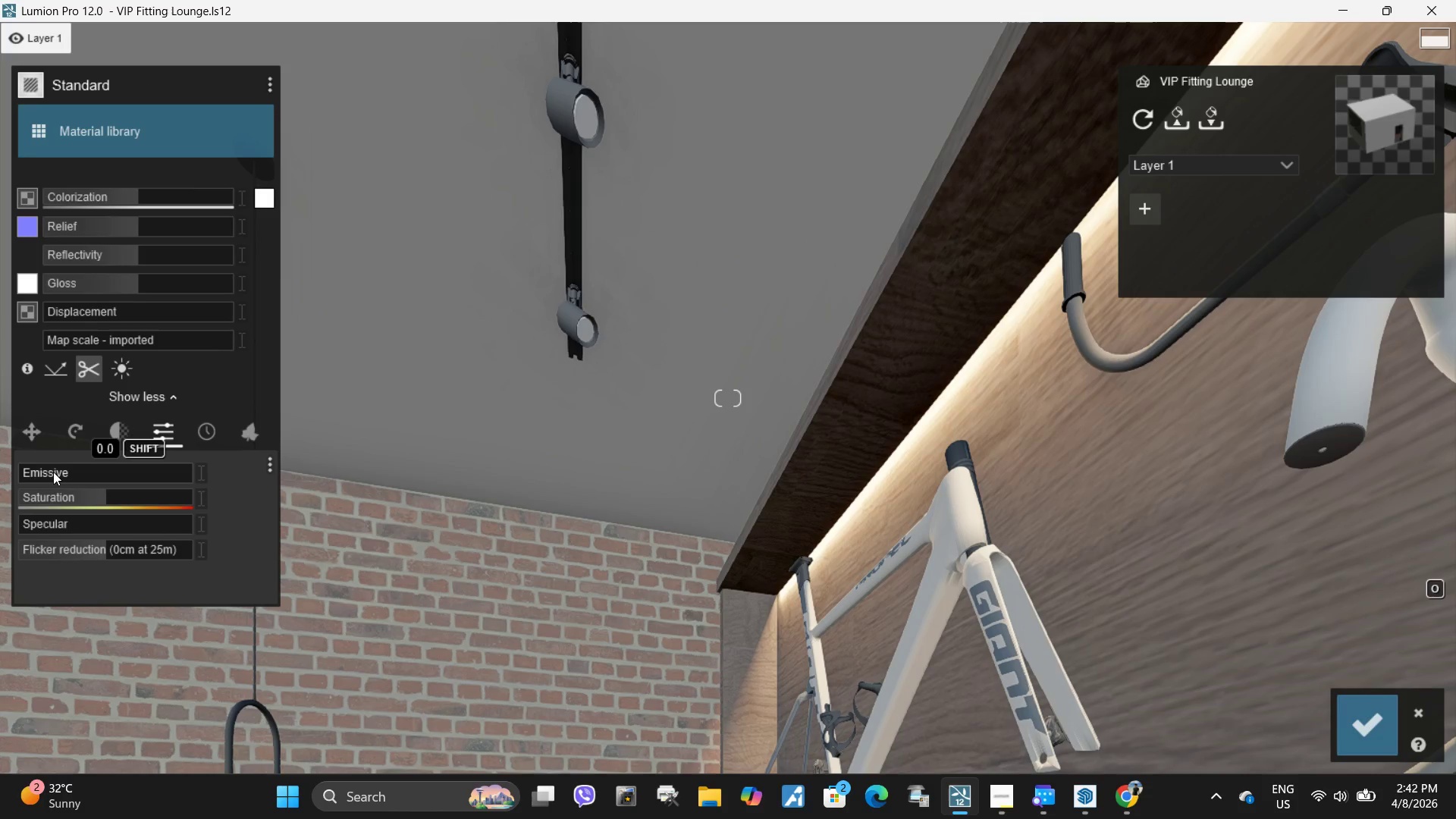 
left_click_drag(start_coordinate=[49, 475], to_coordinate=[102, 471])
 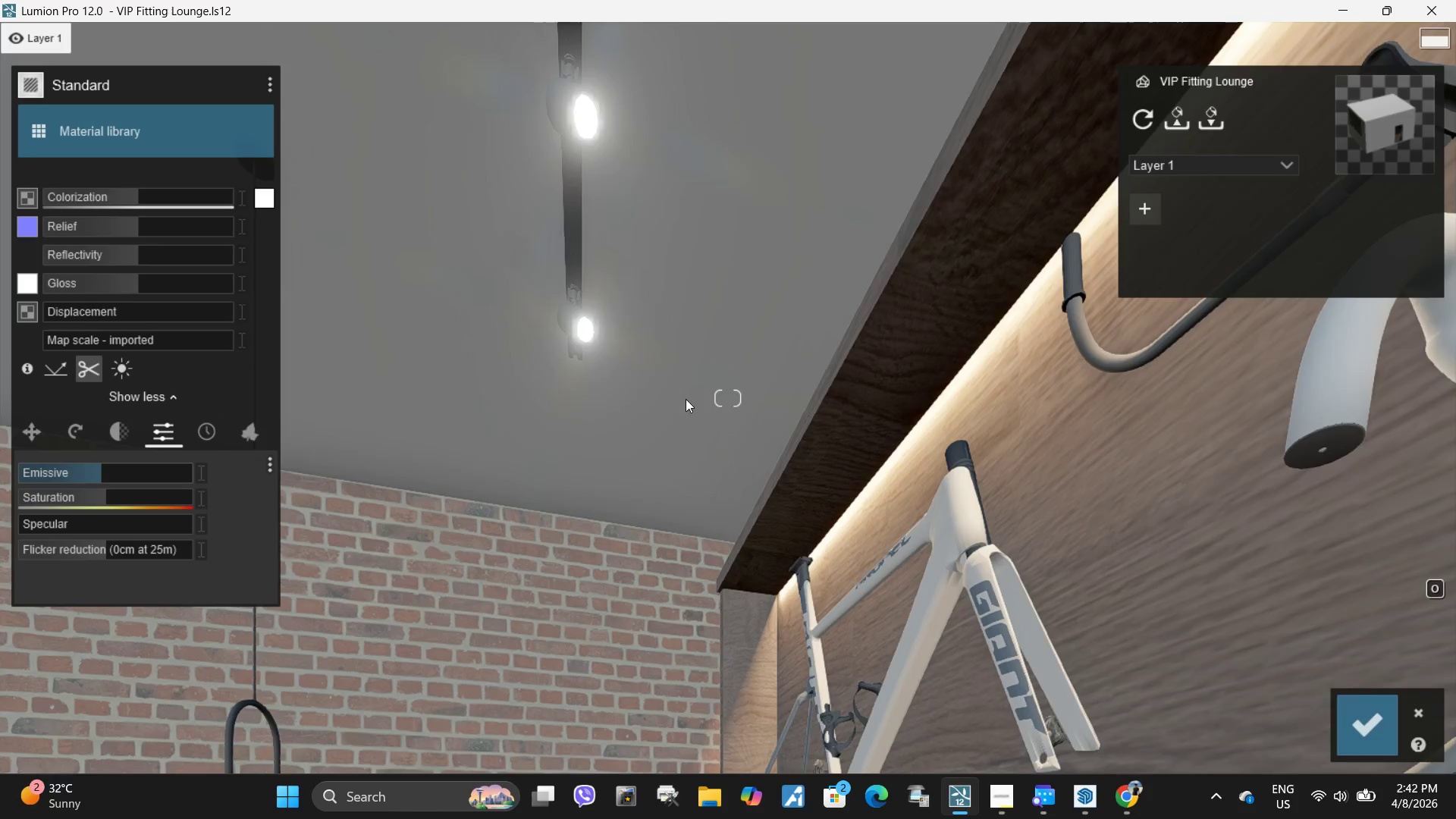 
type(aaaswdd)
 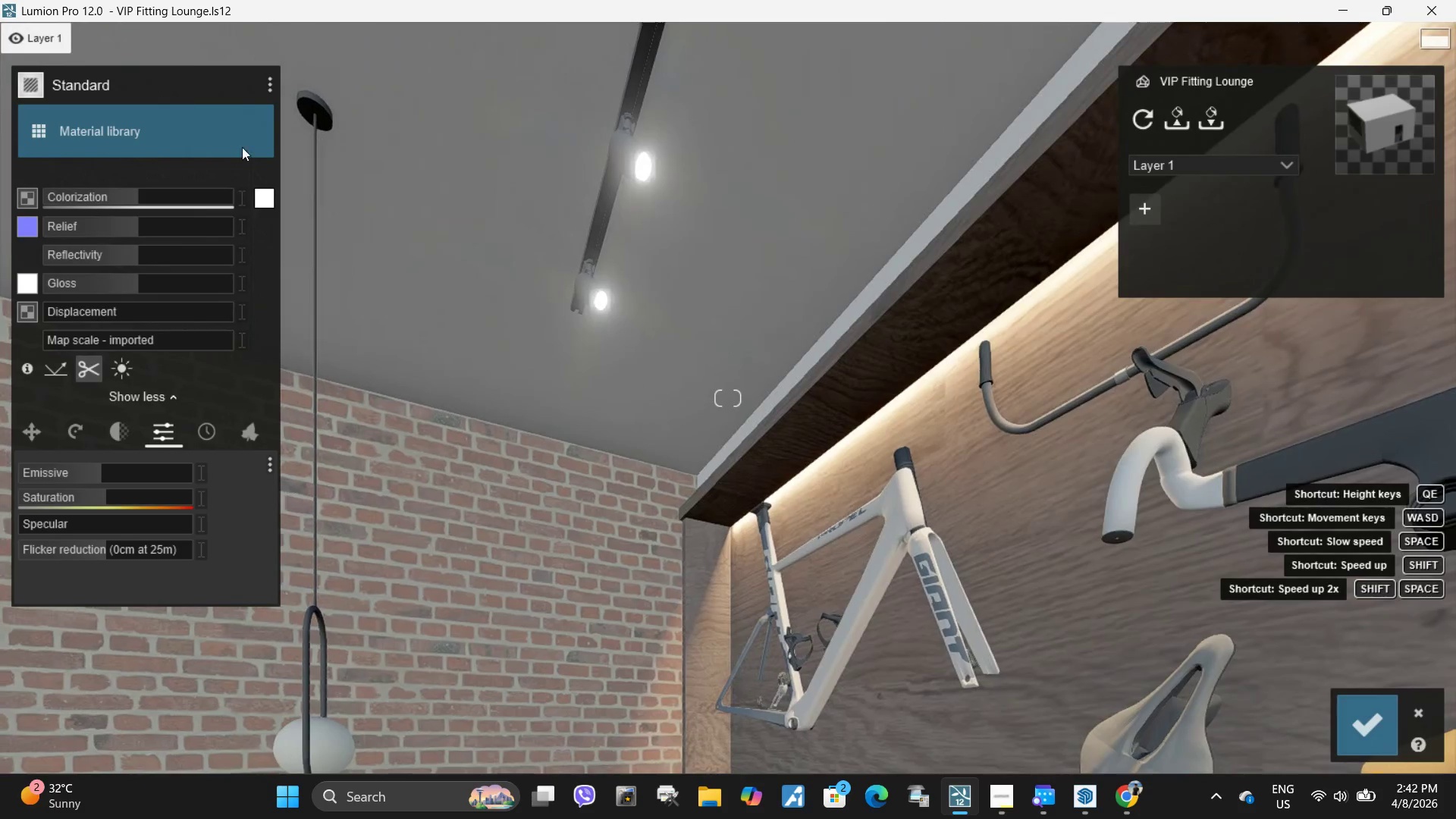 
left_click([180, 133])
 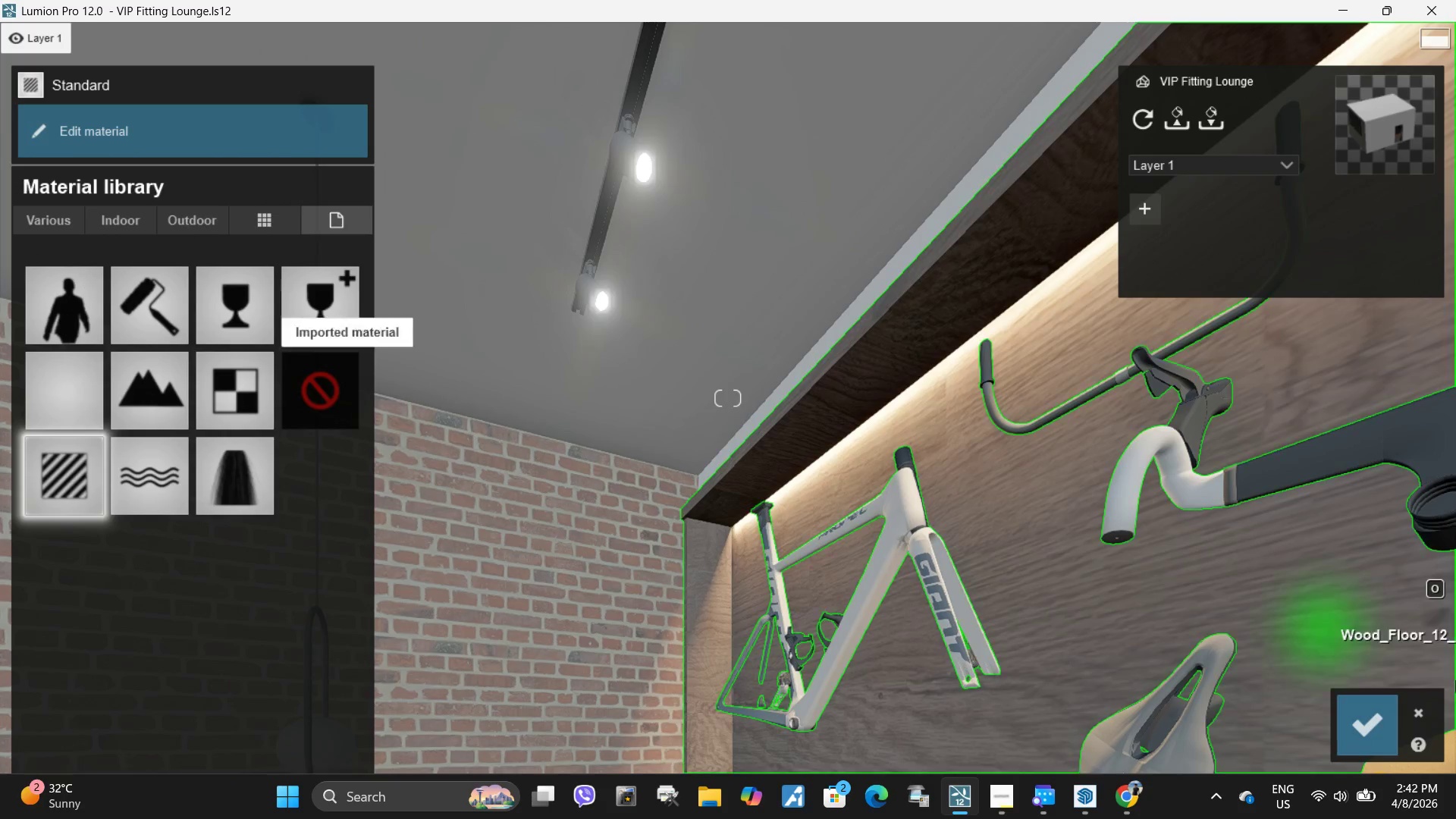 
left_click([1351, 723])
 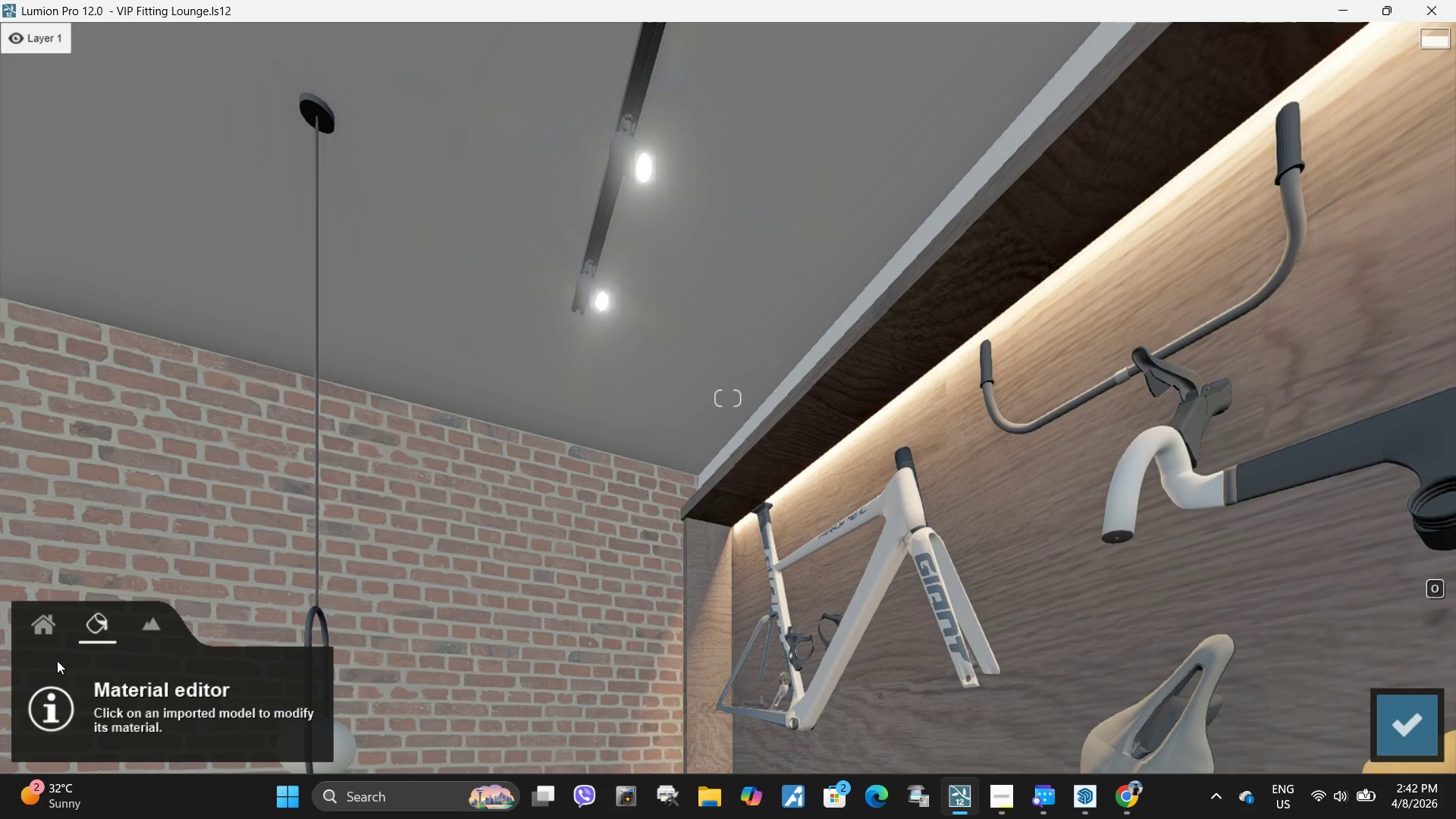 
left_click([58, 629])
 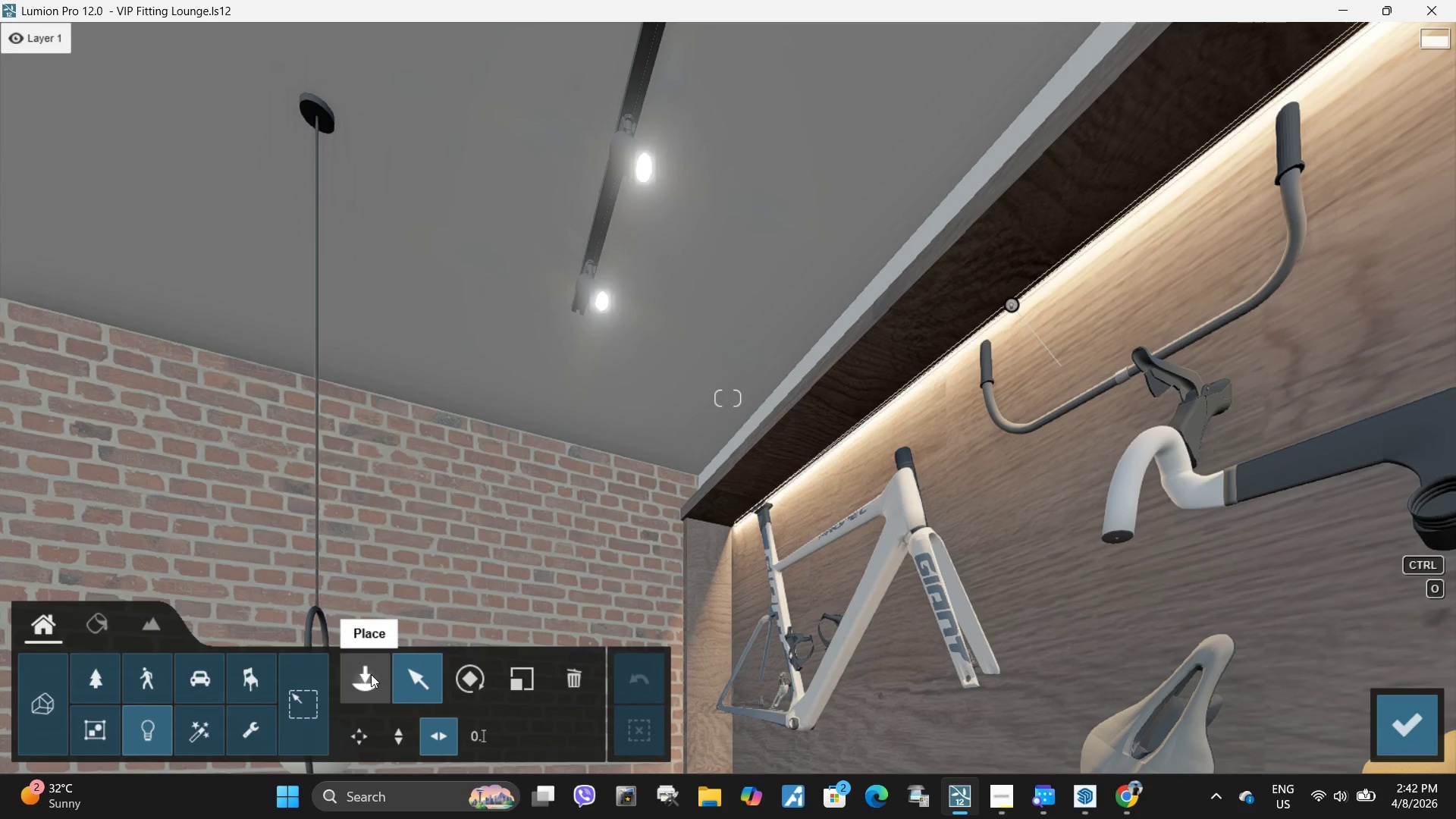 
left_click([371, 674])
 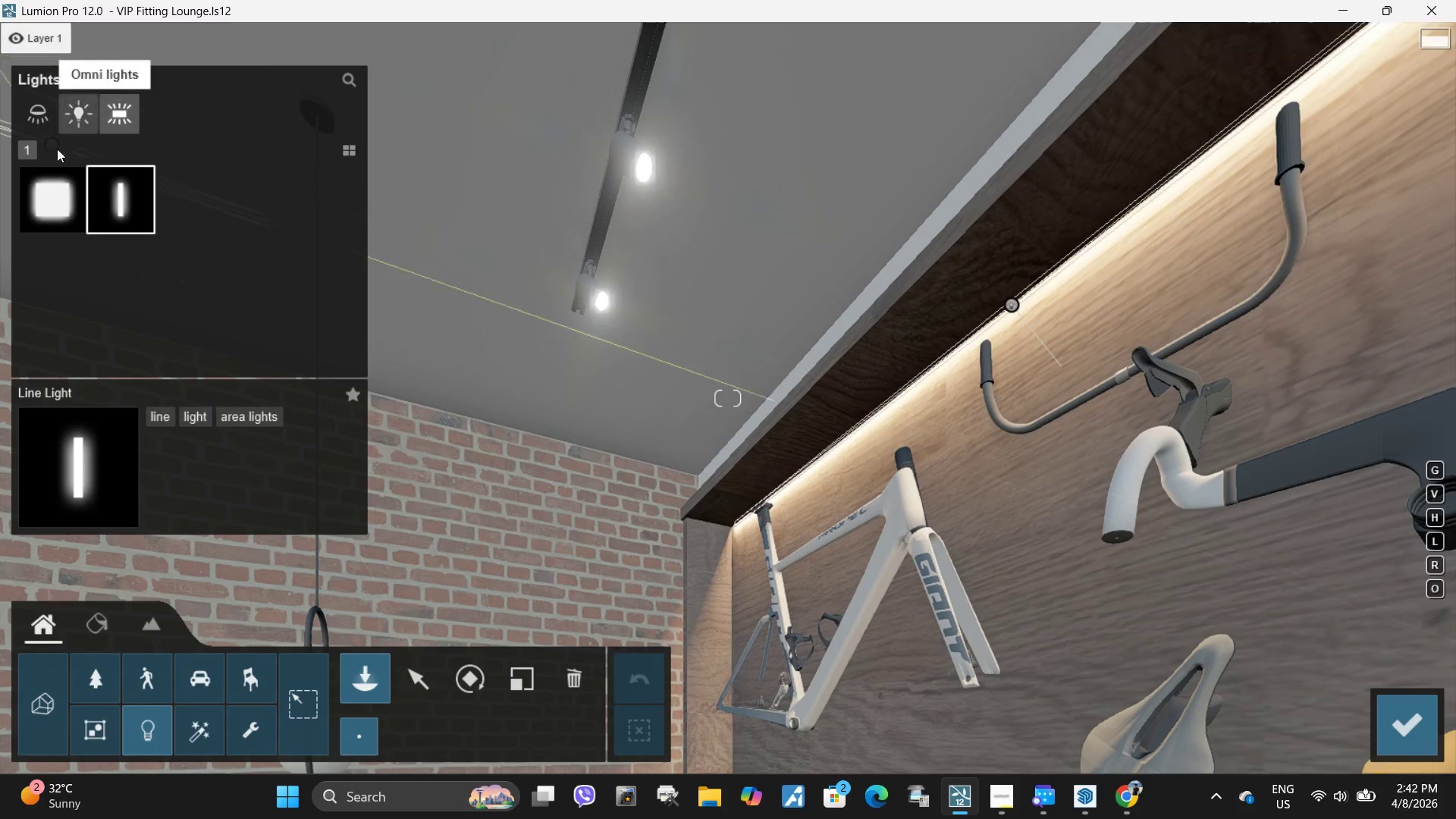 
left_click([70, 132])
 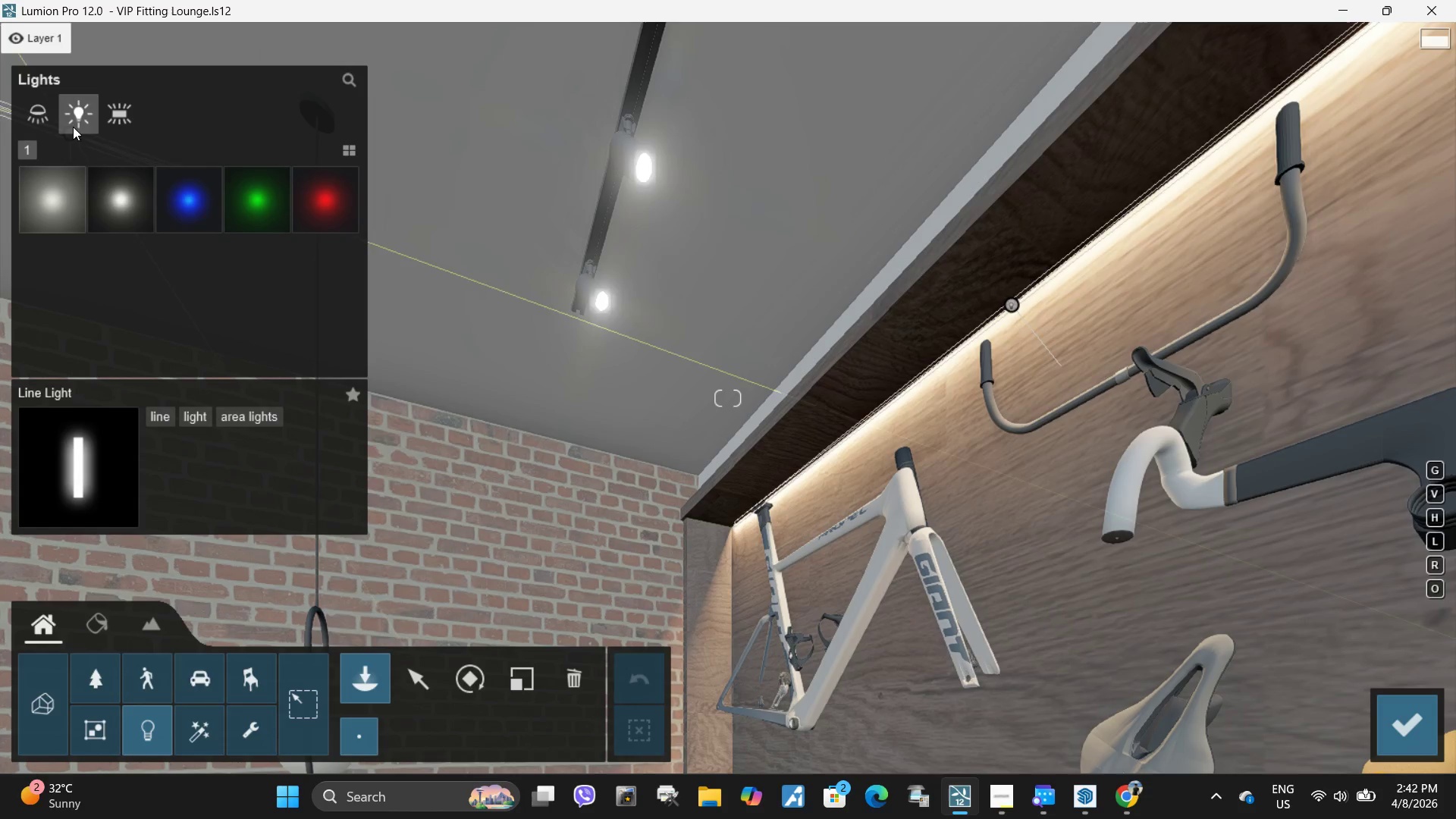 
left_click([49, 114])
 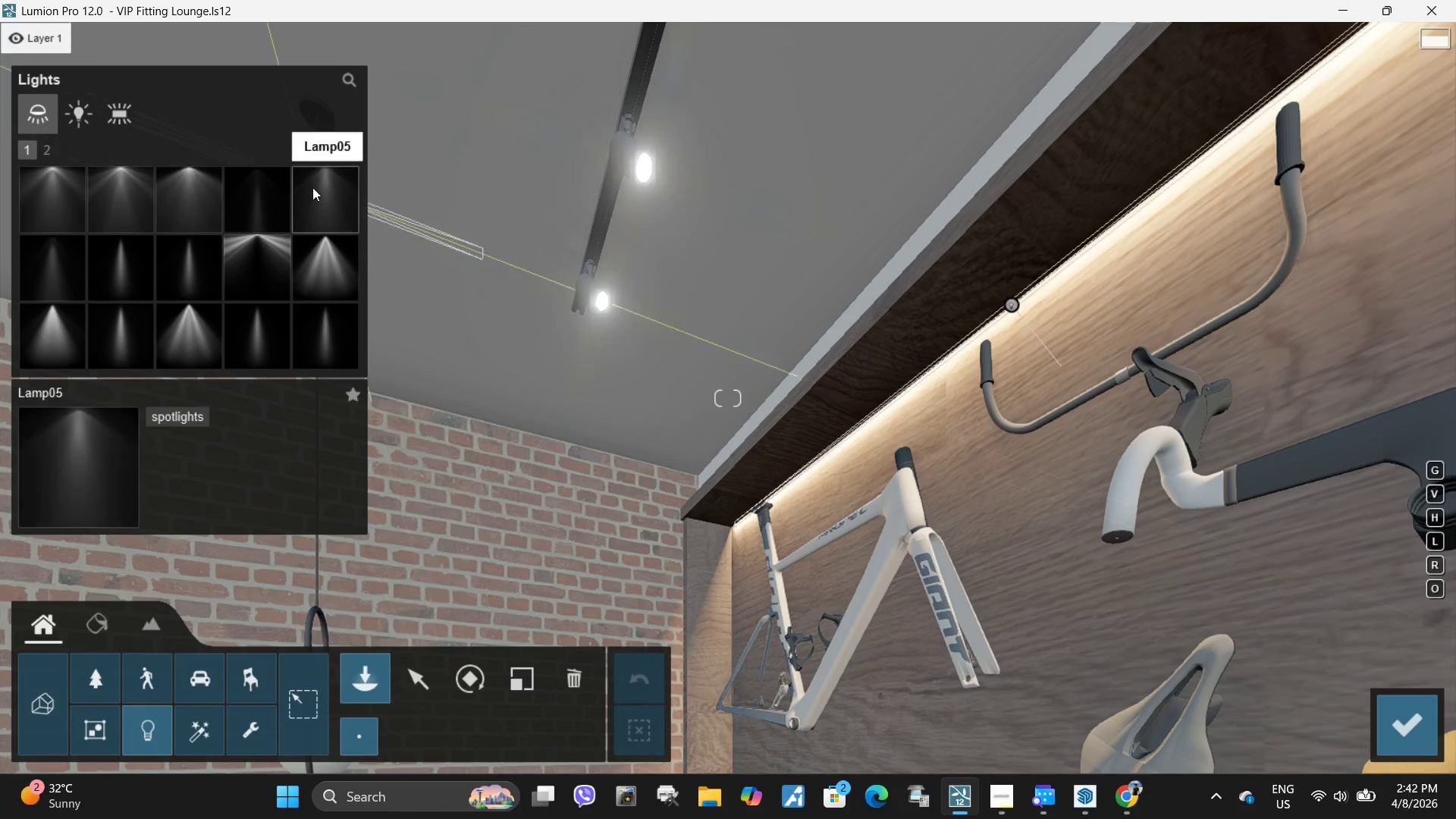 
left_click([324, 190])
 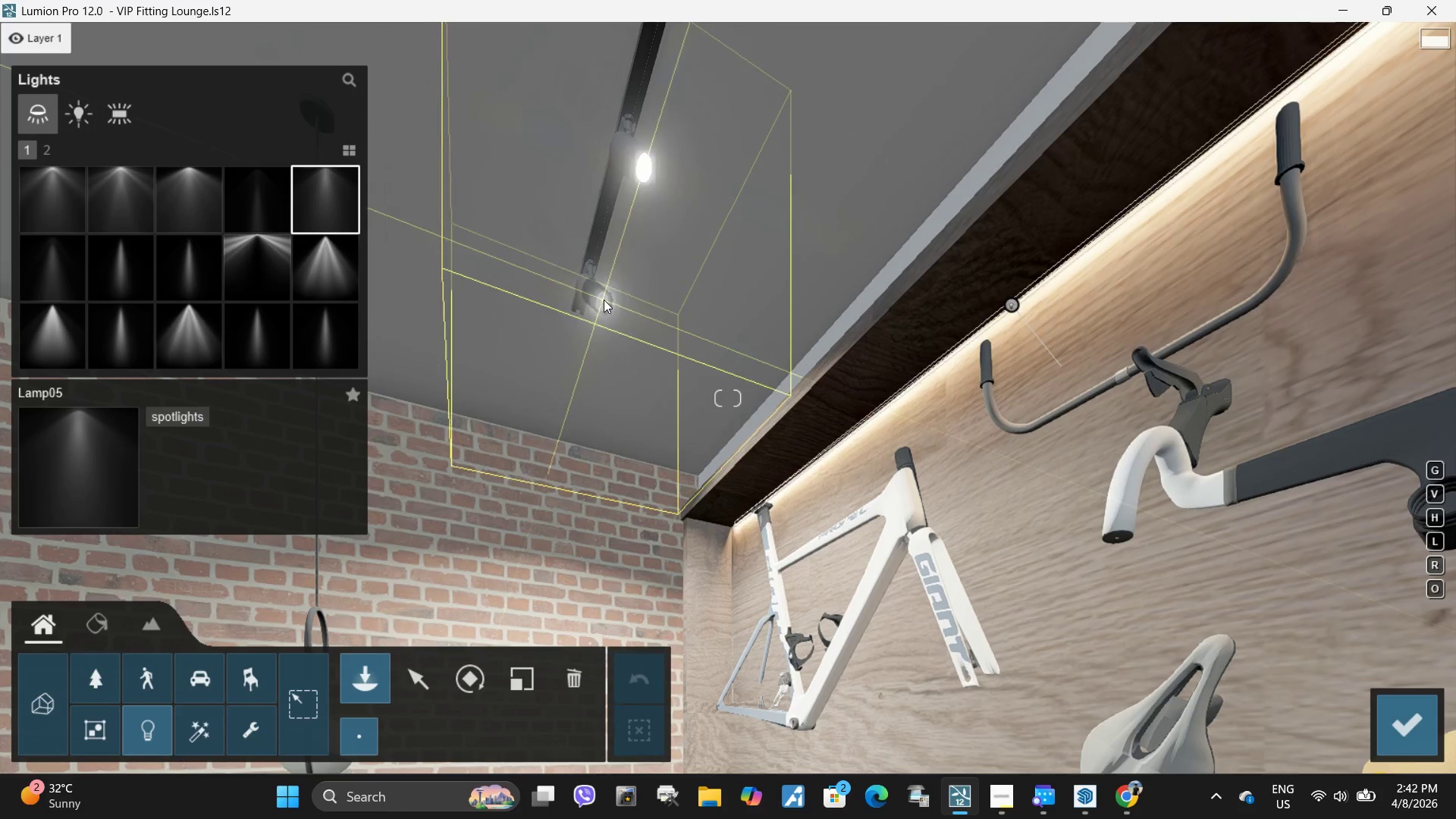 
left_click([604, 300])
 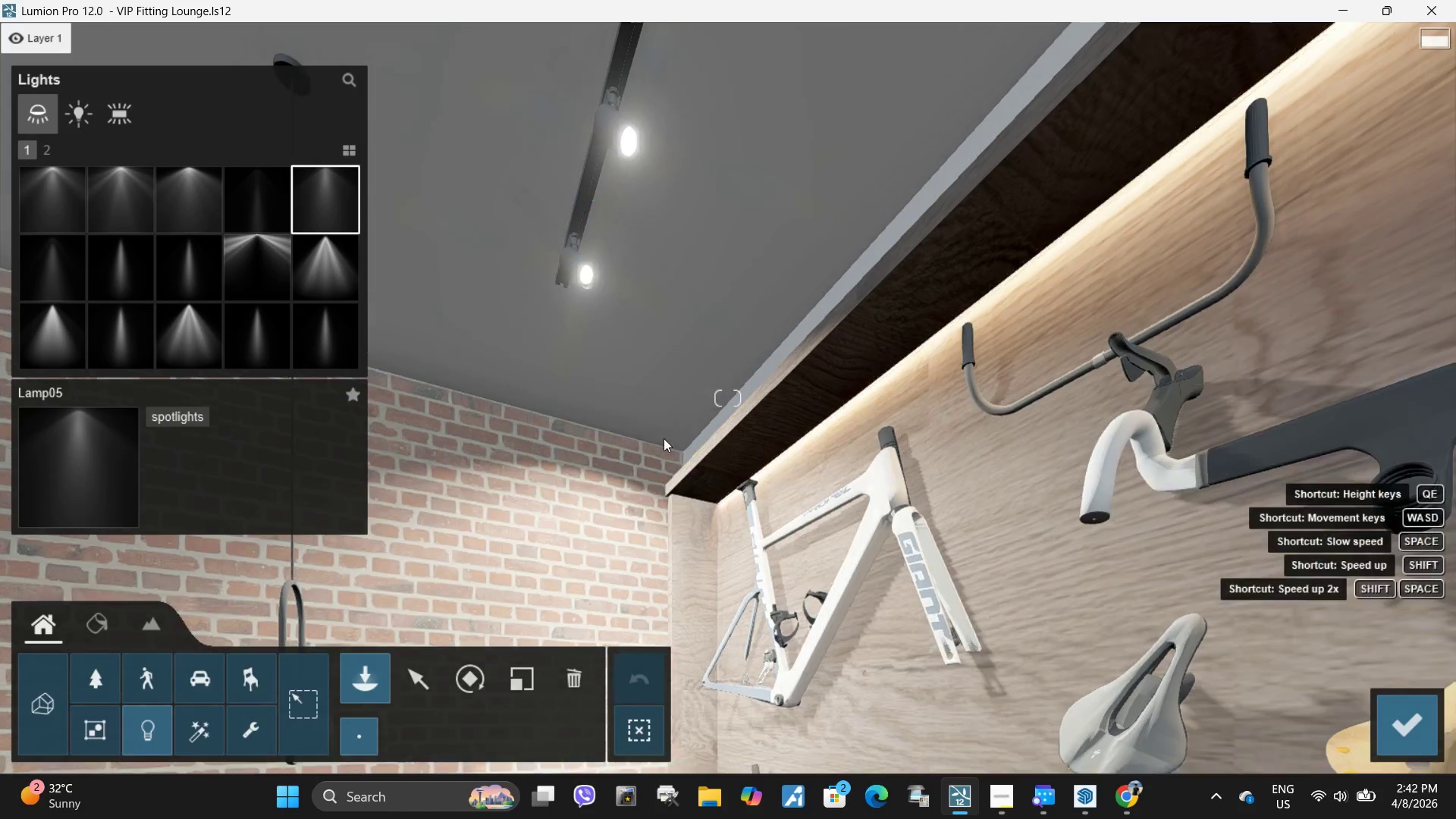 
type(qqaae)
 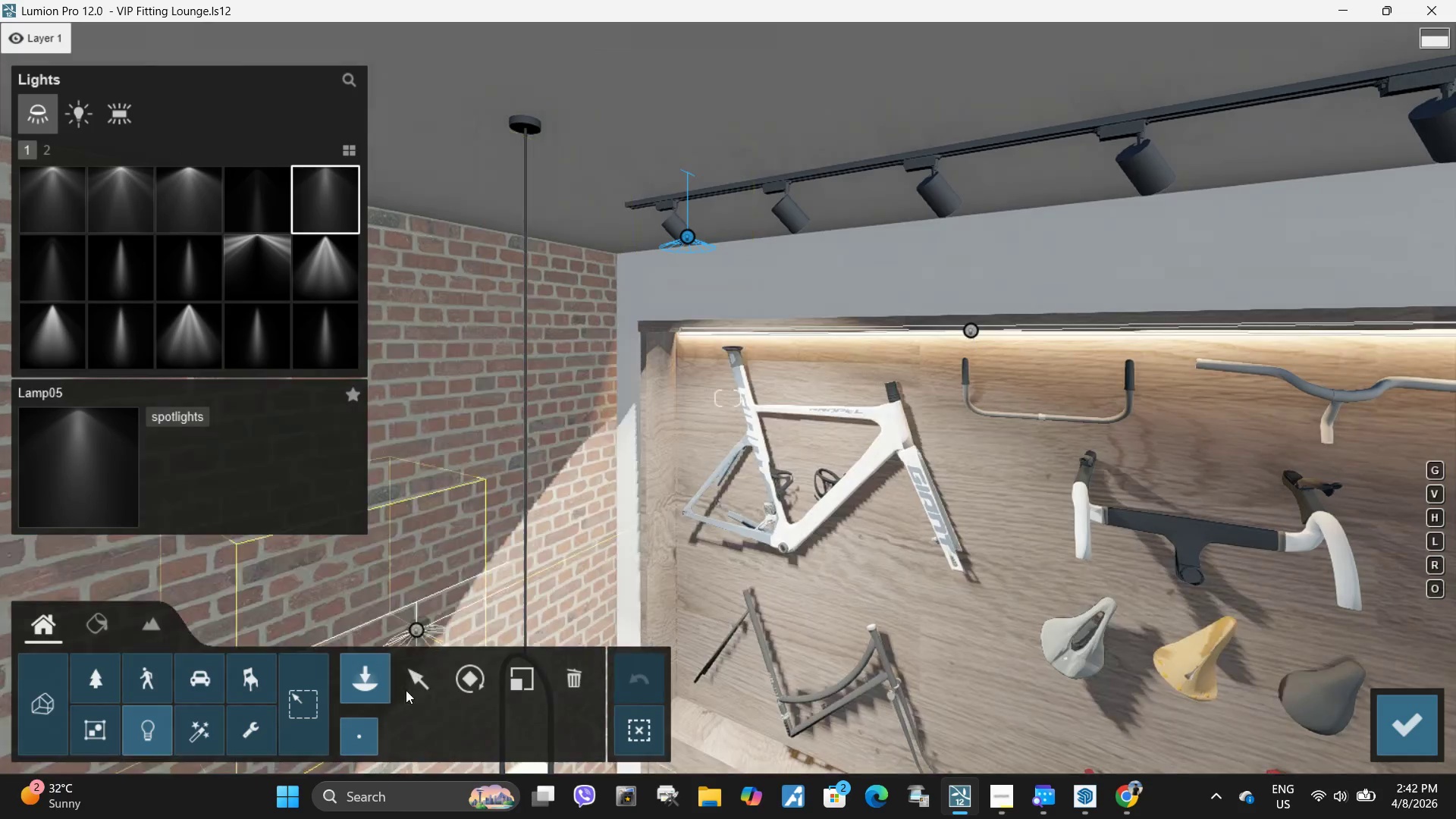 
left_click([425, 696])
 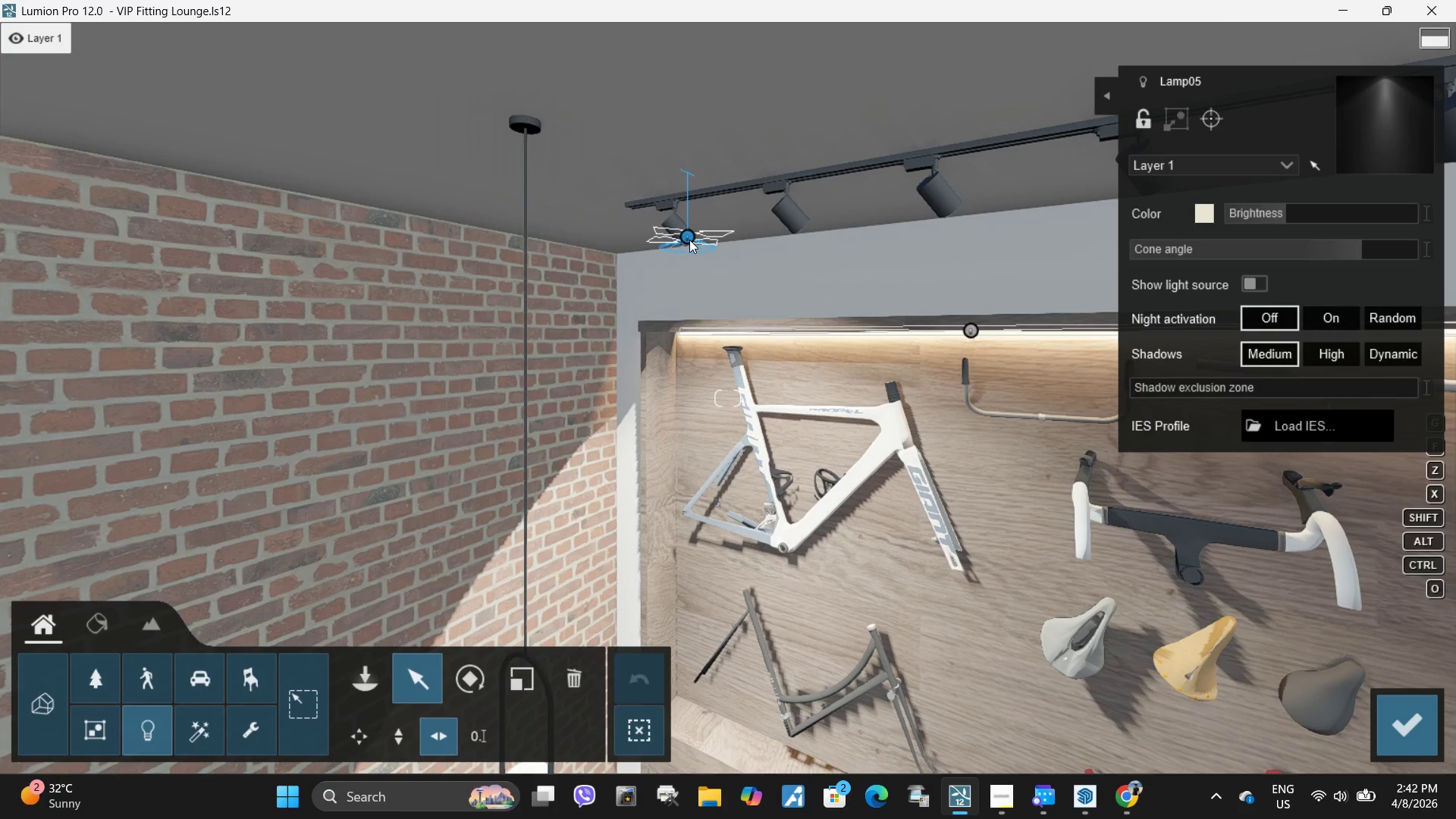 
left_click([689, 240])
 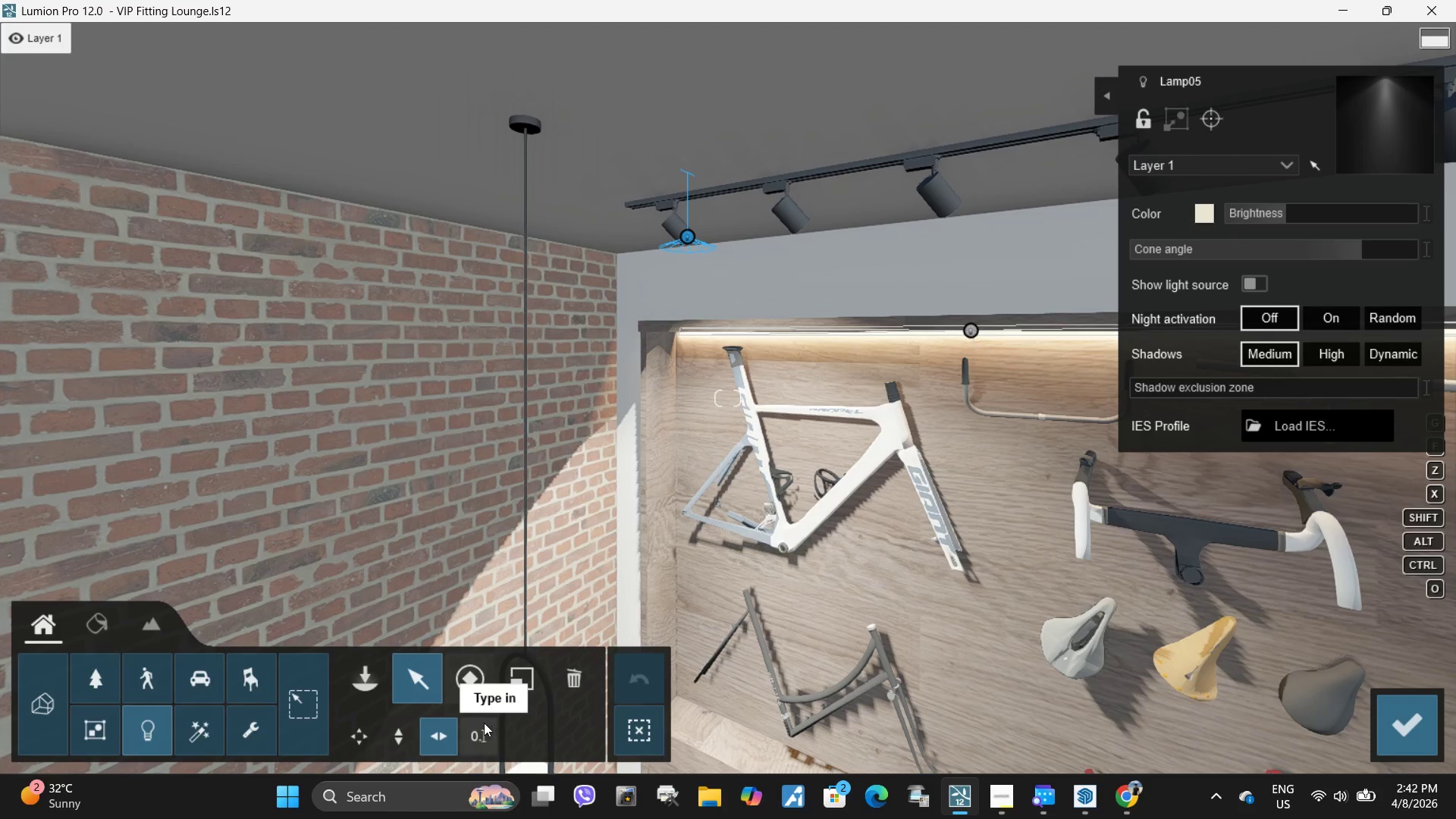 
left_click([479, 682])
 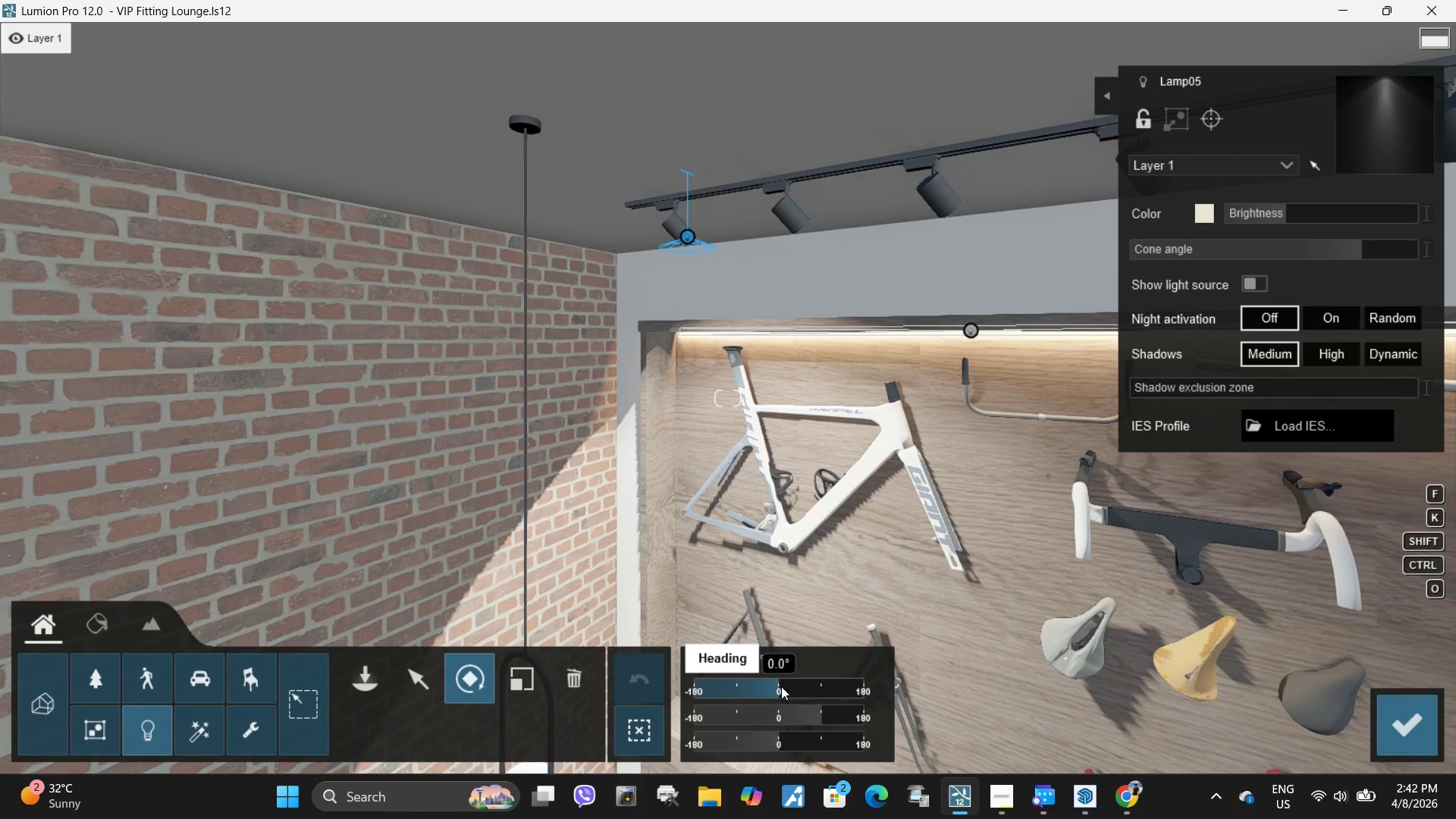 
left_click_drag(start_coordinate=[780, 688], to_coordinate=[588, 725])
 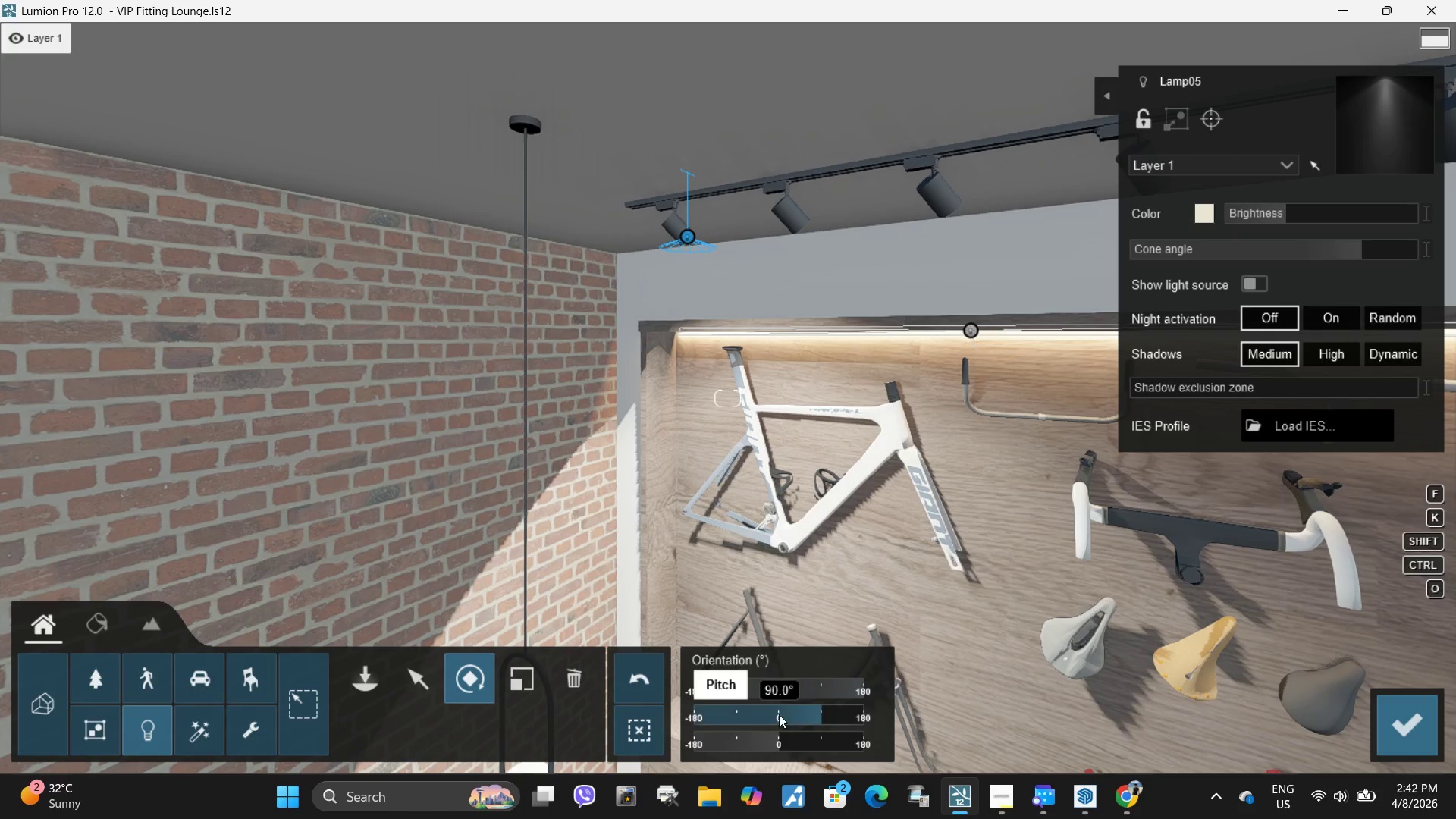 
left_click_drag(start_coordinate=[781, 714], to_coordinate=[830, 690])
 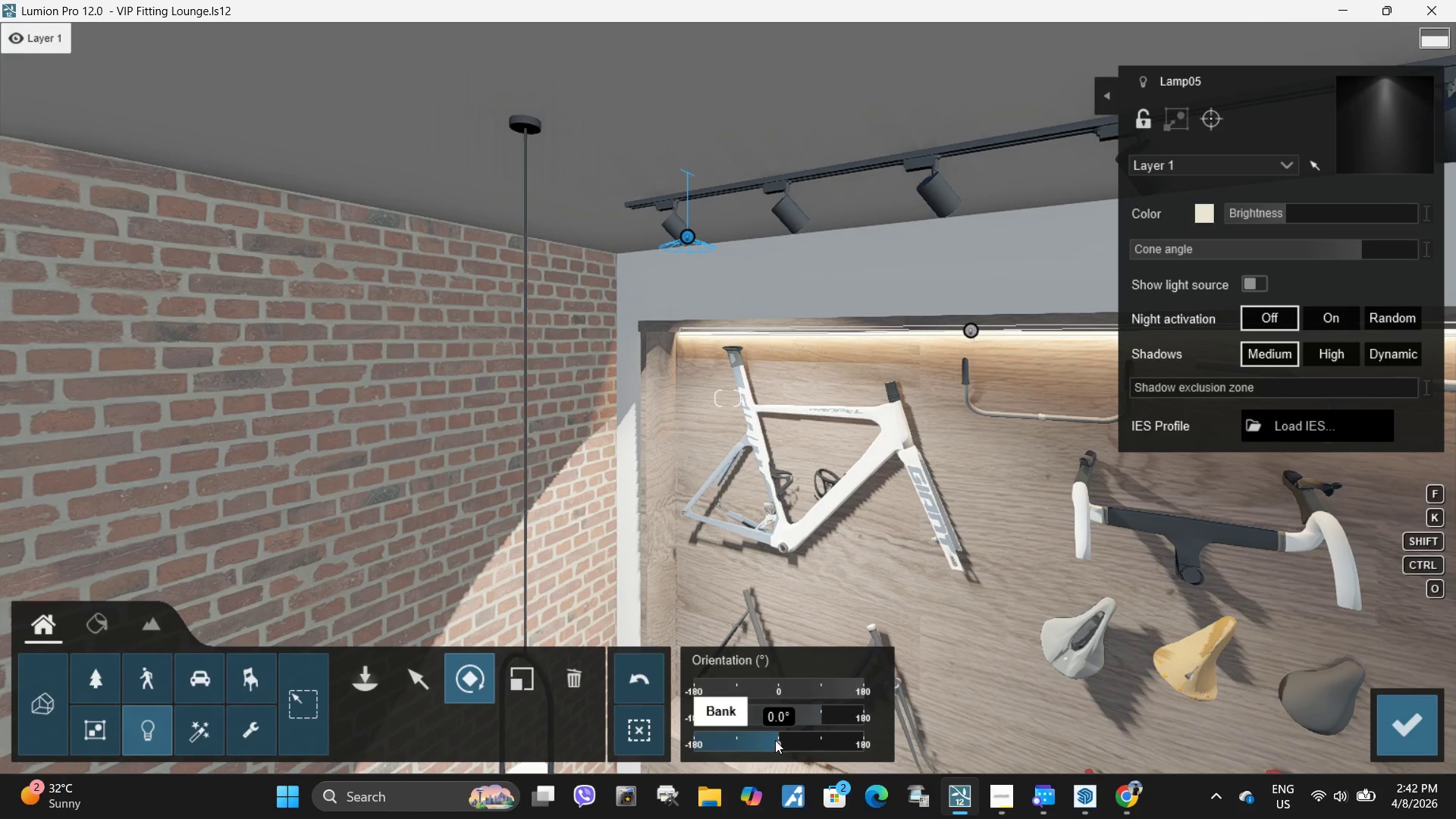 
left_click_drag(start_coordinate=[774, 740], to_coordinate=[866, 739])
 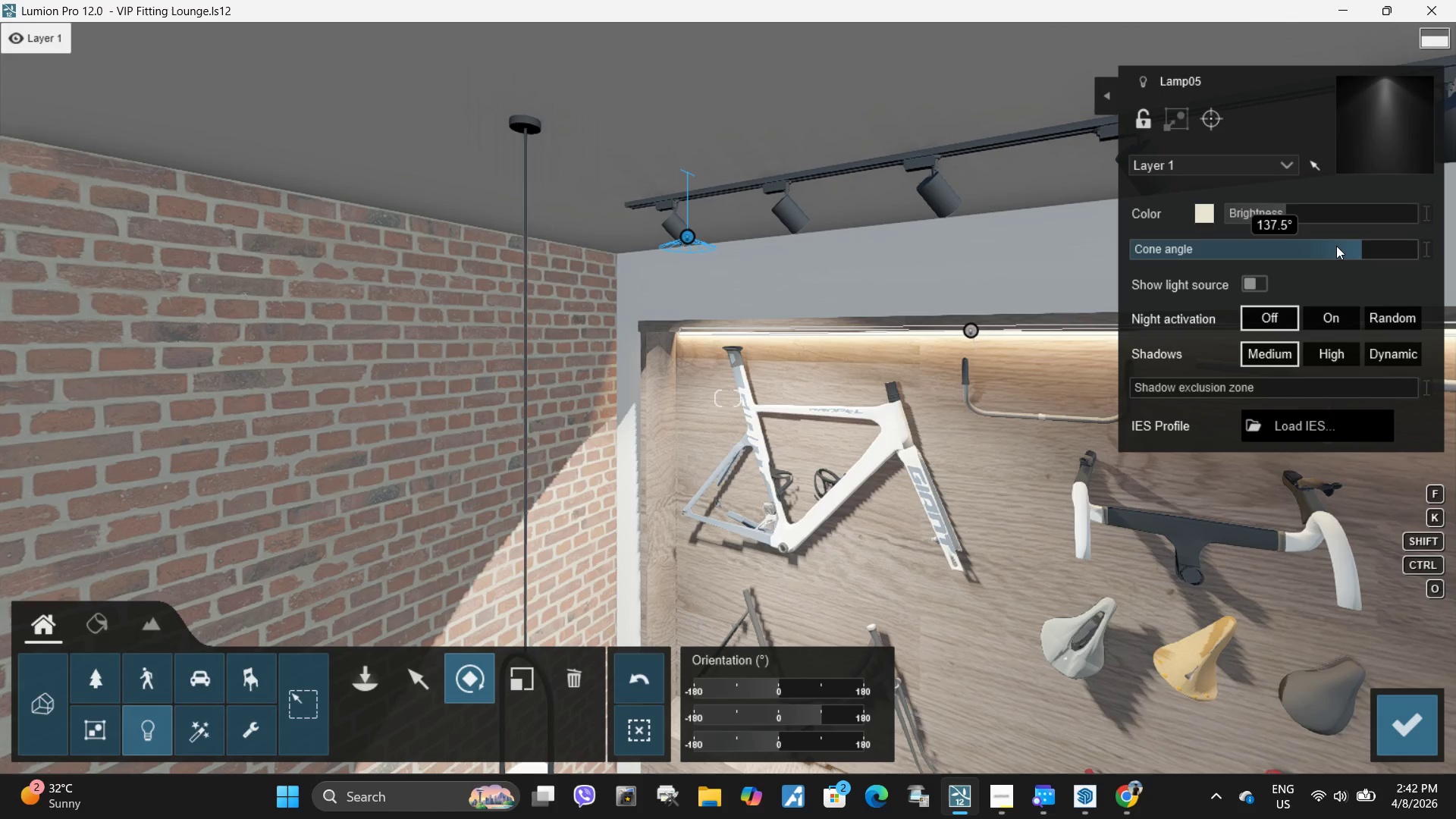 
left_click_drag(start_coordinate=[1338, 246], to_coordinate=[1247, 276])
 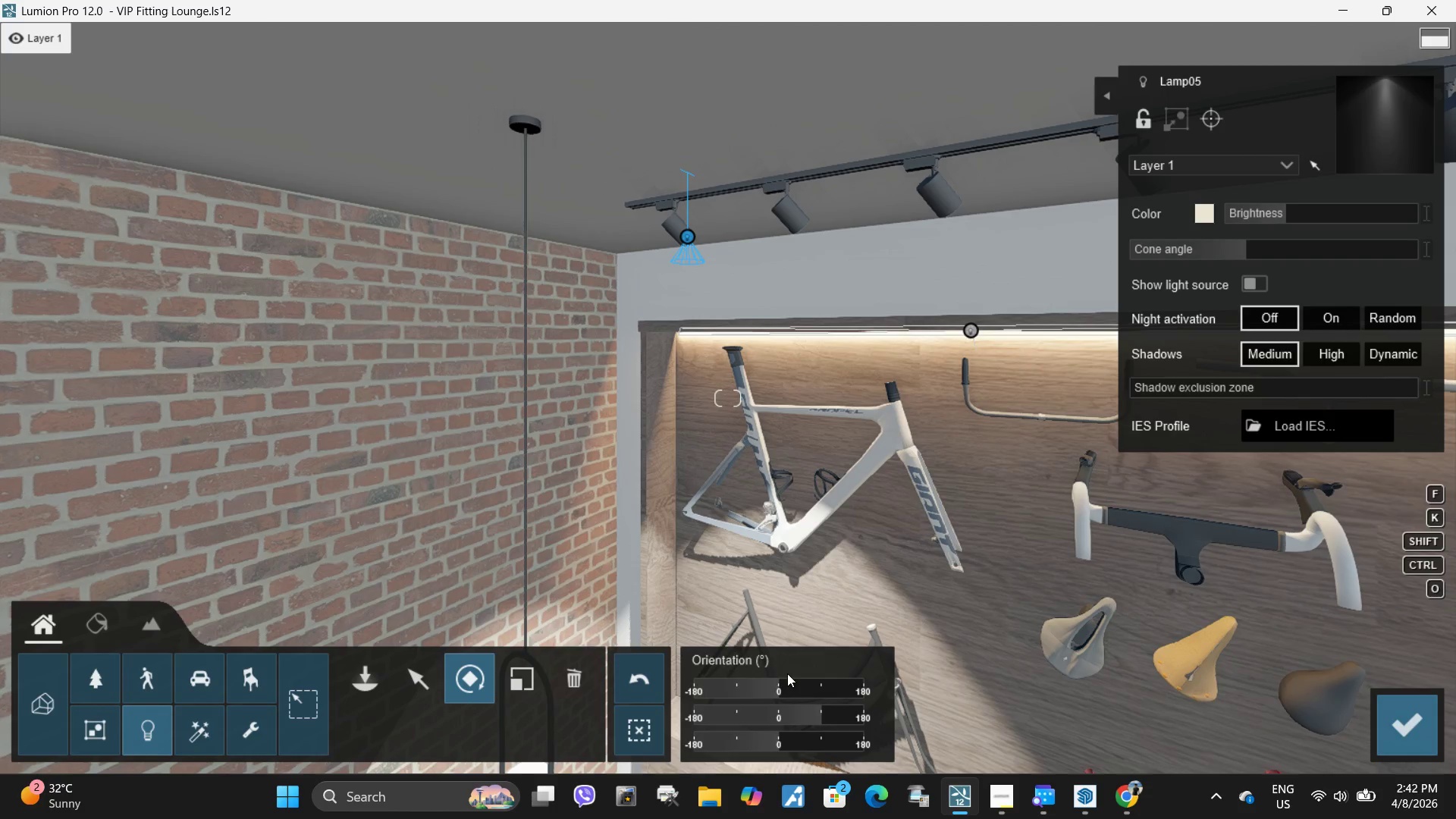 
left_click_drag(start_coordinate=[772, 686], to_coordinate=[725, 697])
 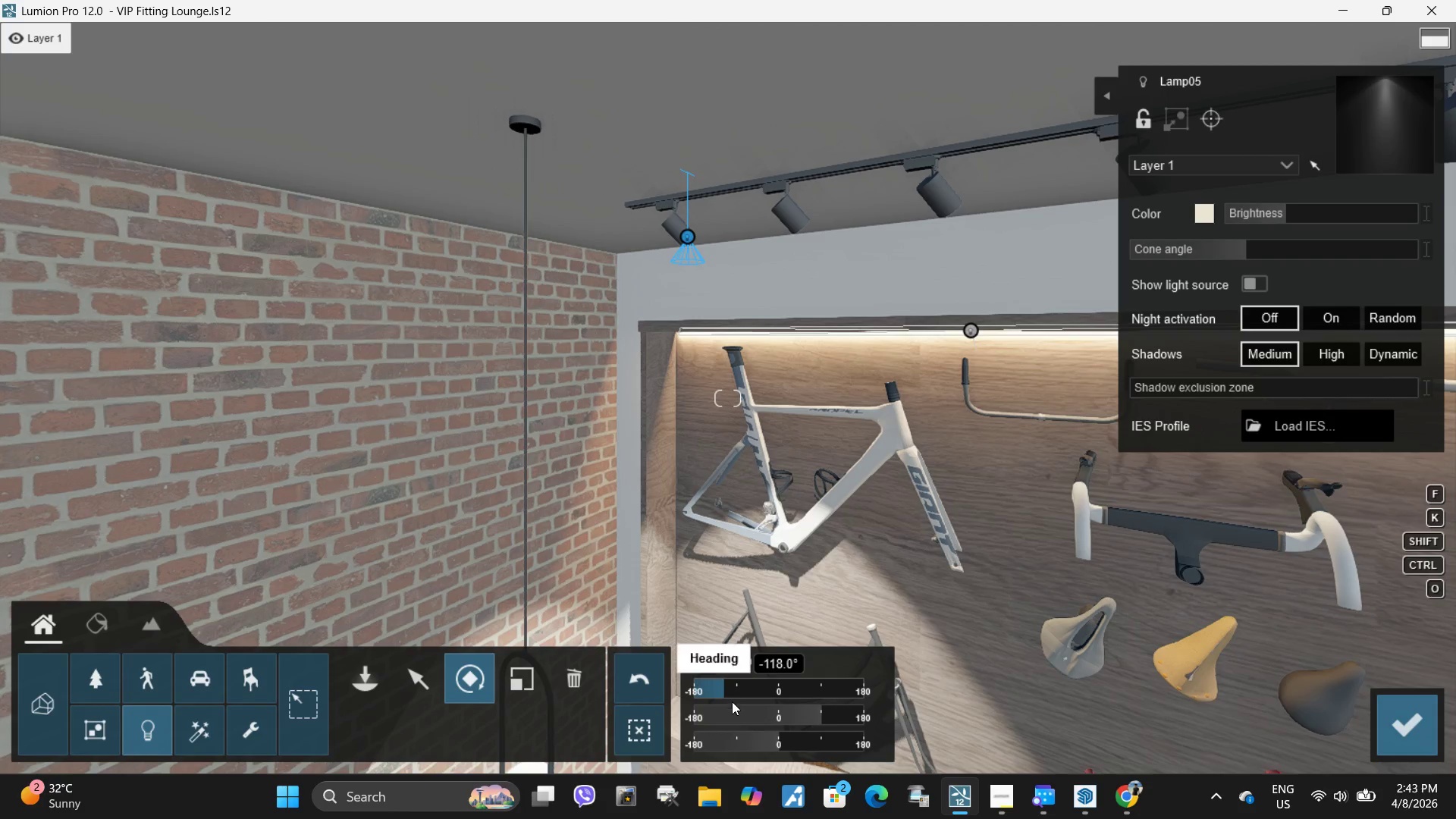 
left_click_drag(start_coordinate=[726, 697], to_coordinate=[730, 698])
 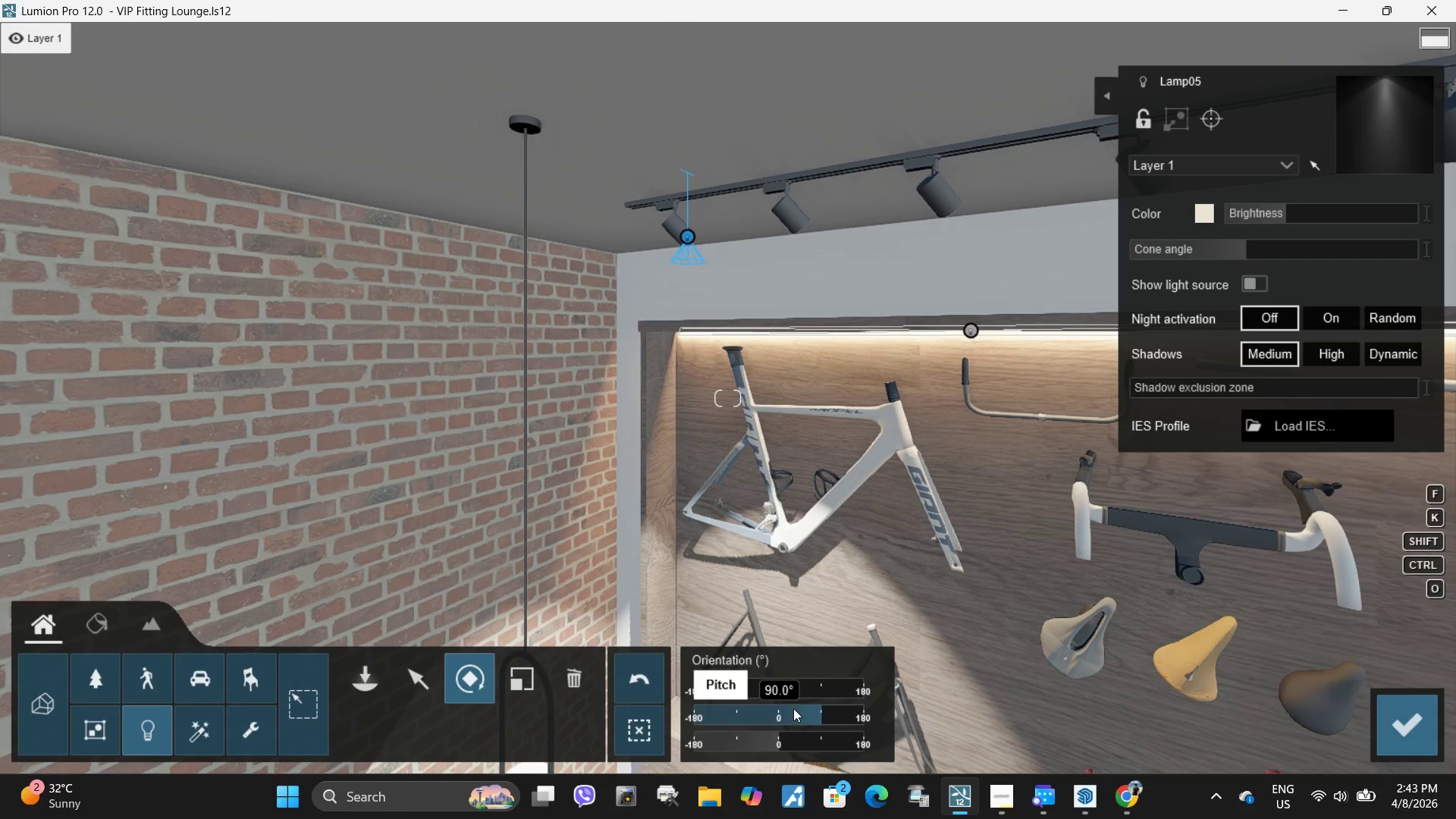 
left_click_drag(start_coordinate=[793, 708], to_coordinate=[839, 700])
 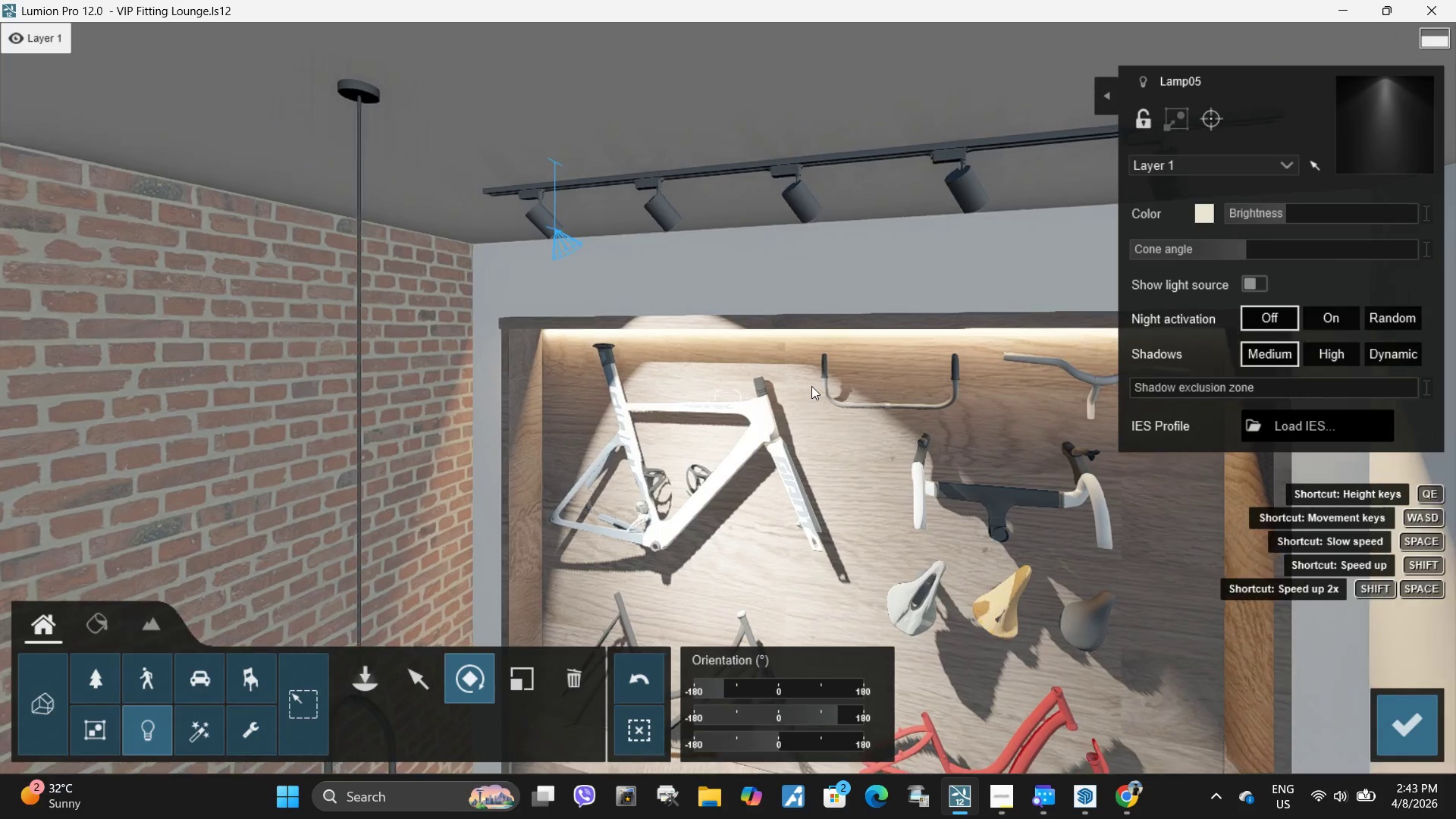 
type(aa)
 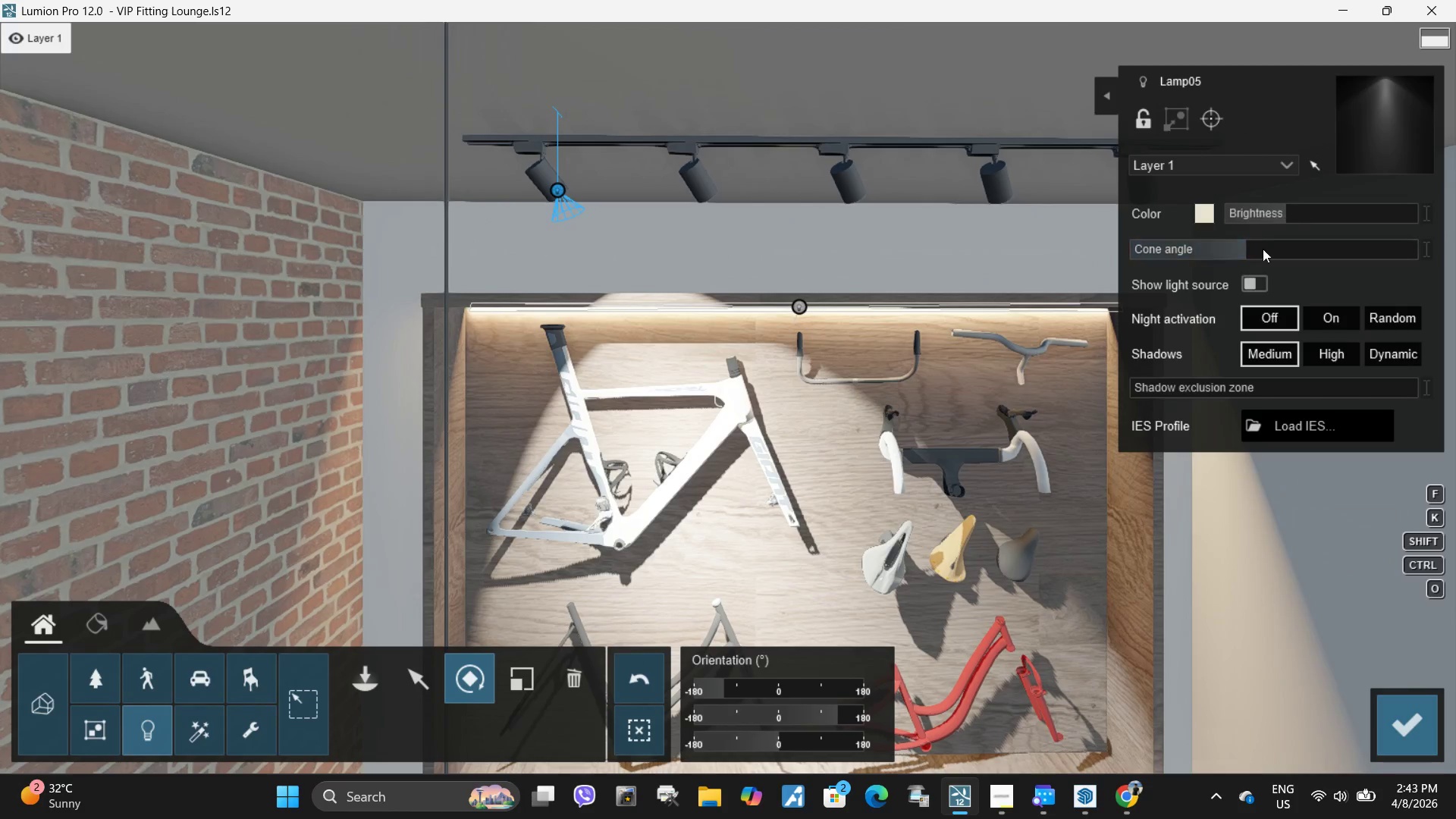 
left_click_drag(start_coordinate=[1244, 244], to_coordinate=[1176, 262])
 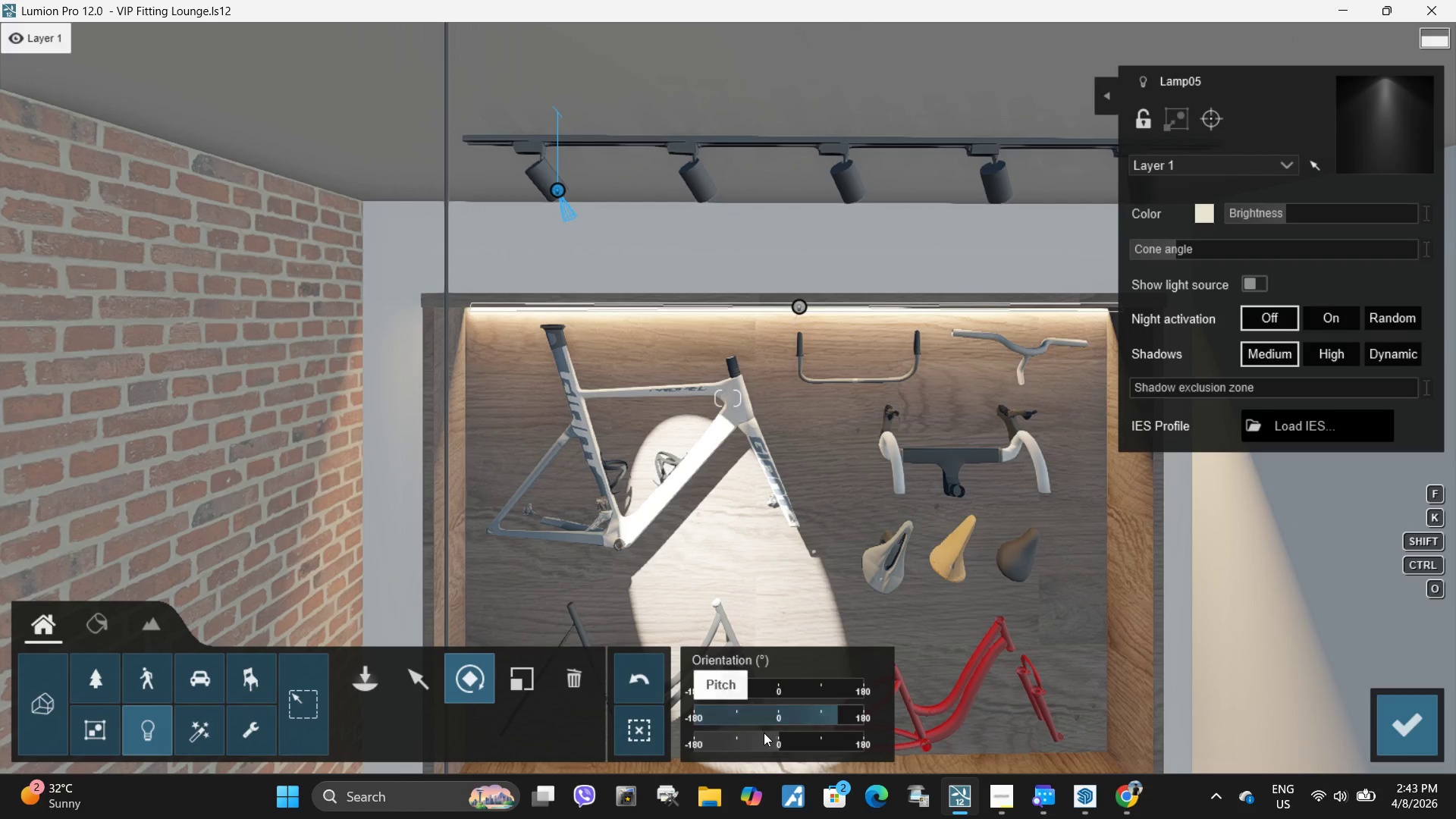 
left_click_drag(start_coordinate=[767, 739], to_coordinate=[786, 735])
 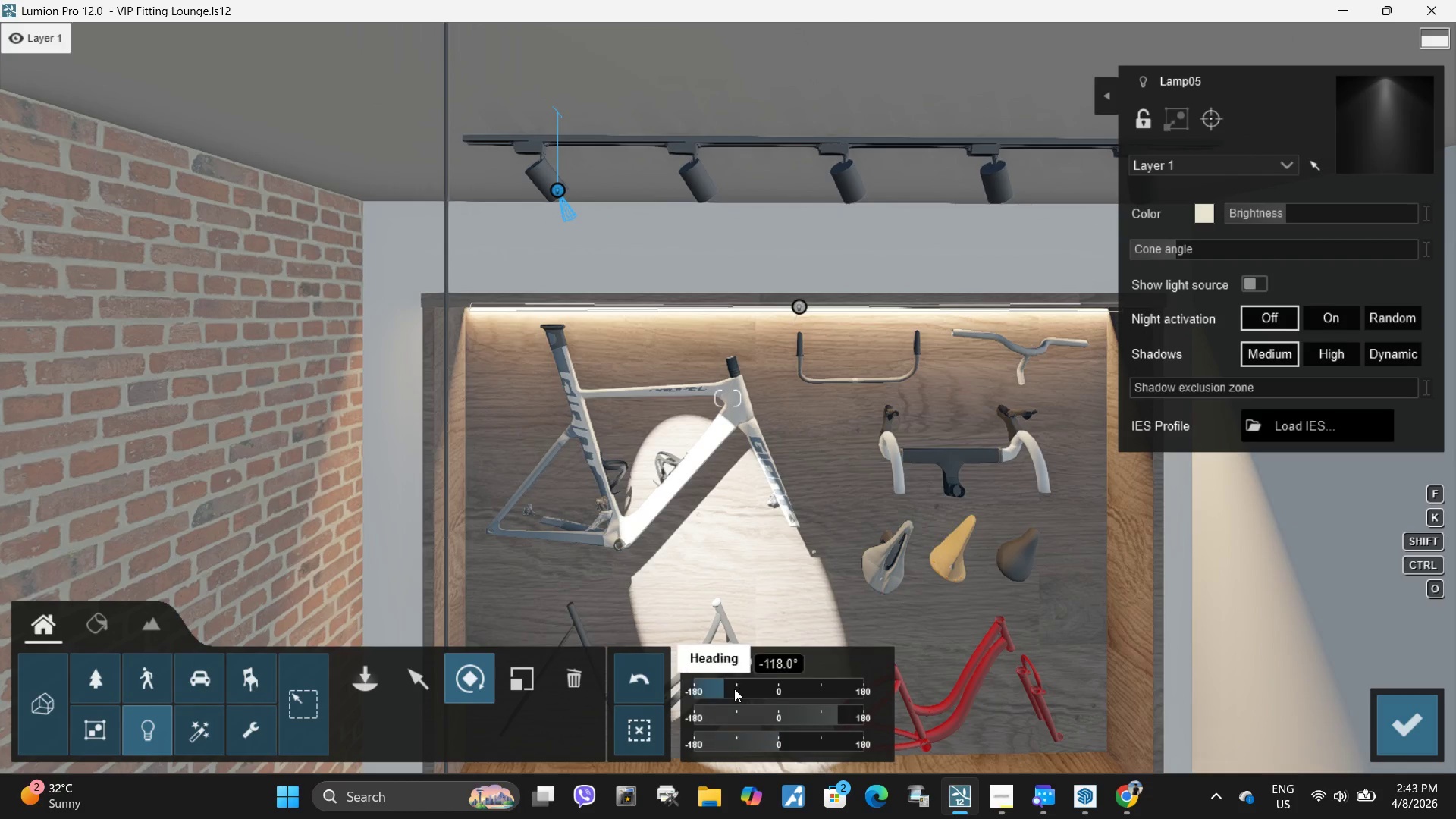 
left_click_drag(start_coordinate=[732, 690], to_coordinate=[748, 691])
 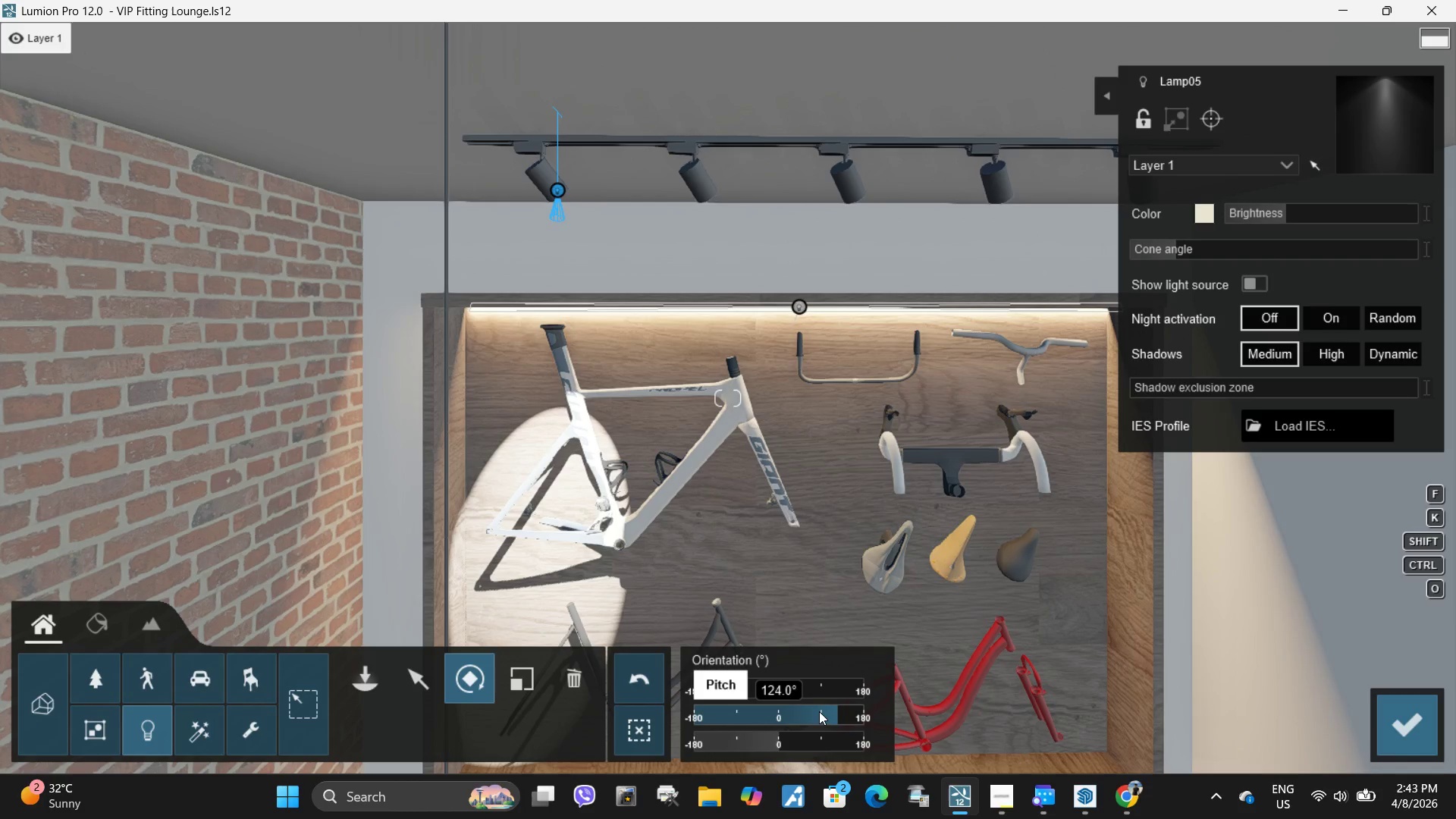 
left_click_drag(start_coordinate=[819, 711], to_coordinate=[839, 697])
 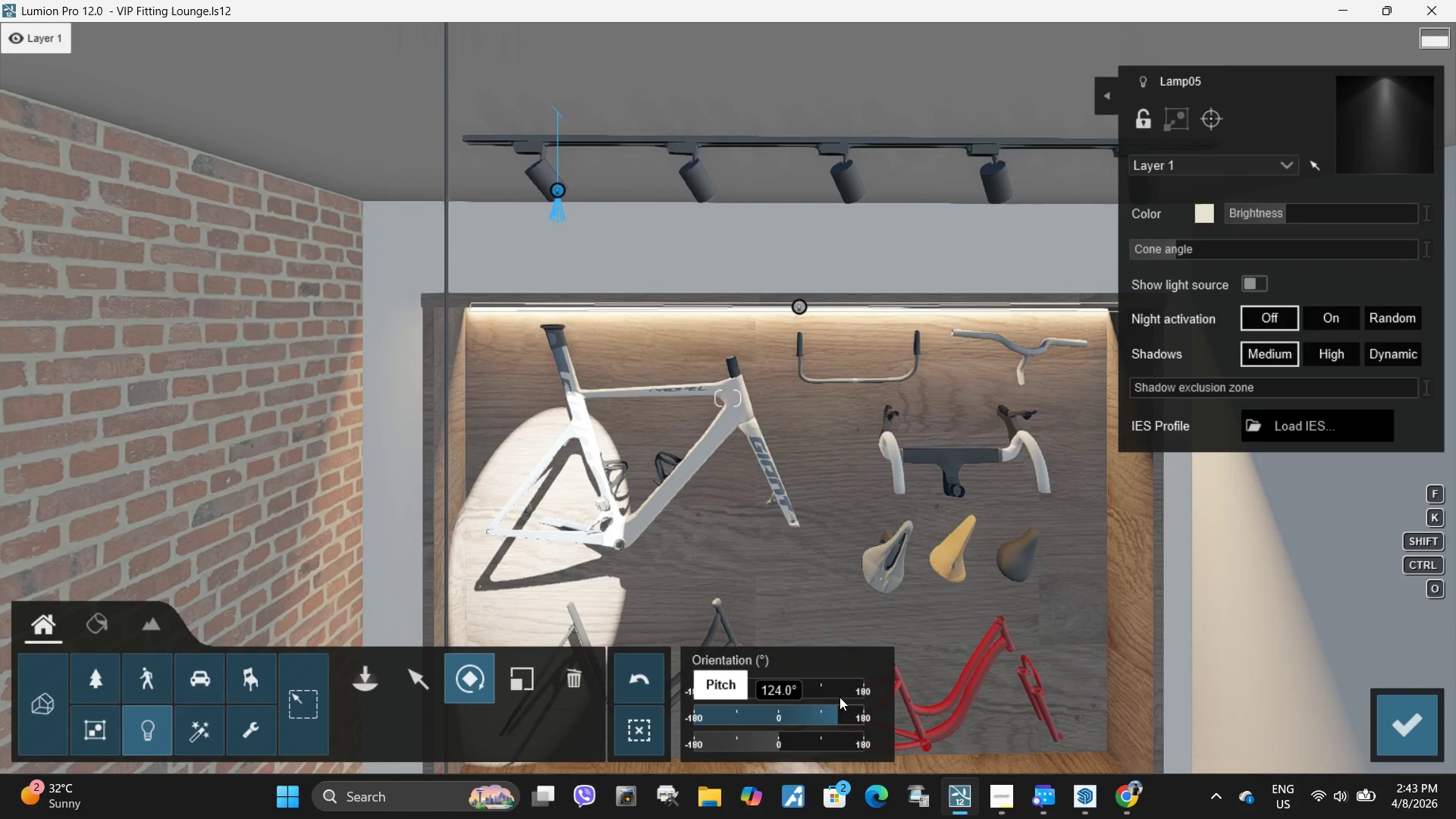 
left_click([839, 697])
 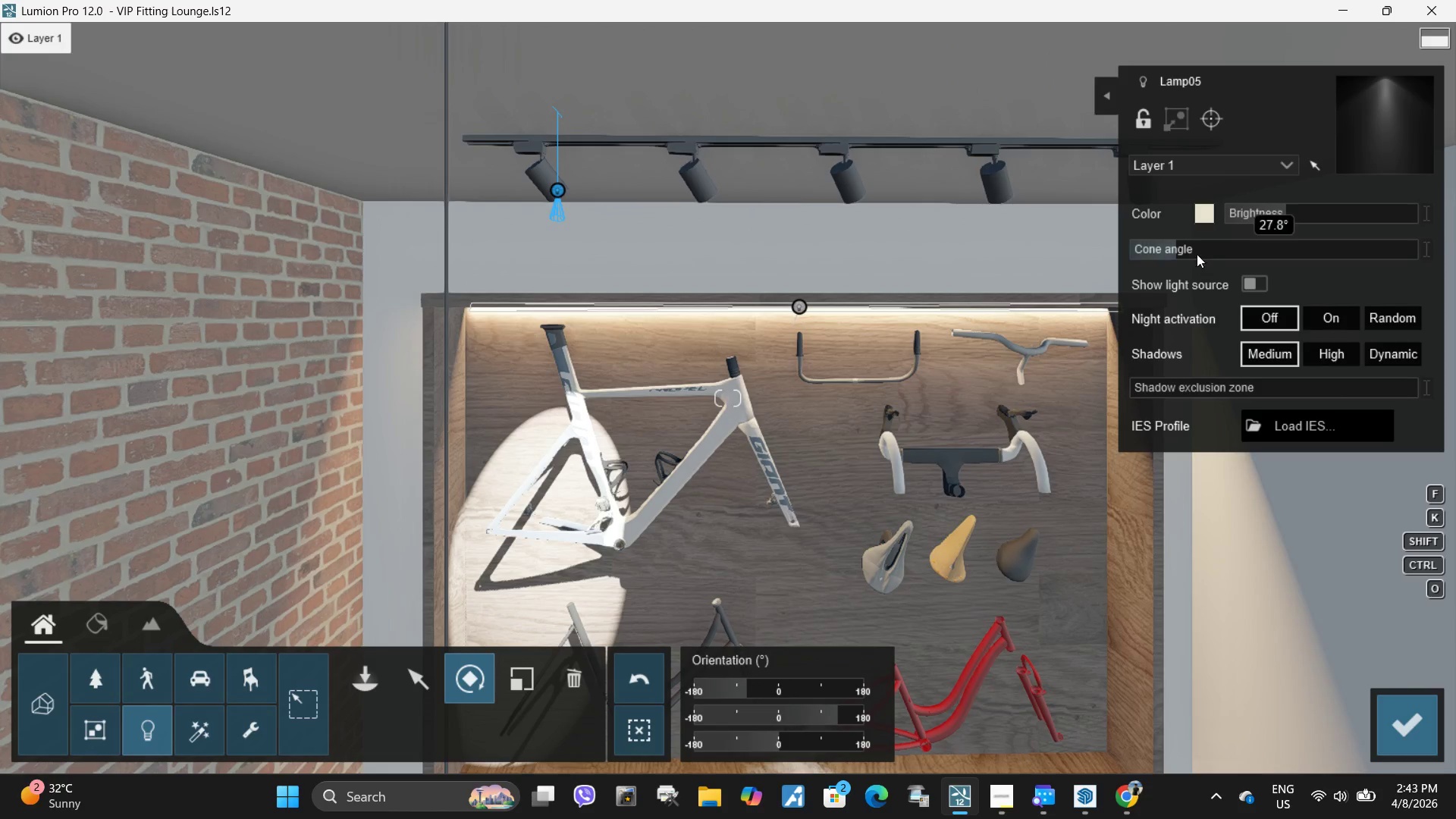 
left_click_drag(start_coordinate=[1191, 249], to_coordinate=[1247, 256])
 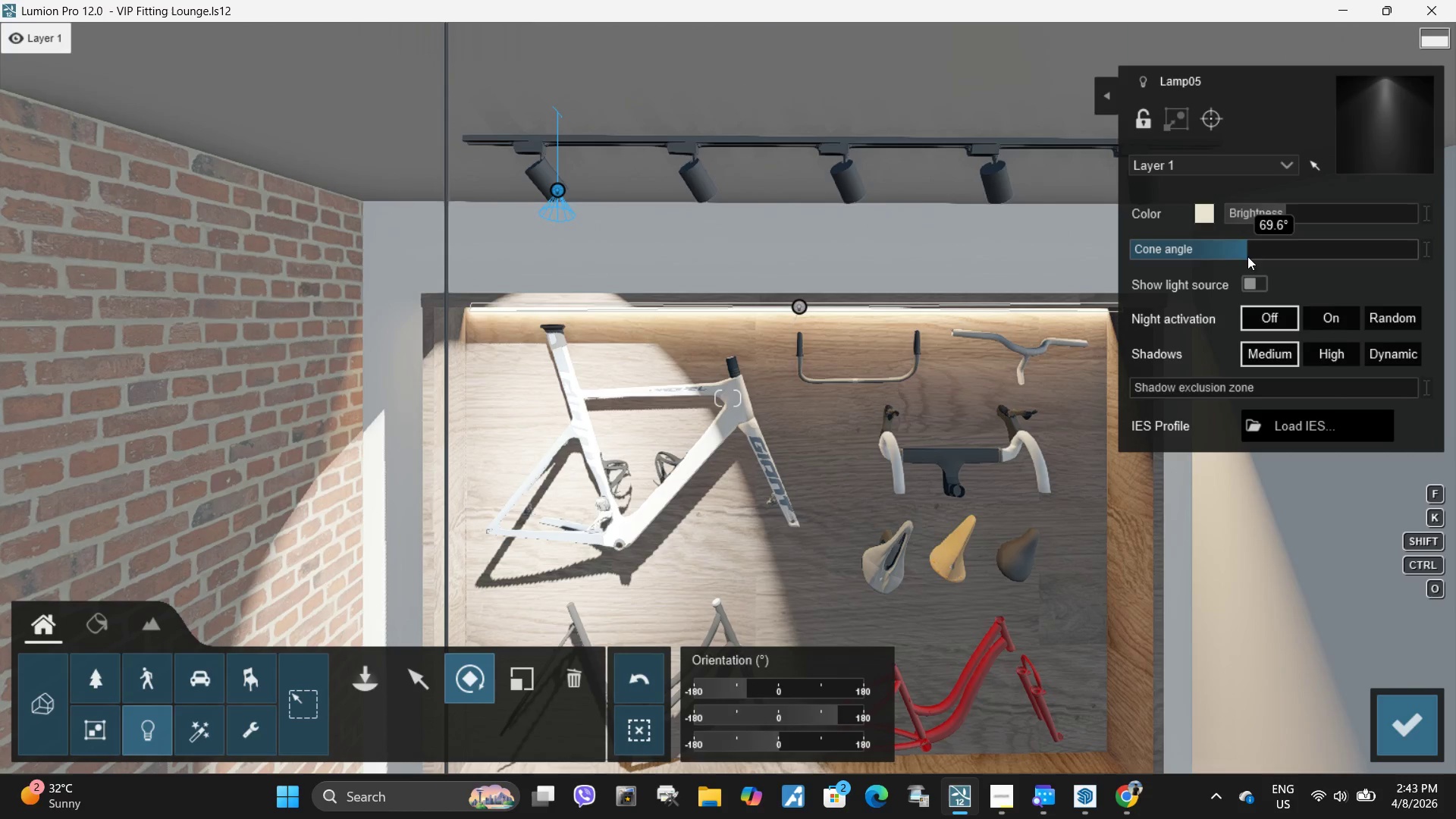 
left_click([1247, 256])
 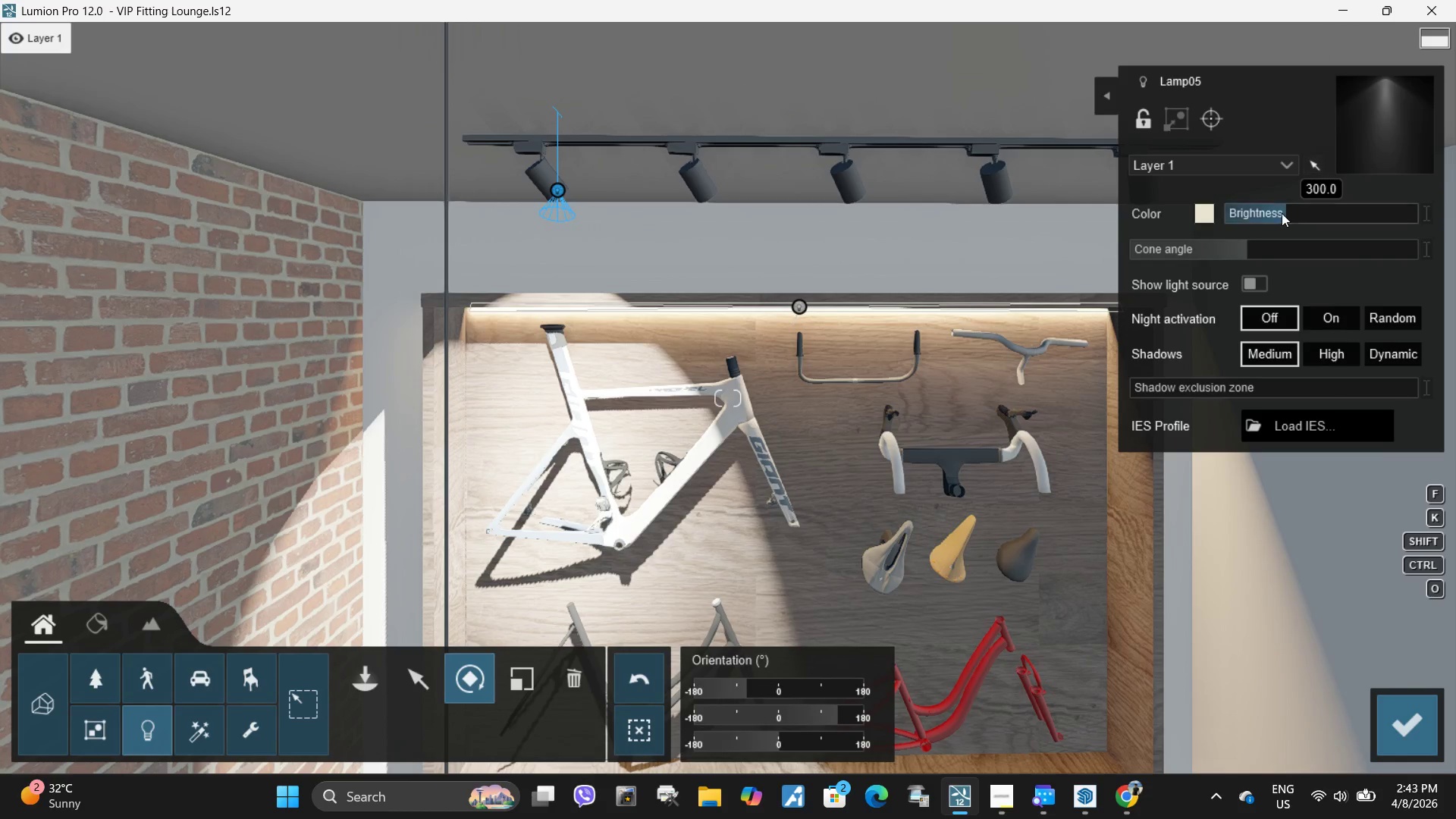 
left_click_drag(start_coordinate=[1276, 215], to_coordinate=[1262, 222])
 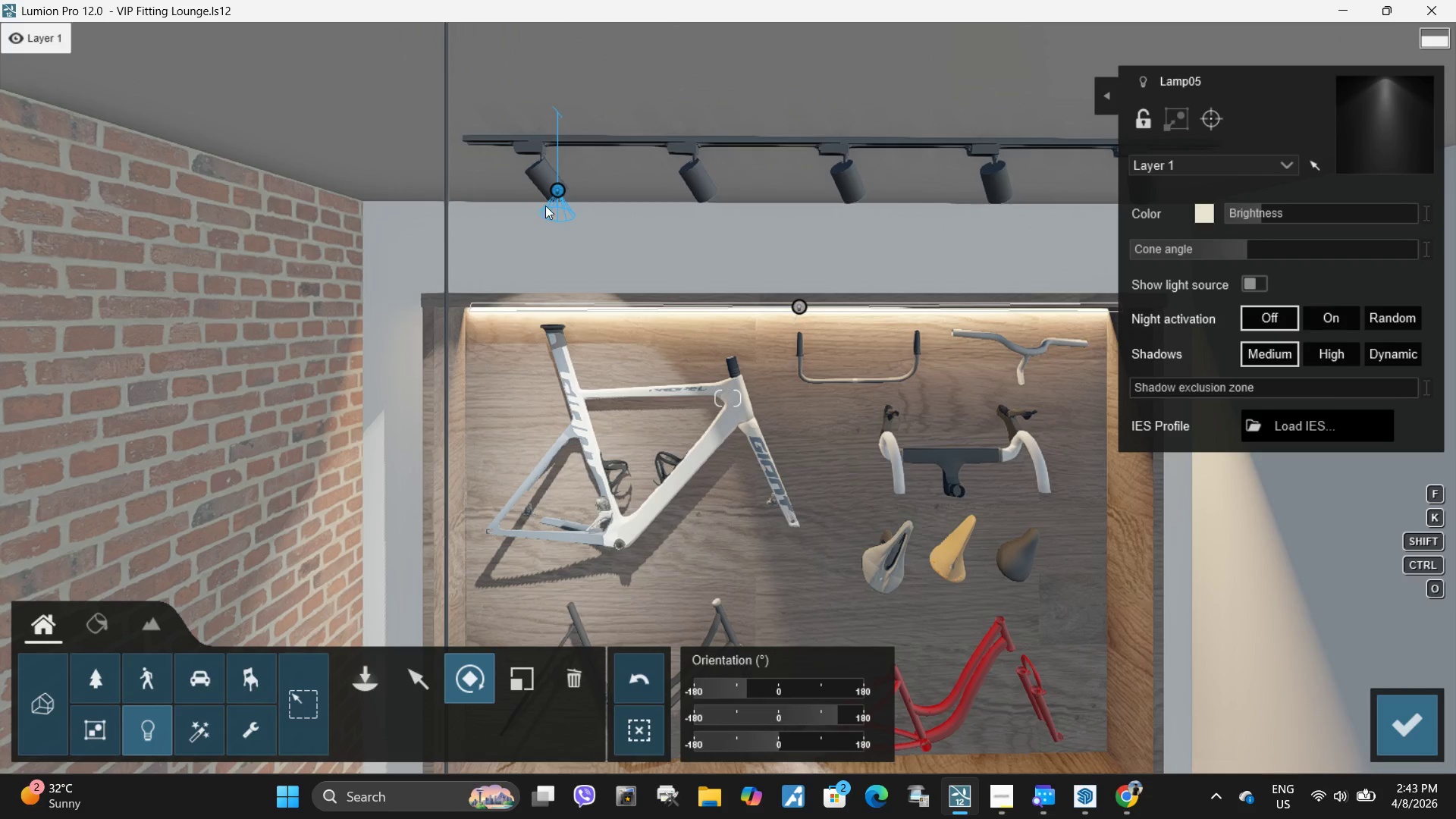 
hold_key(key=AltLeft, duration=1.5)
left_click_drag(start_coordinate=[557, 190], to_coordinate=[642, 205])
 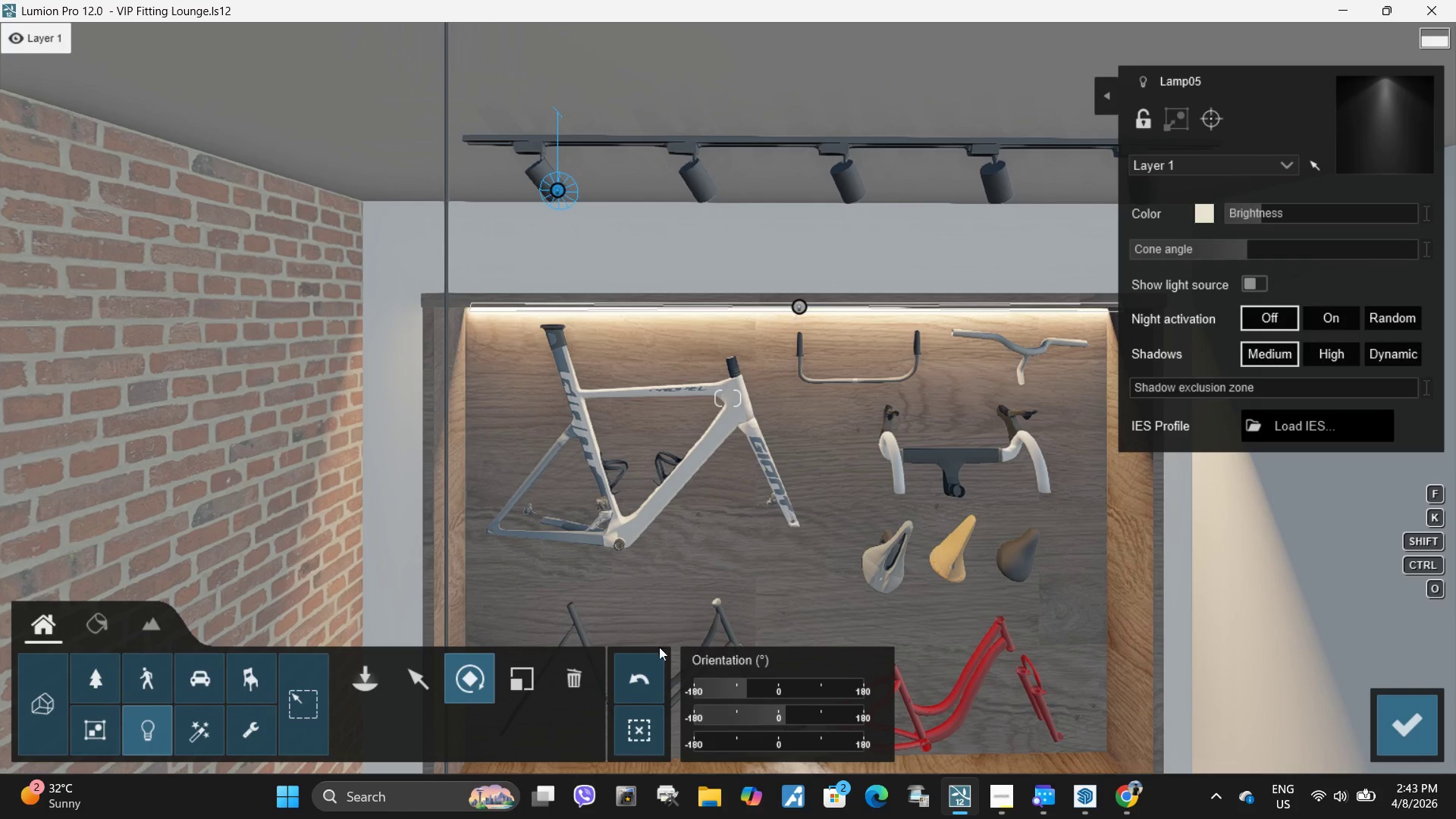 
hold_key(key=AltLeft, duration=1.16)
 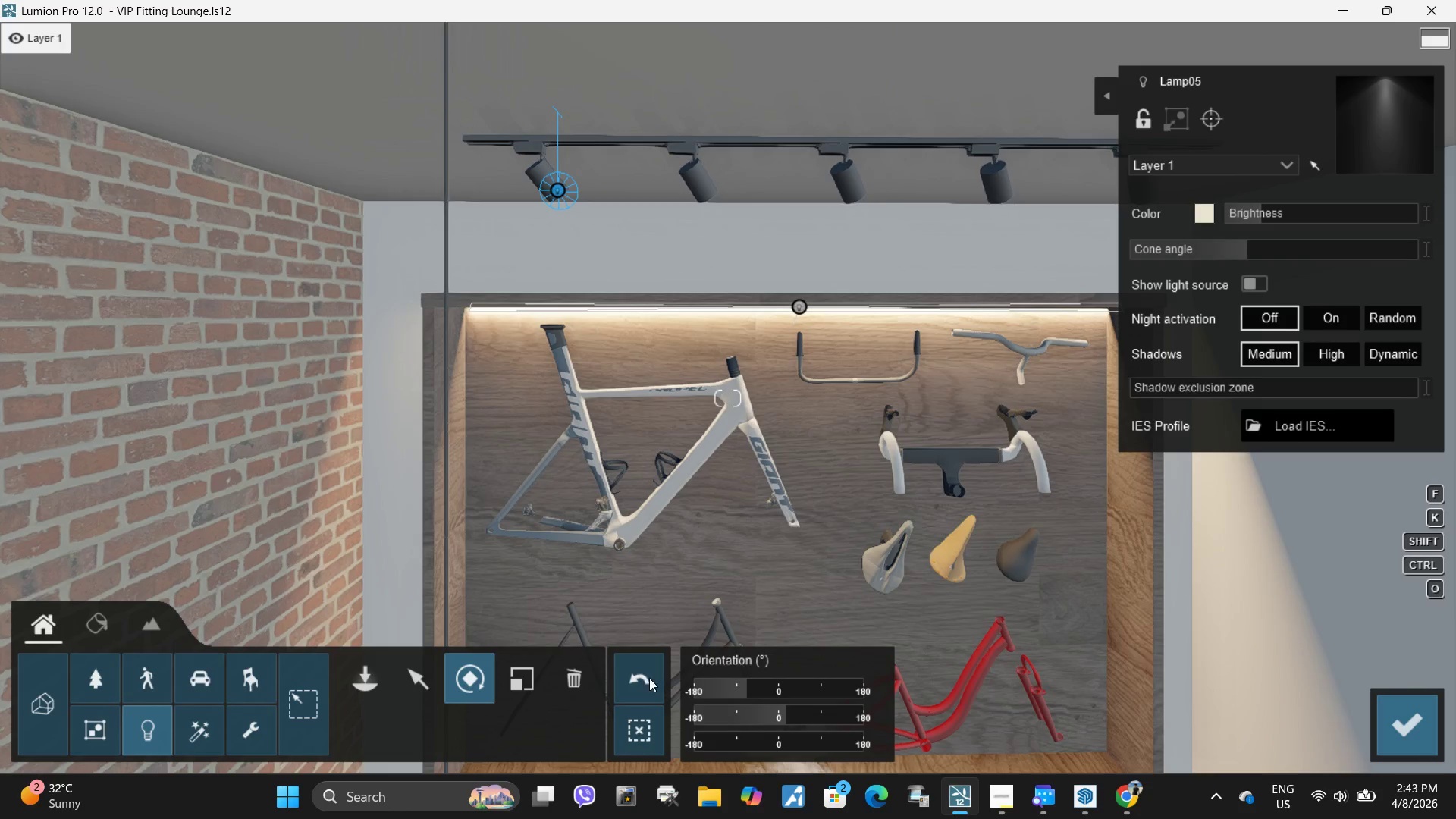 
left_click([648, 680])
 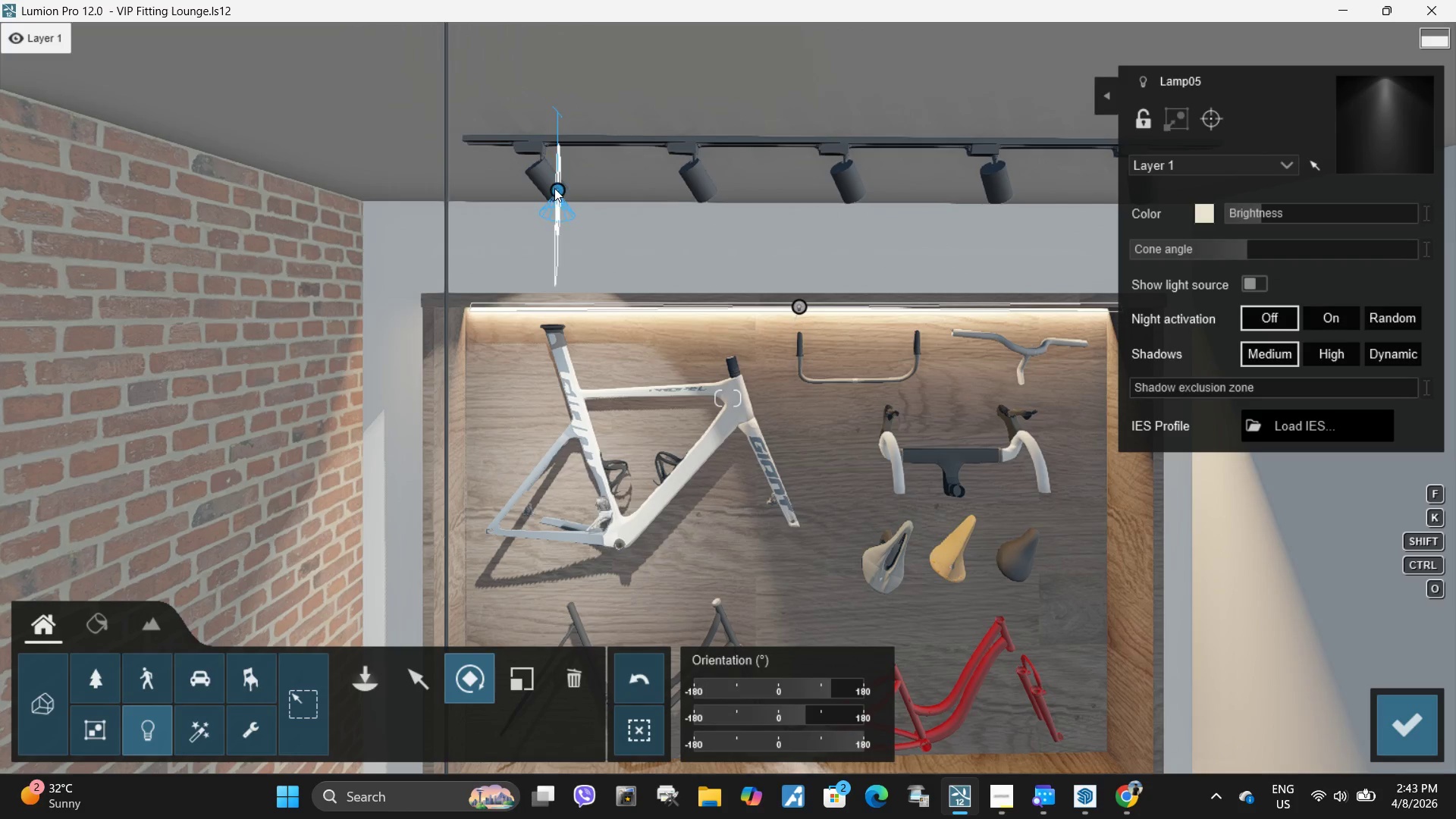 
hold_key(key=AltLeft, duration=0.39)
 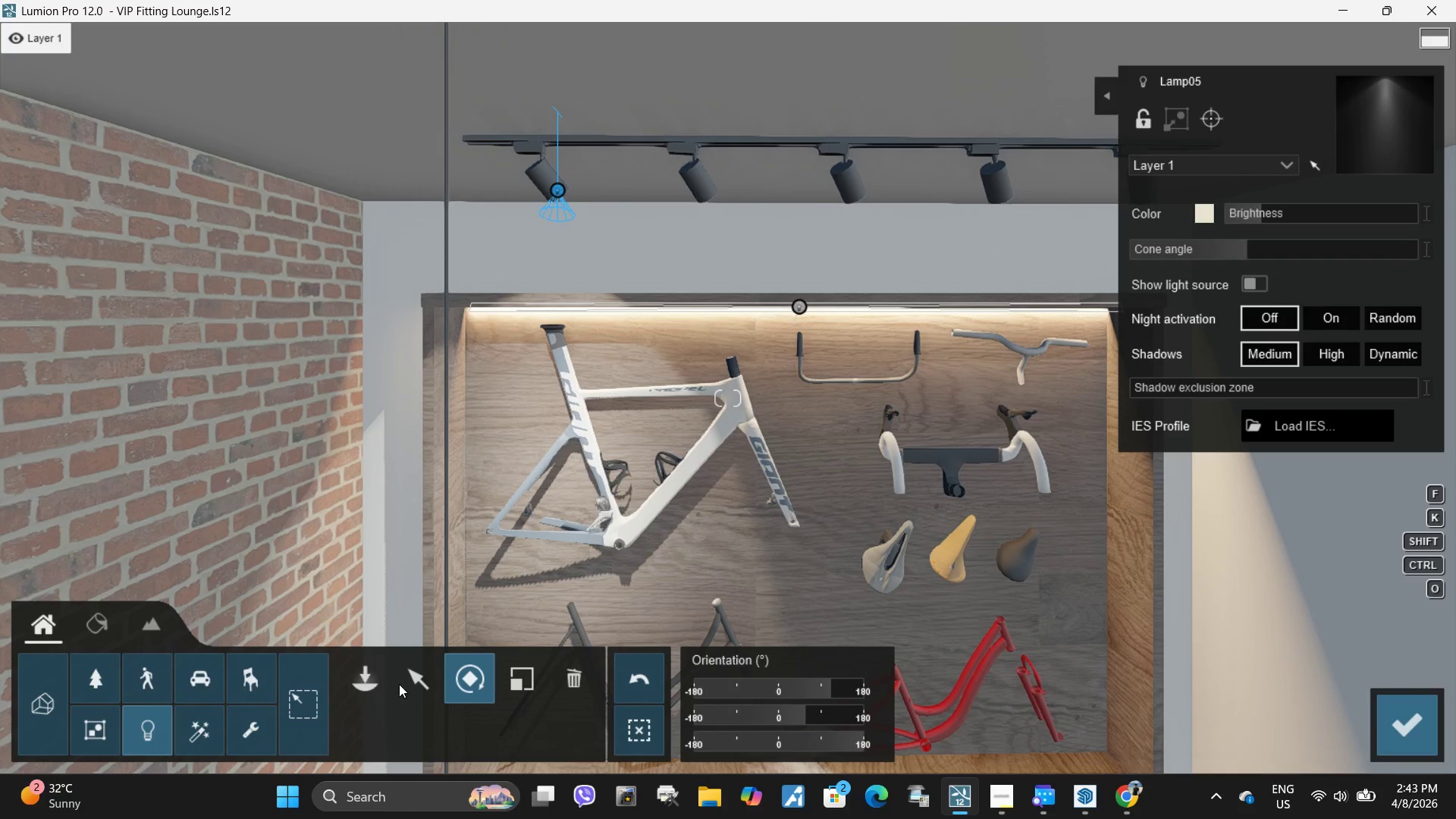 
left_click([433, 683])
 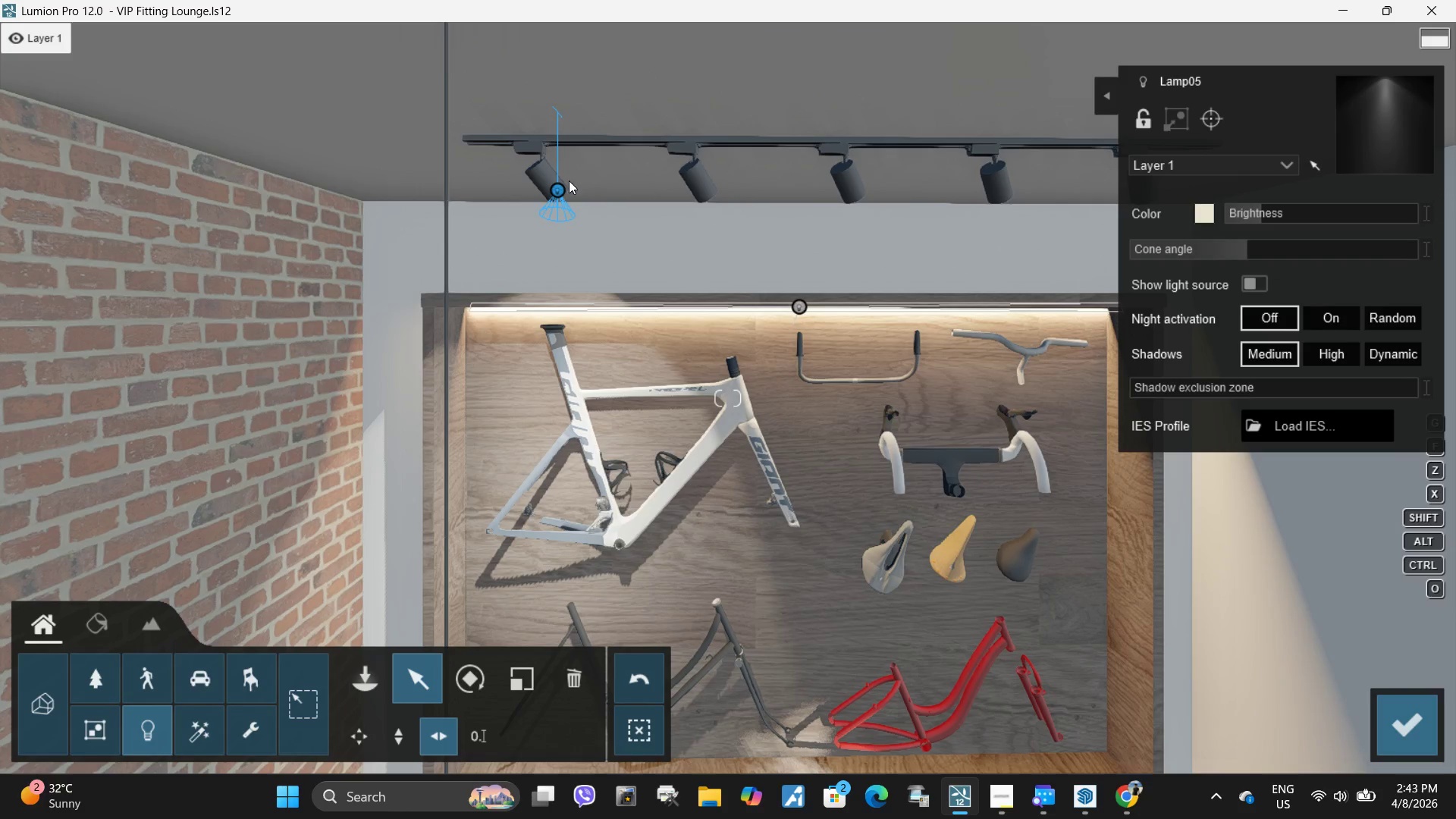 
hold_key(key=AltLeft, duration=1.36)
left_click_drag(start_coordinate=[559, 190], to_coordinate=[708, 193])
 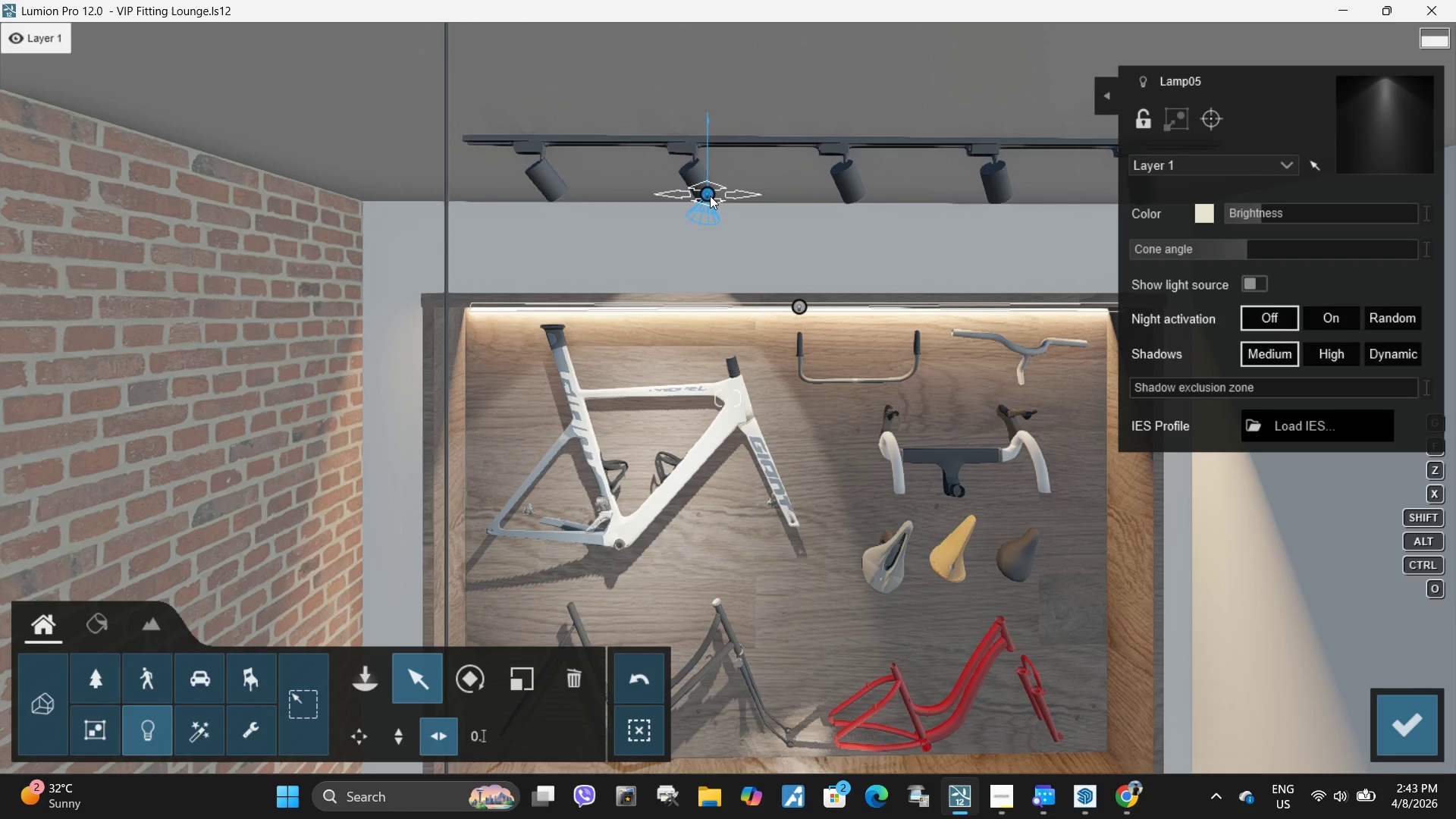 
hold_key(key=AltLeft, duration=0.59)
left_click_drag(start_coordinate=[709, 194], to_coordinate=[858, 203])
 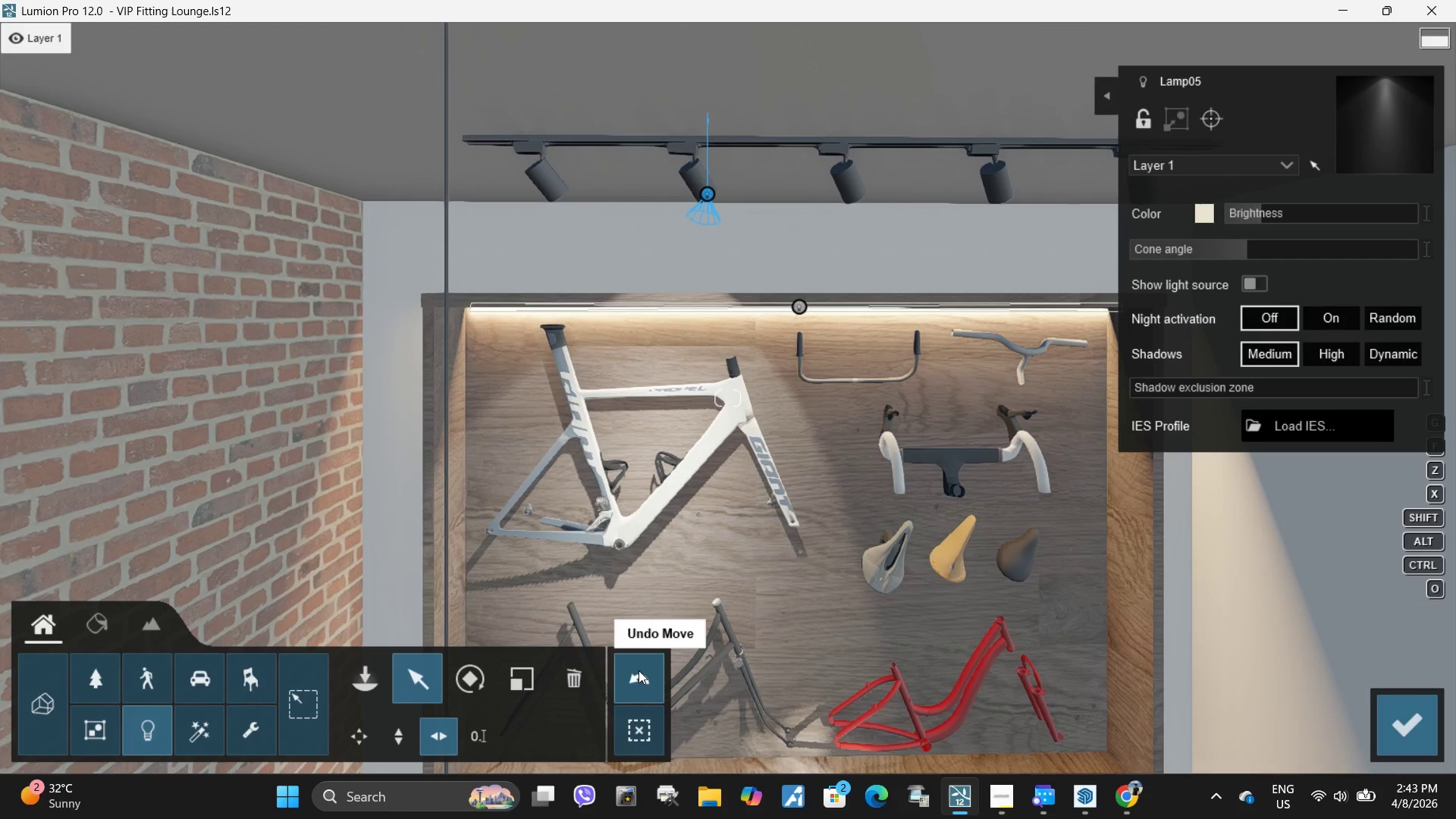 
hold_key(key=AltLeft, duration=1.5)
left_click_drag(start_coordinate=[706, 194], to_coordinate=[773, 200])
 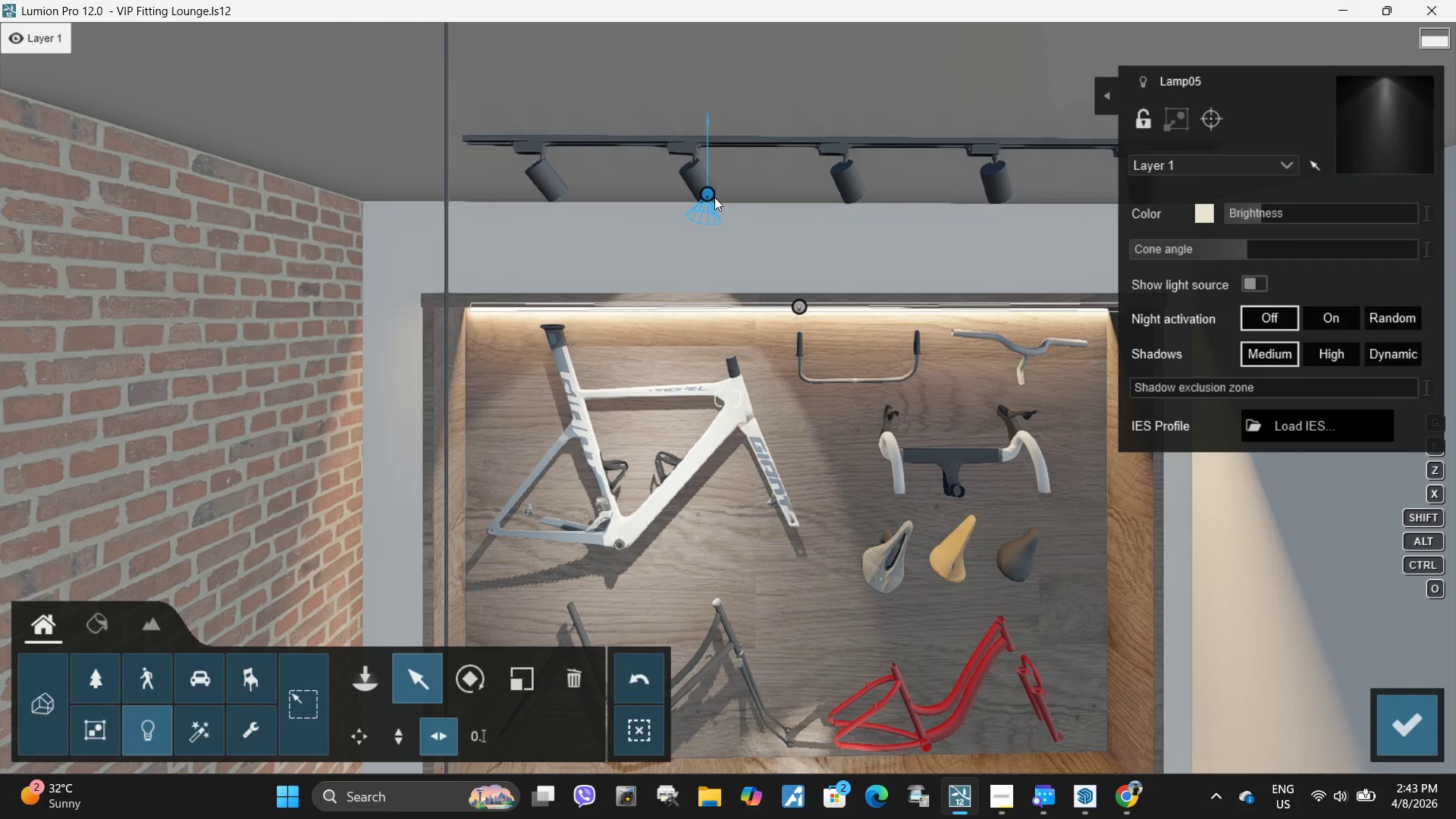 
hold_key(key=AltLeft, duration=1.11)
 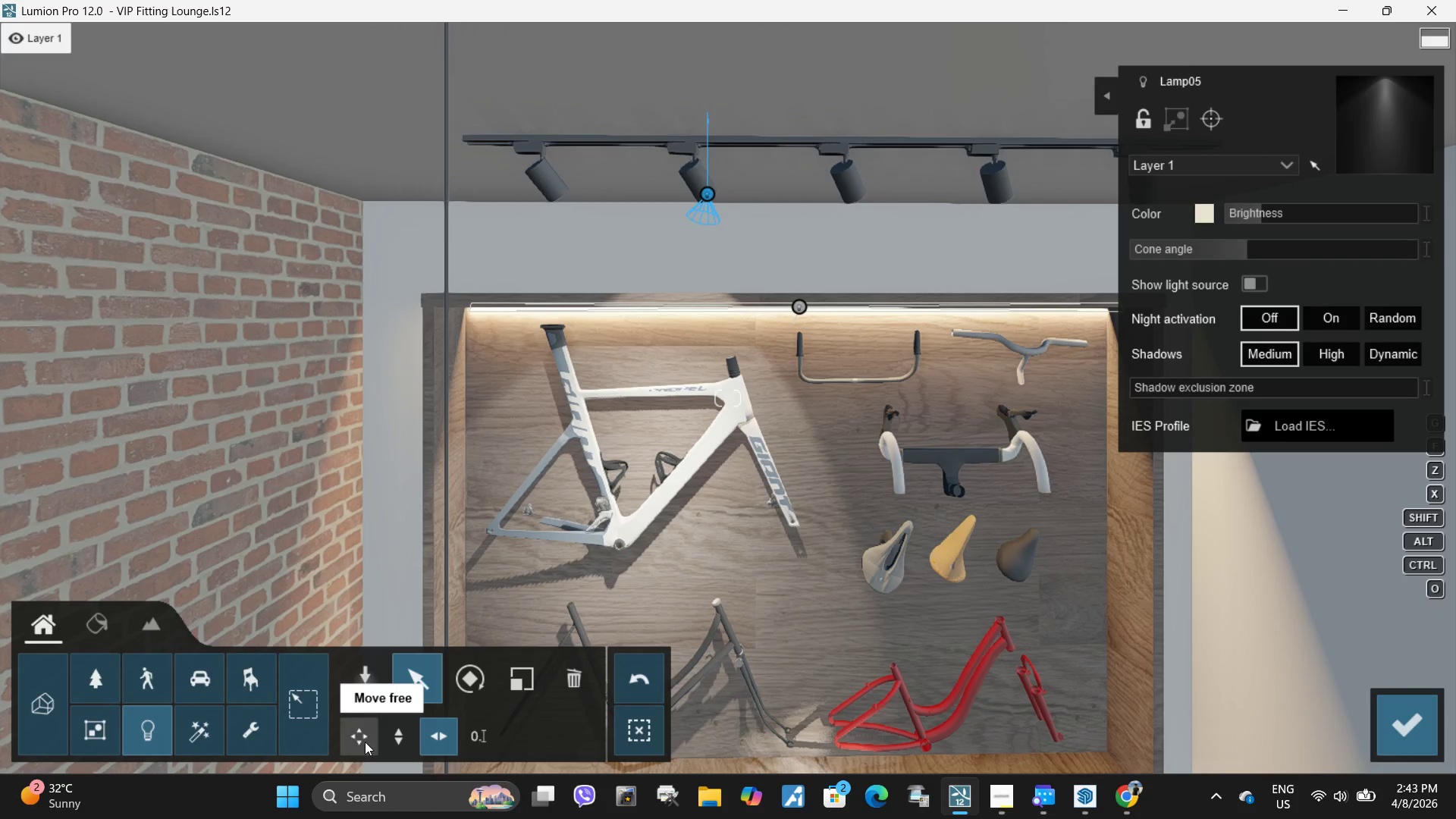 
left_click([365, 742])
 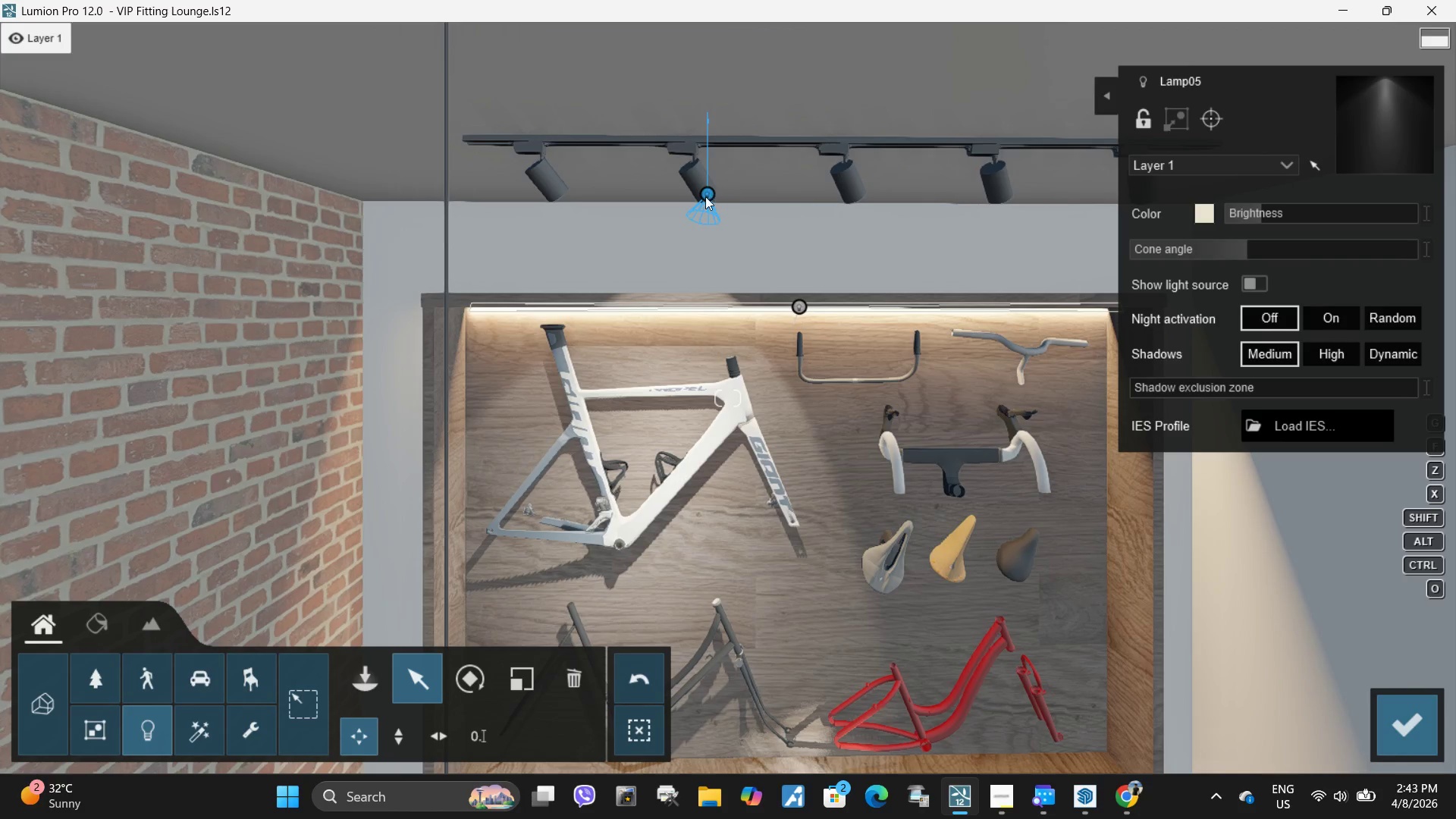 
hold_key(key=AltLeft, duration=1.08)
left_click_drag(start_coordinate=[708, 192], to_coordinate=[730, 195])
 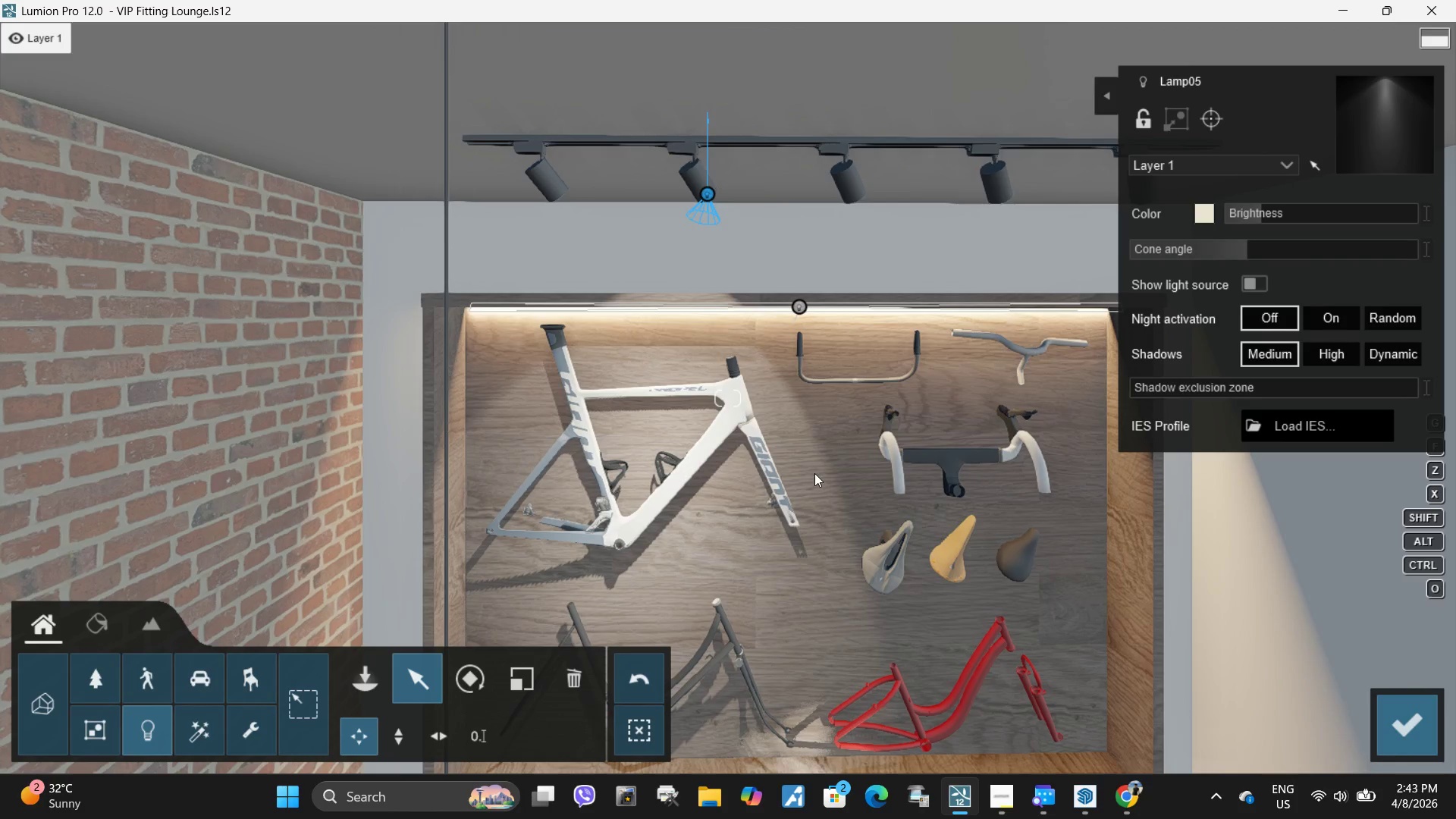 
hold_key(key=AltLeft, duration=7.06)
left_click([712, 193])
 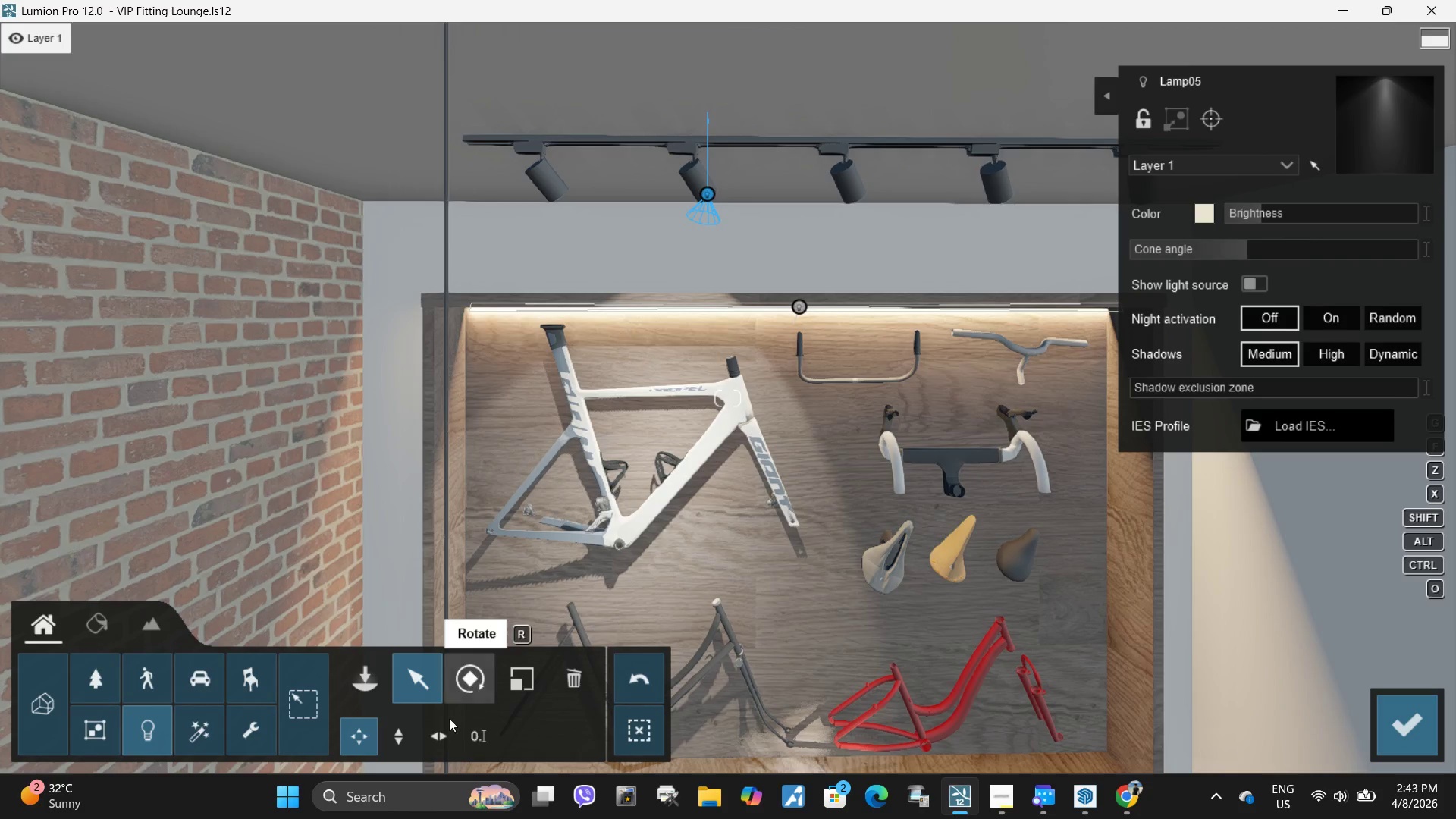 
left_click([439, 742])
 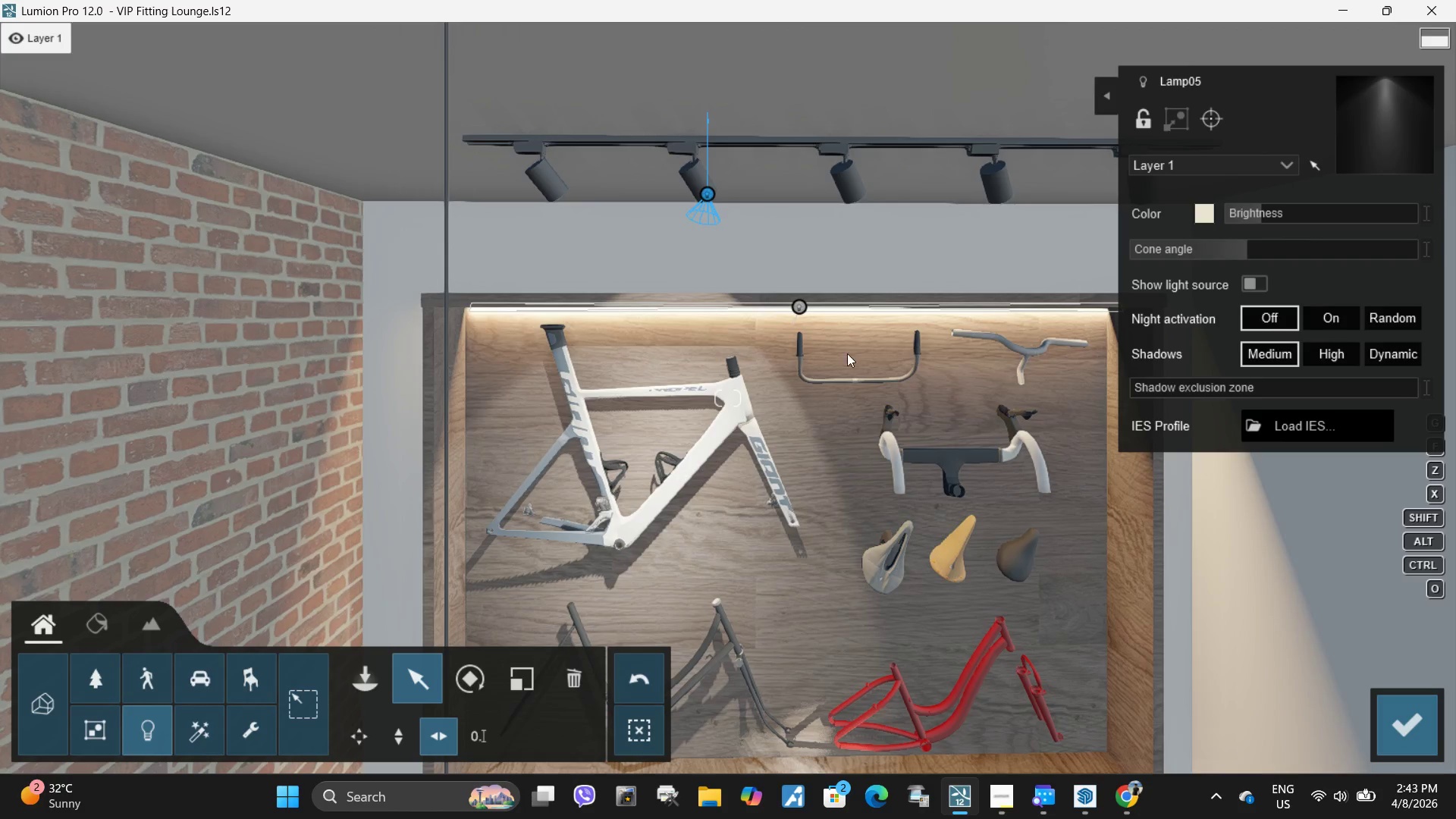 
type(sw)
 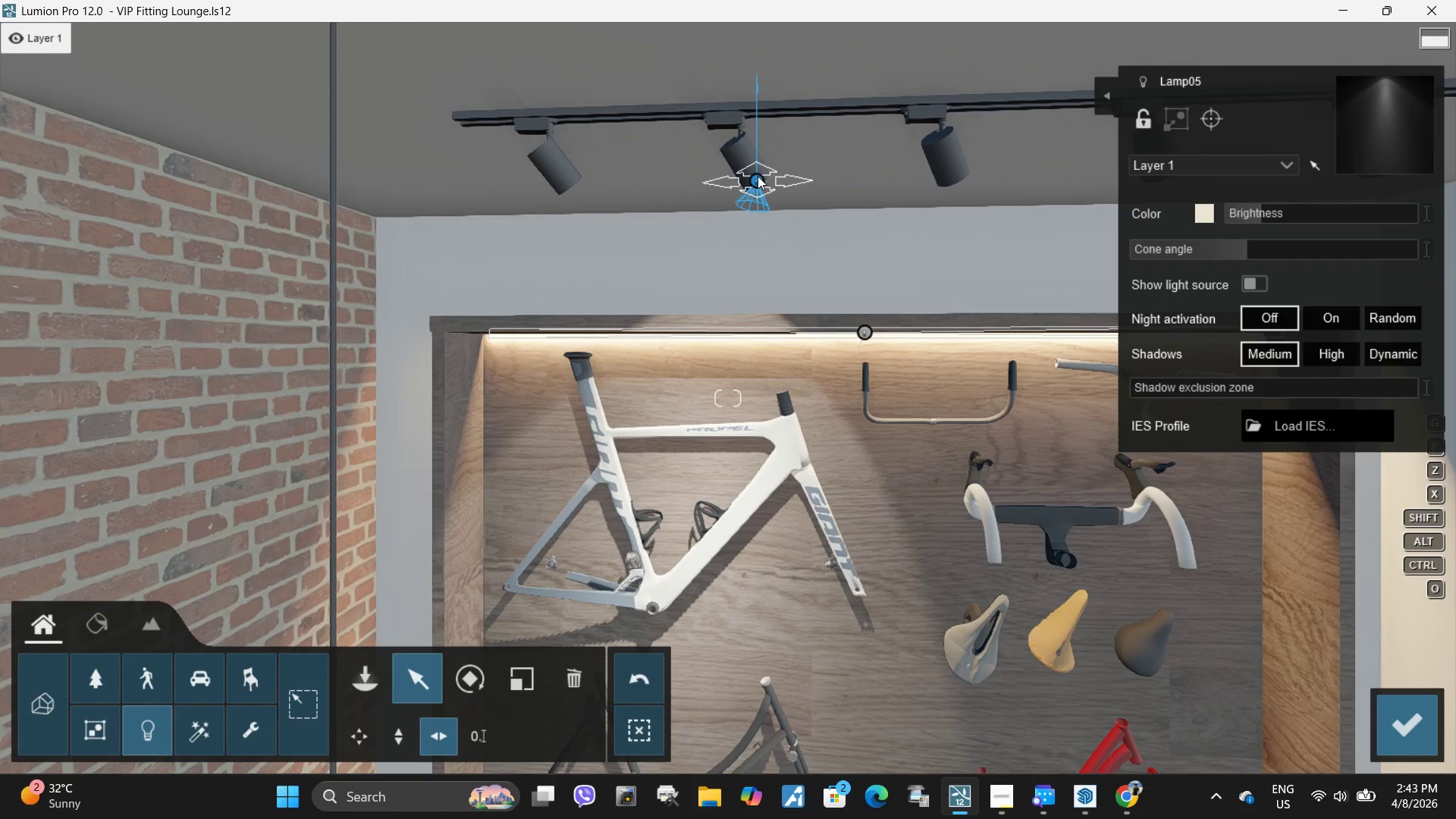 
hold_key(key=AltLeft, duration=1.51)
left_click_drag(start_coordinate=[758, 180], to_coordinate=[965, 181])
 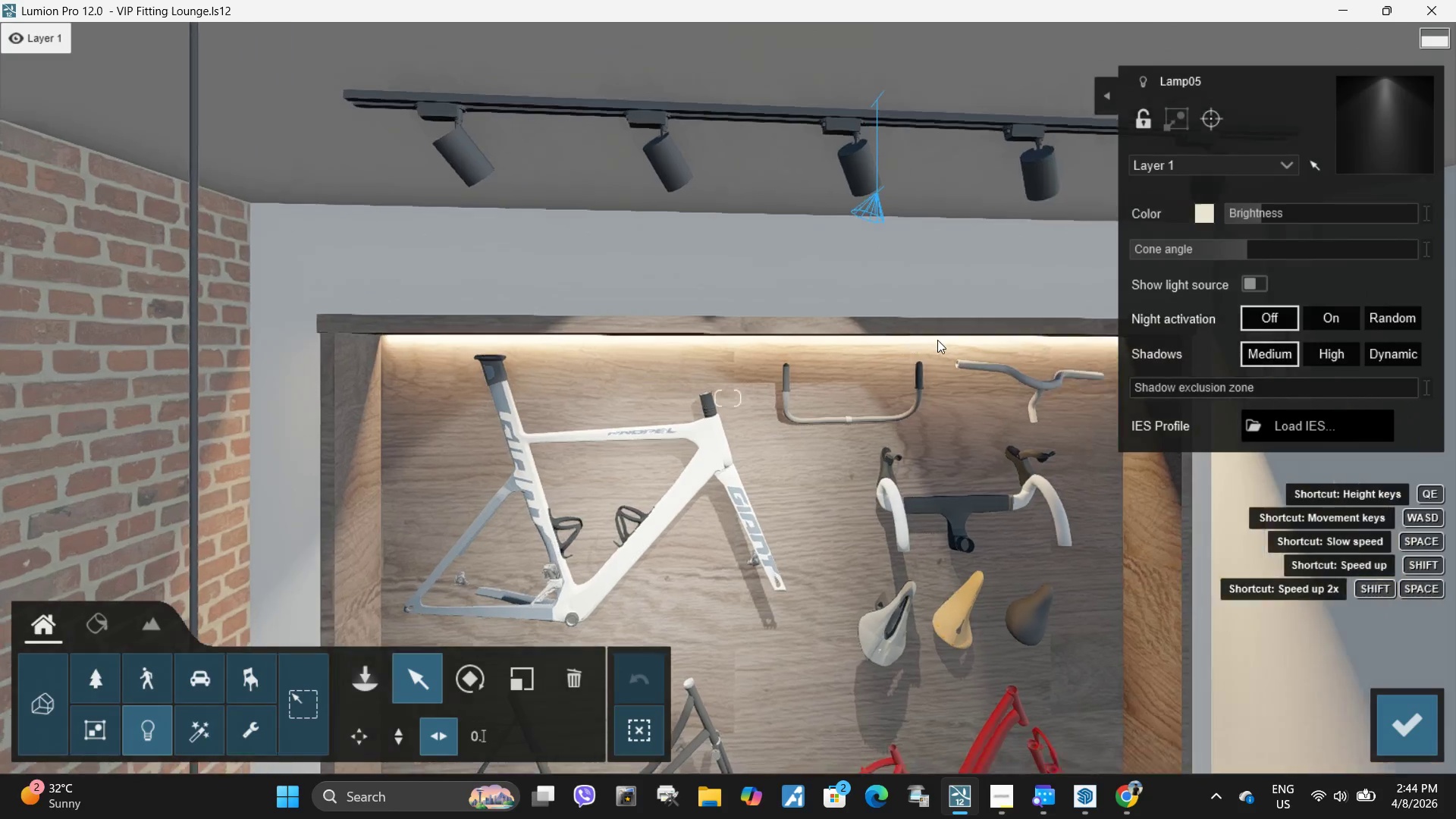 
hold_key(key=AltLeft, duration=1.08)
 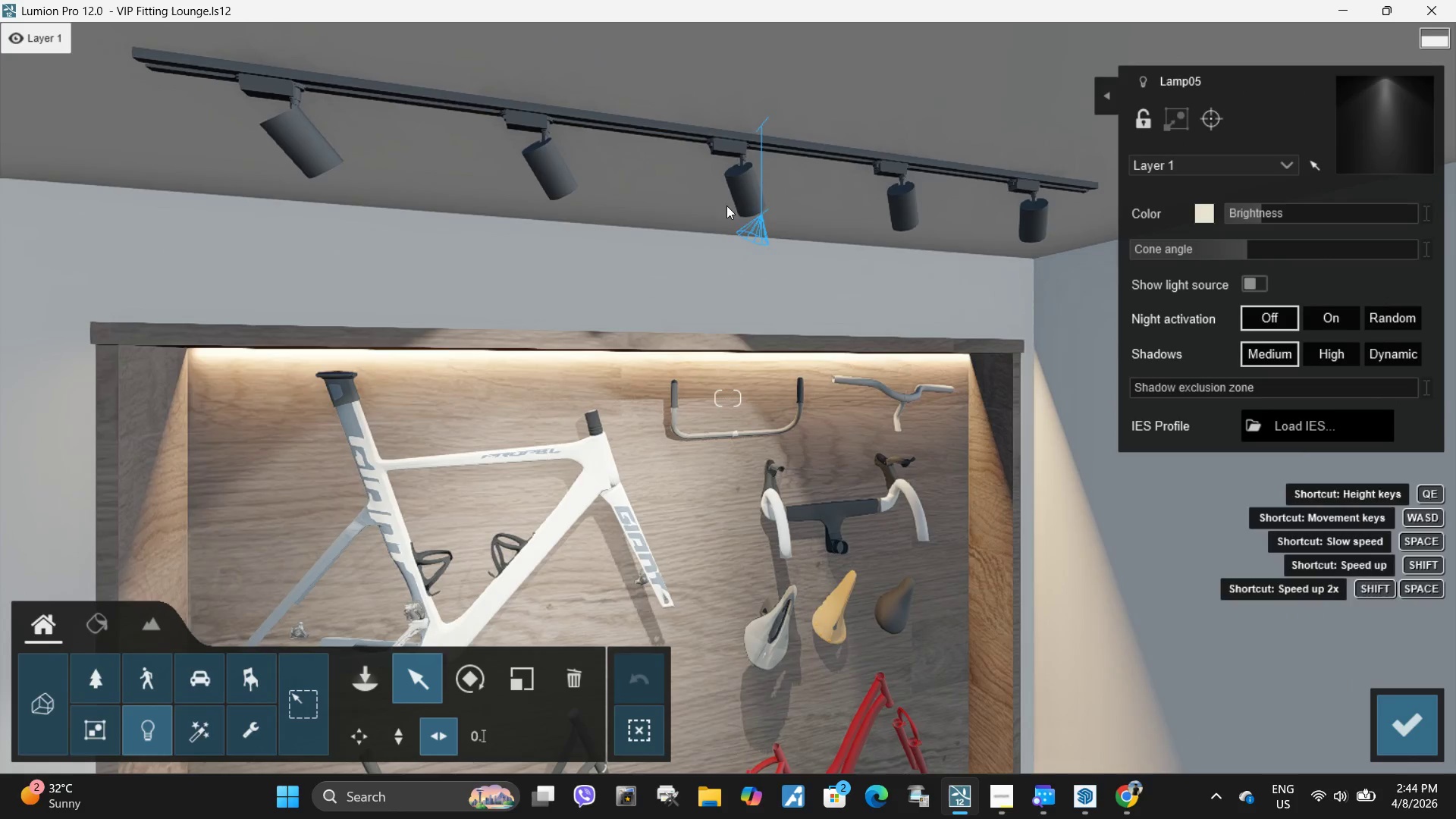 
hold_key(key=AltLeft, duration=0.84)
left_click_drag(start_coordinate=[762, 211], to_coordinate=[917, 237])
 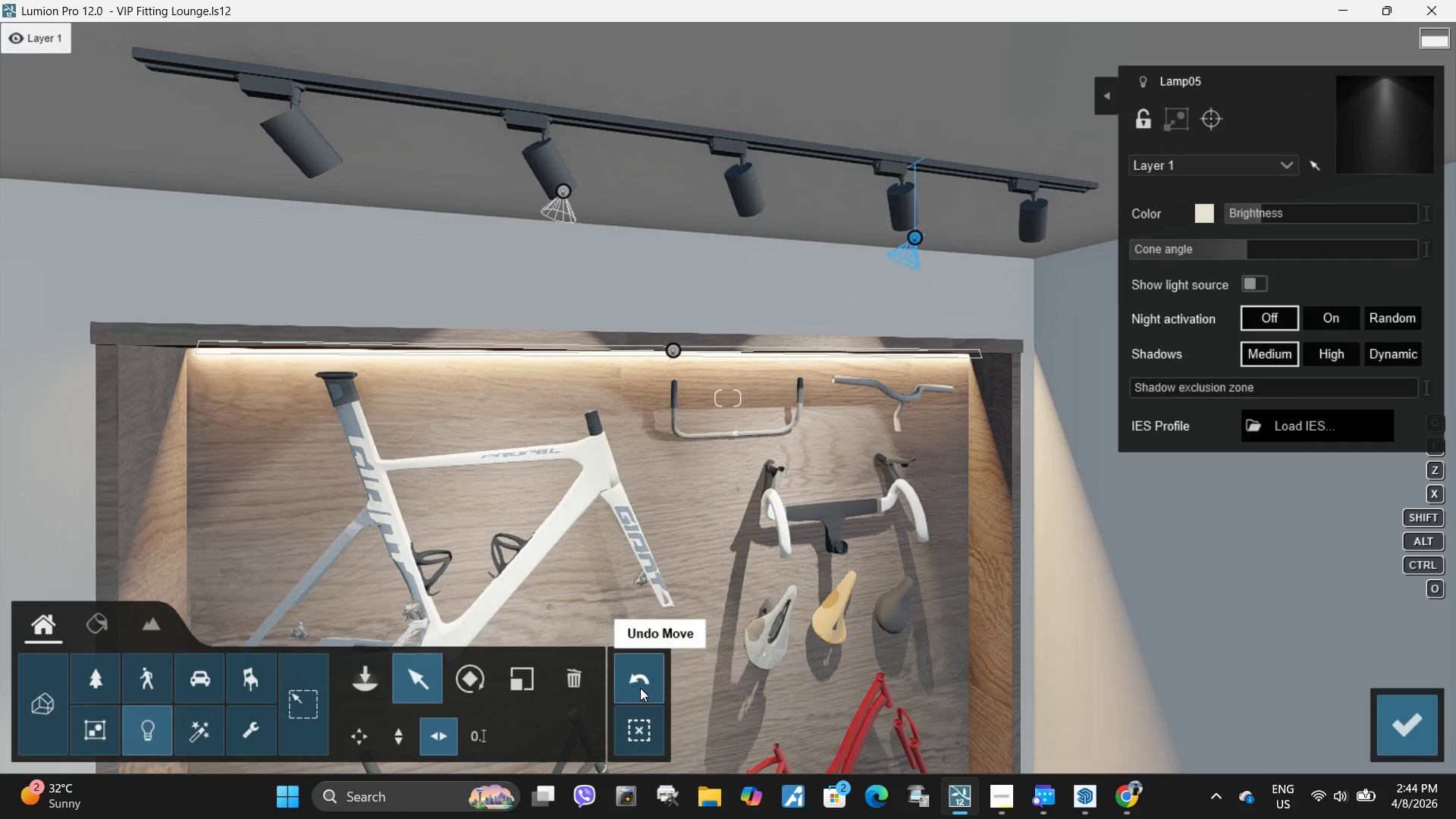 
left_click([644, 683])
 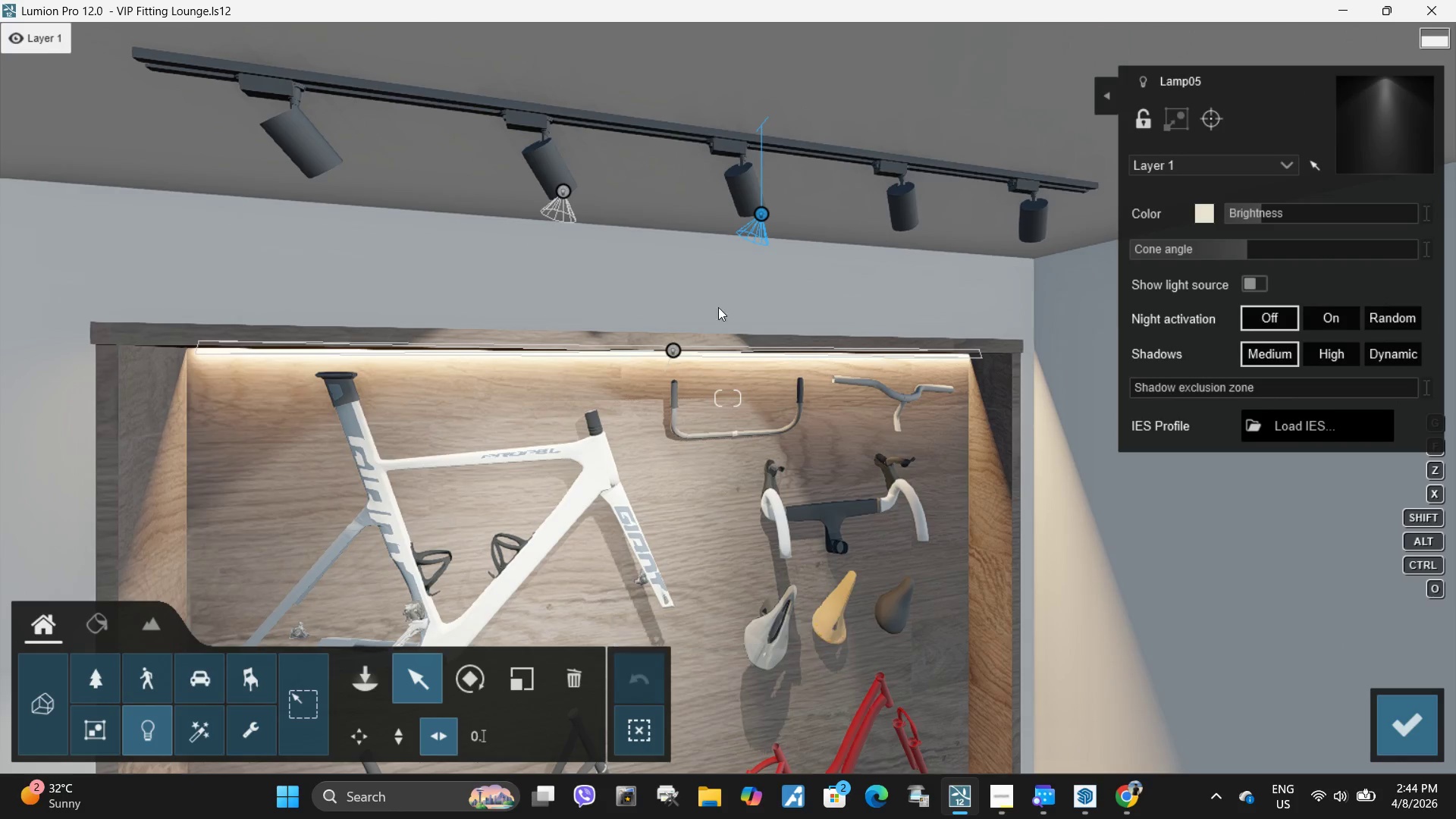 
hold_key(key=AltLeft, duration=1.5)
left_click_drag(start_coordinate=[764, 212], to_coordinate=[917, 228])
 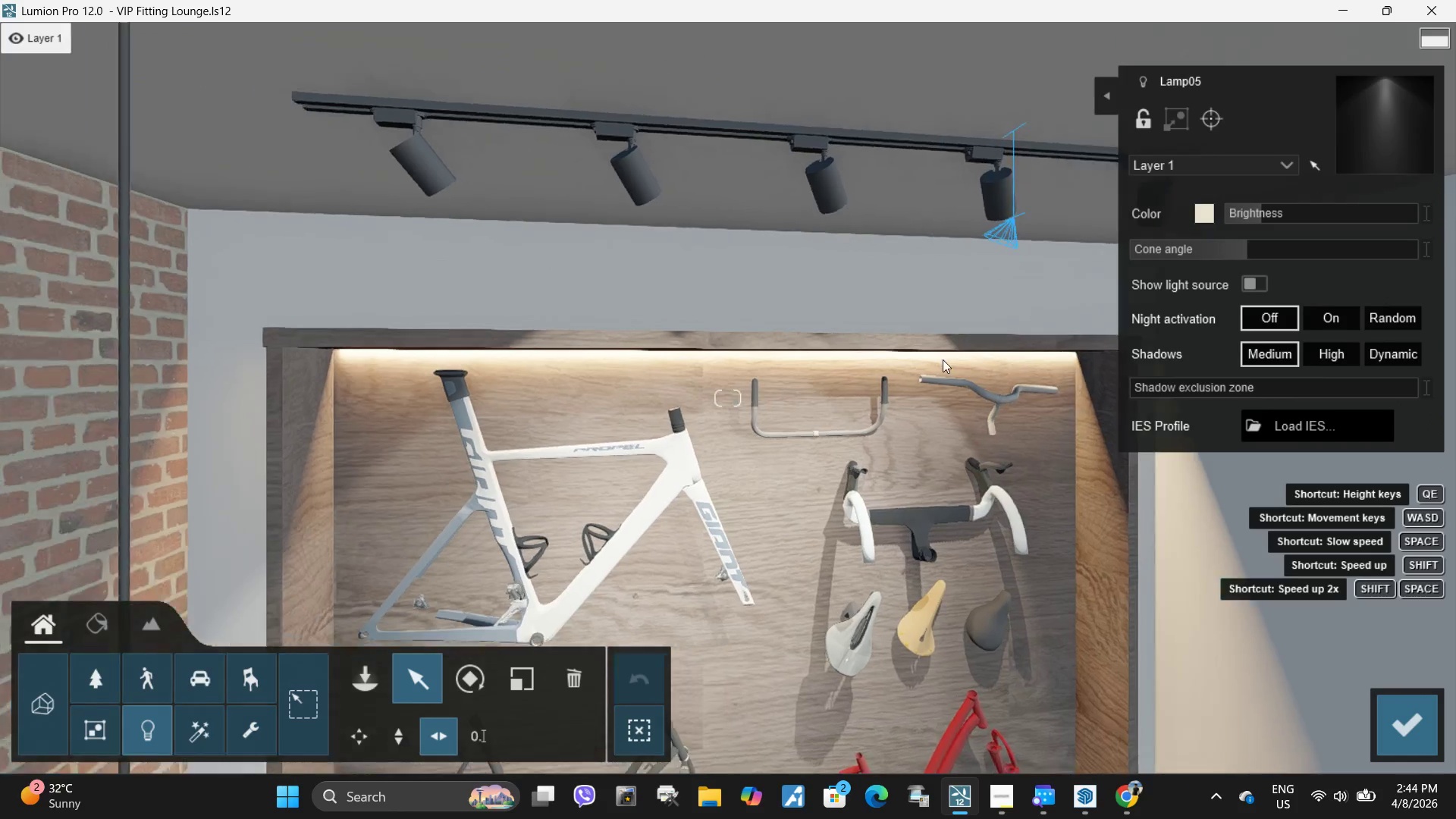 
hold_key(key=AltLeft, duration=1.5)
 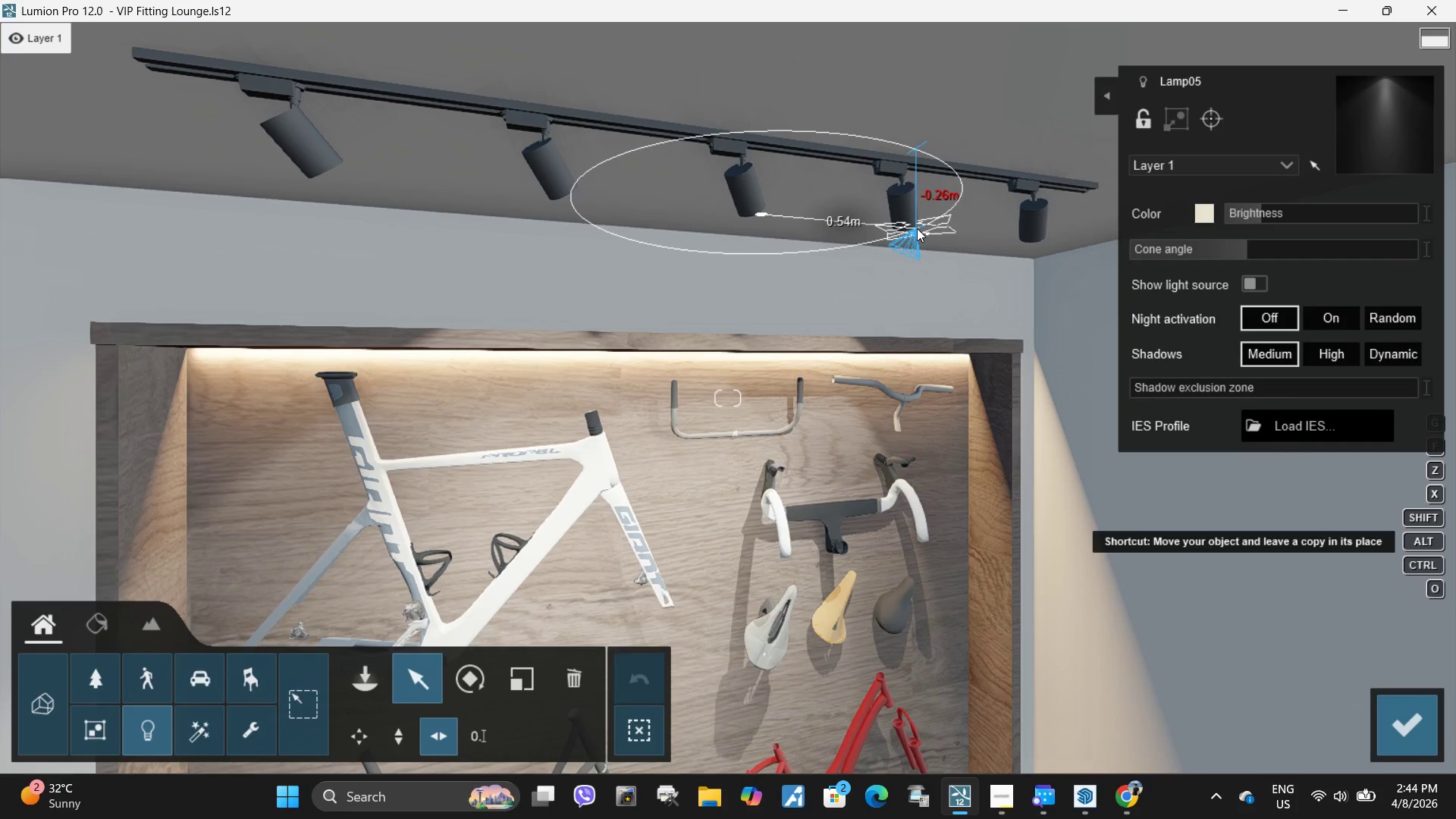 
key(Alt+AltLeft)
 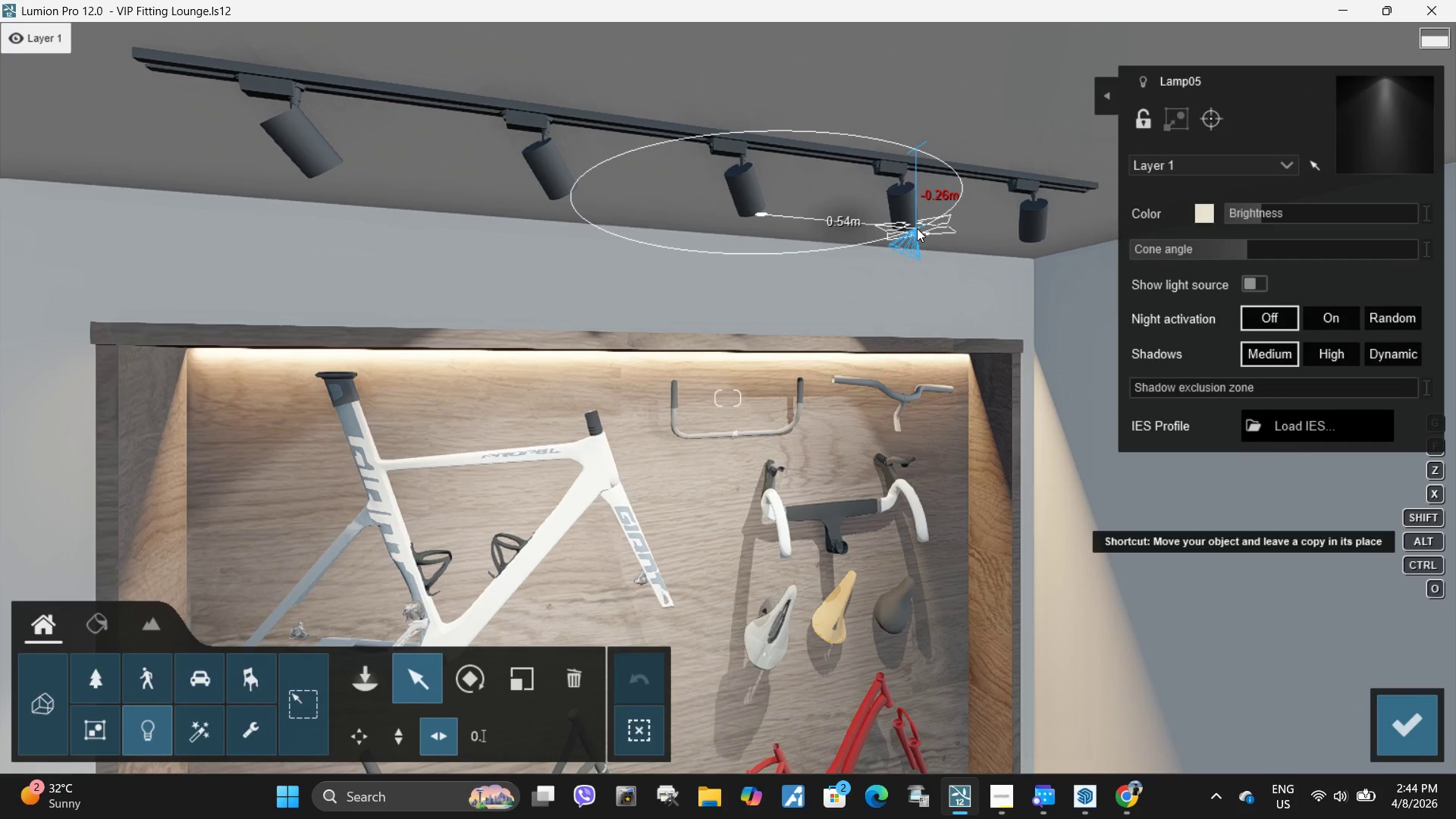 
key(Alt+AltLeft)
 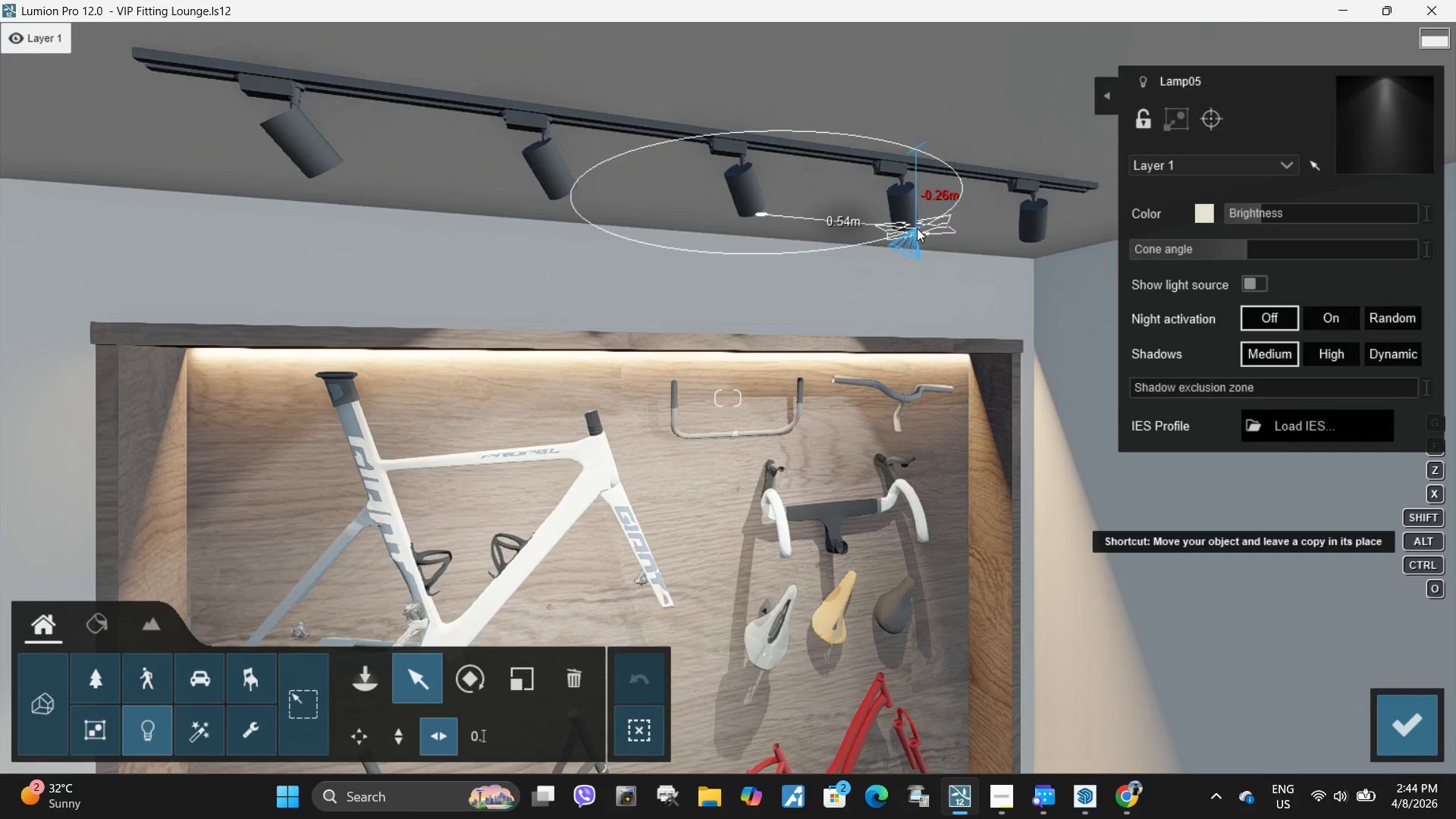 
key(Alt+AltLeft)
 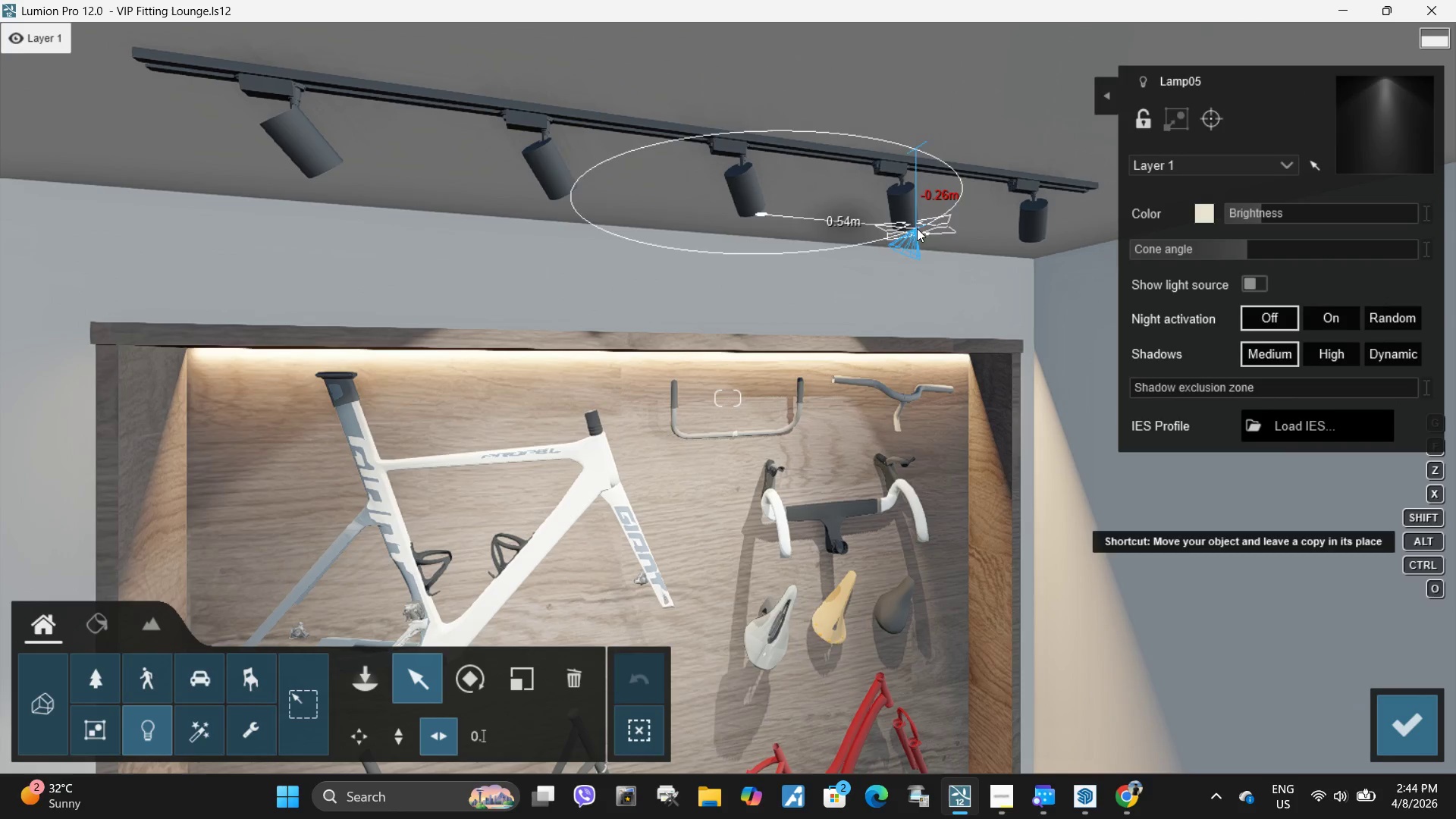 
key(Alt+AltLeft)
 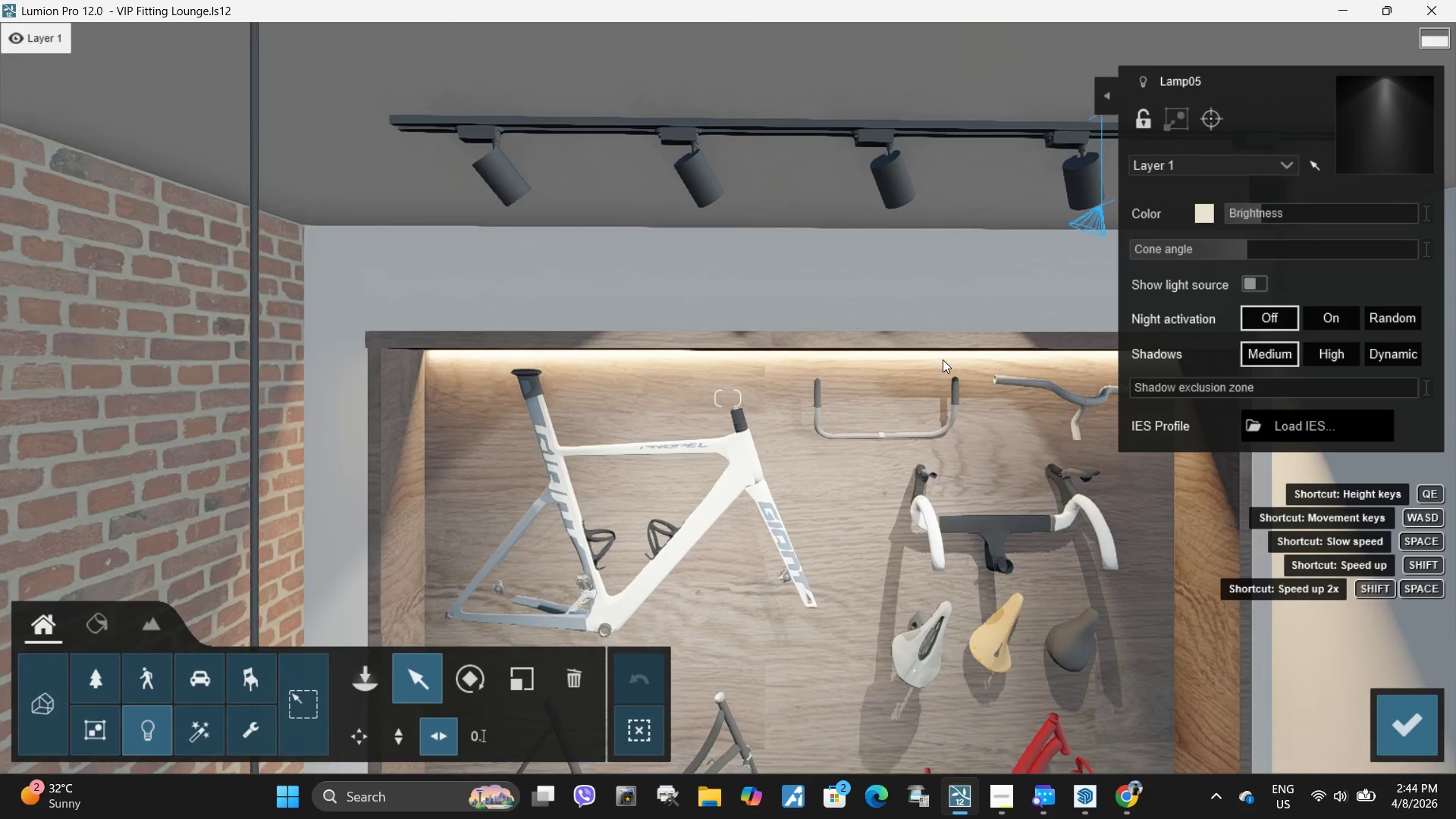 
type(dd)
 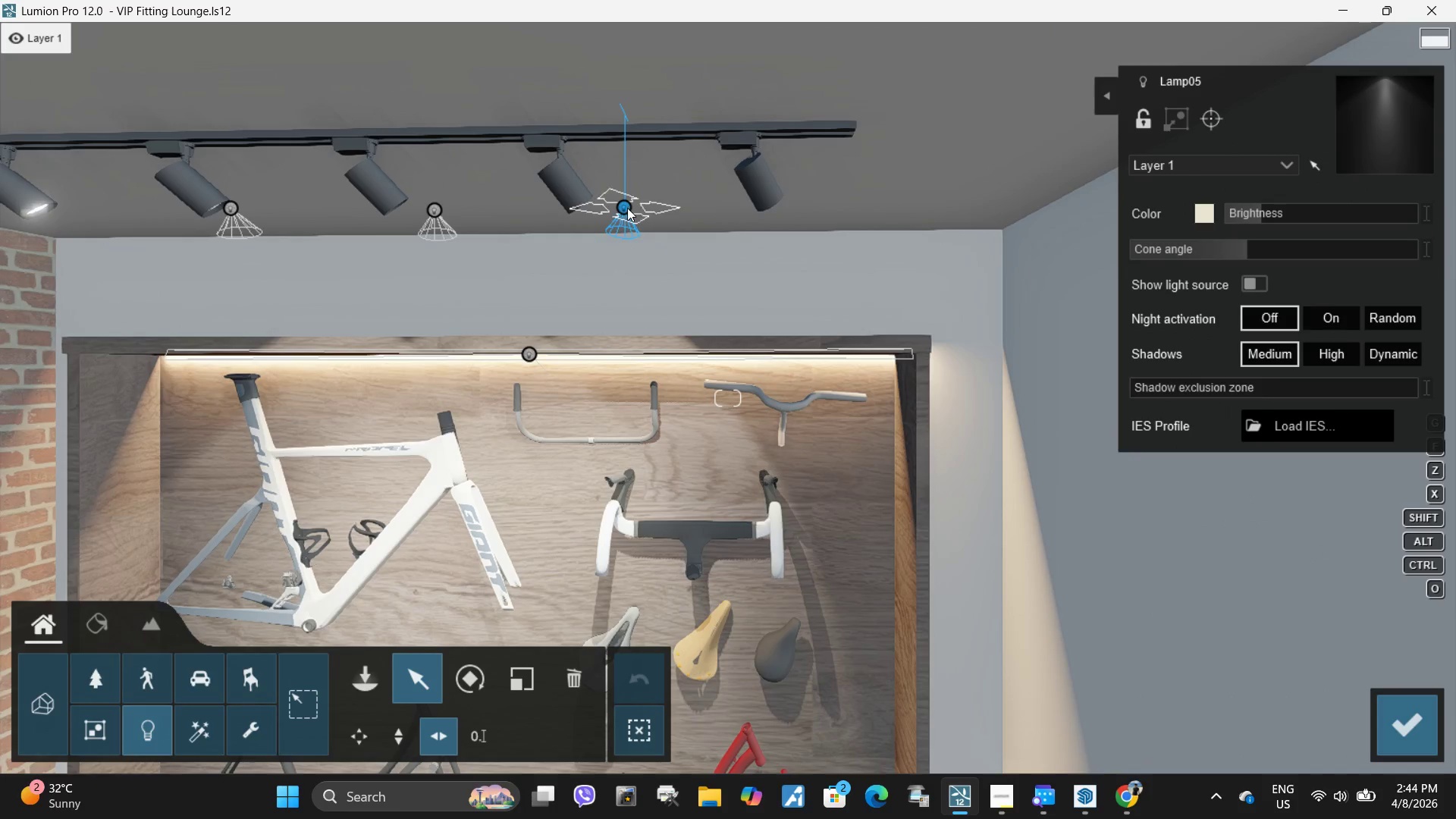 
left_click_drag(start_coordinate=[627, 208], to_coordinate=[580, 209])
 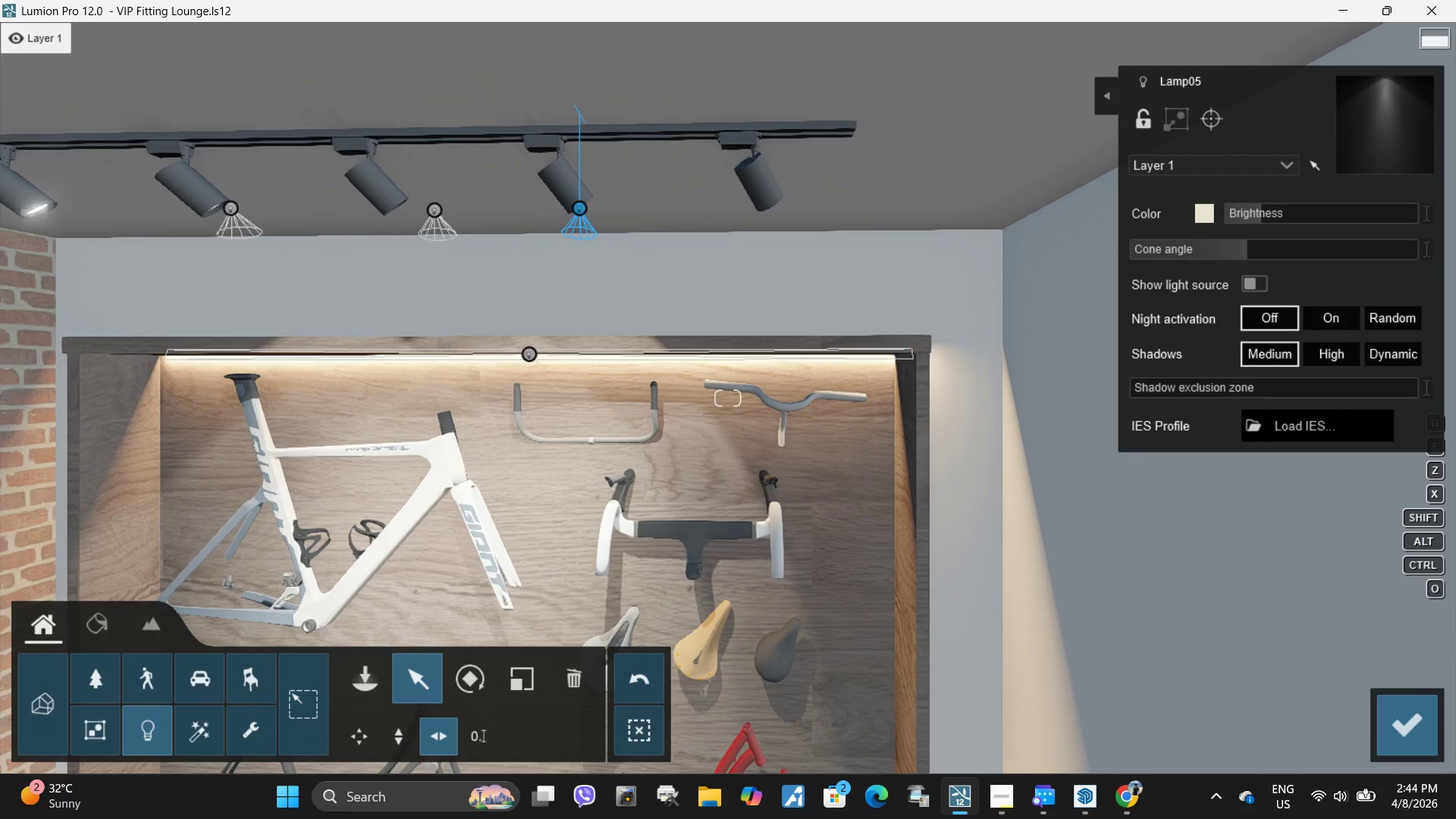 
type(wdaasd)
 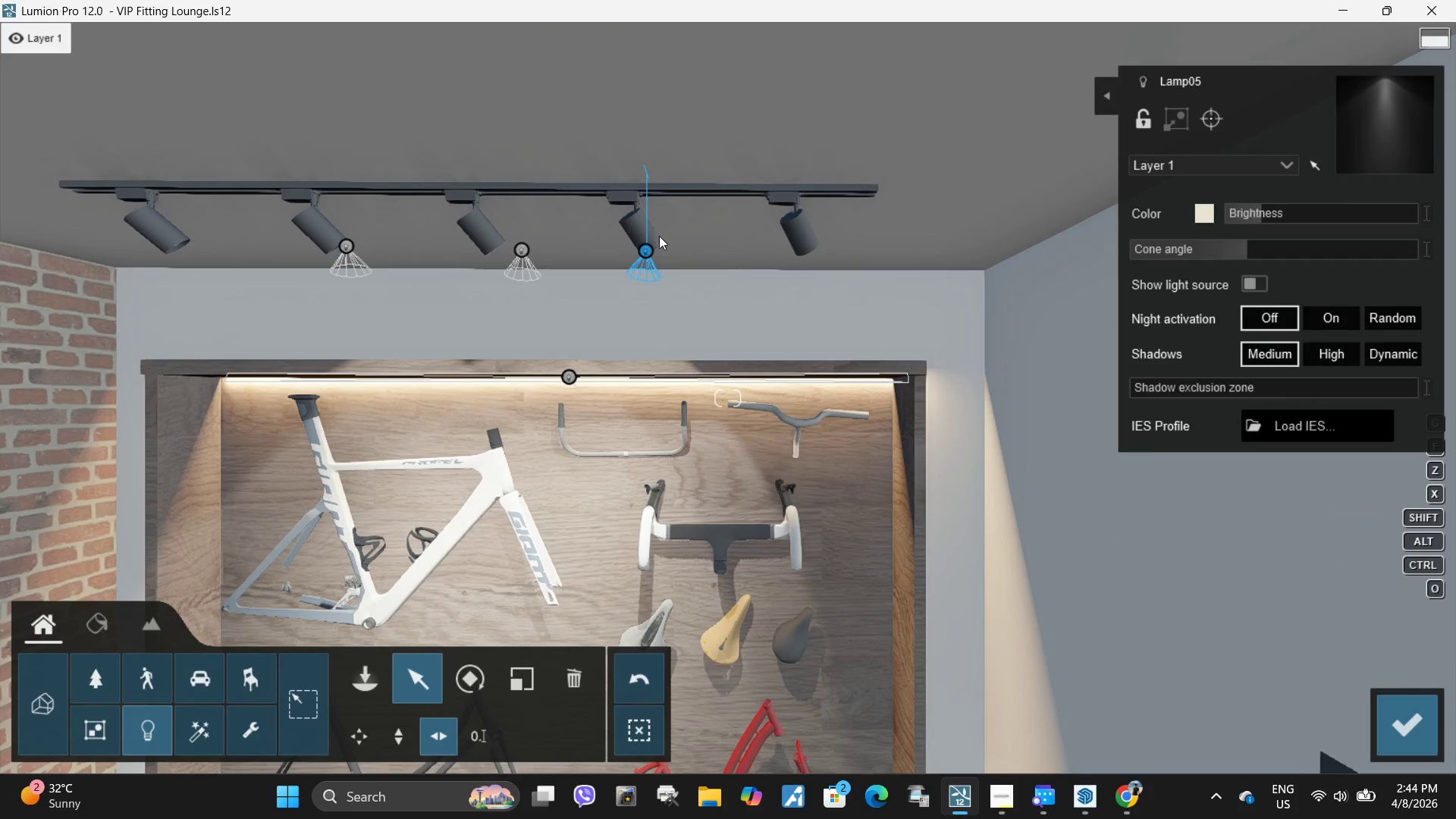 
hold_key(key=AltLeft, duration=1.5)
left_click_drag(start_coordinate=[646, 250], to_coordinate=[814, 249])
 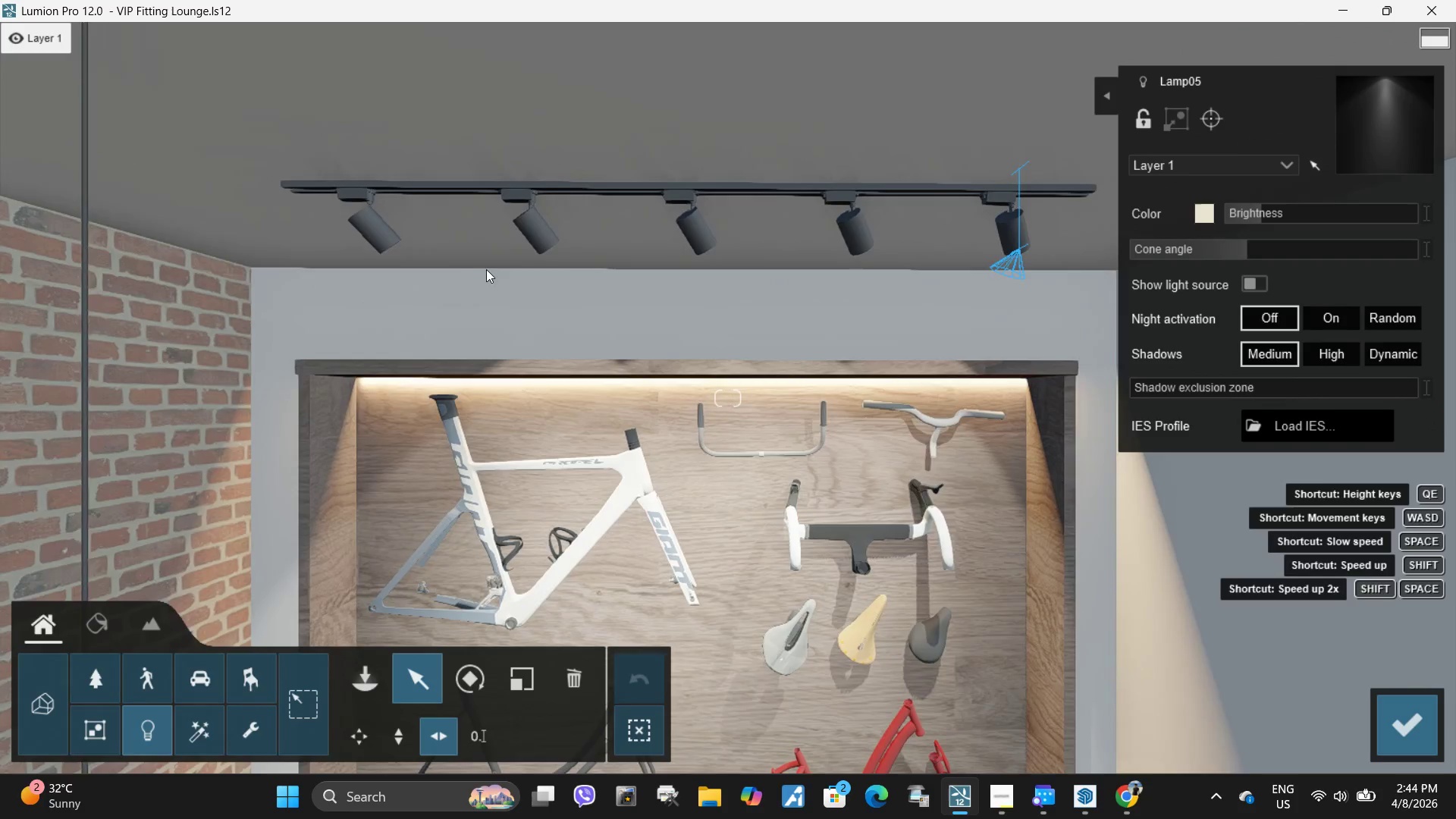 
hold_key(key=AltLeft, duration=0.38)
 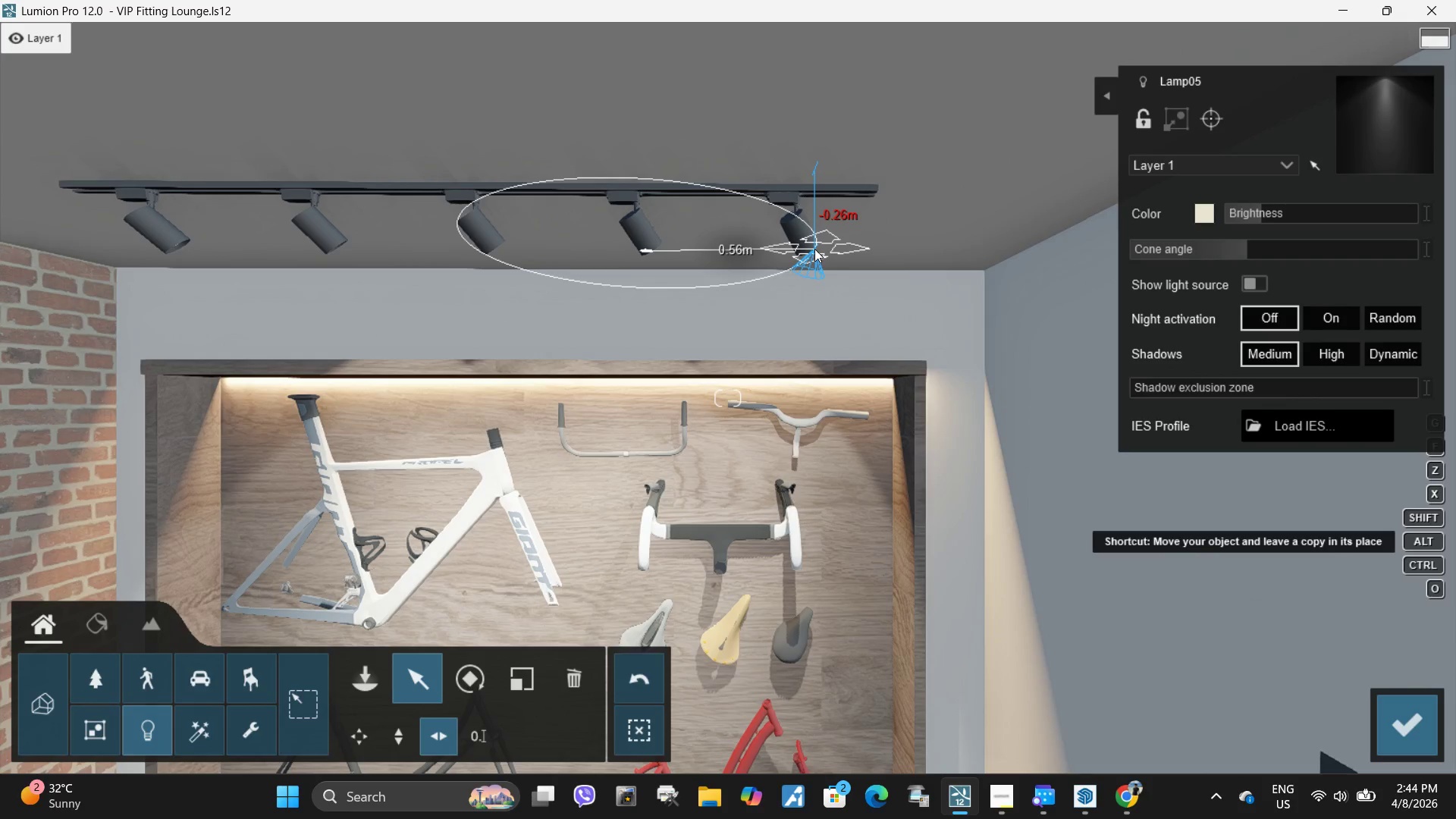 
key(A)
 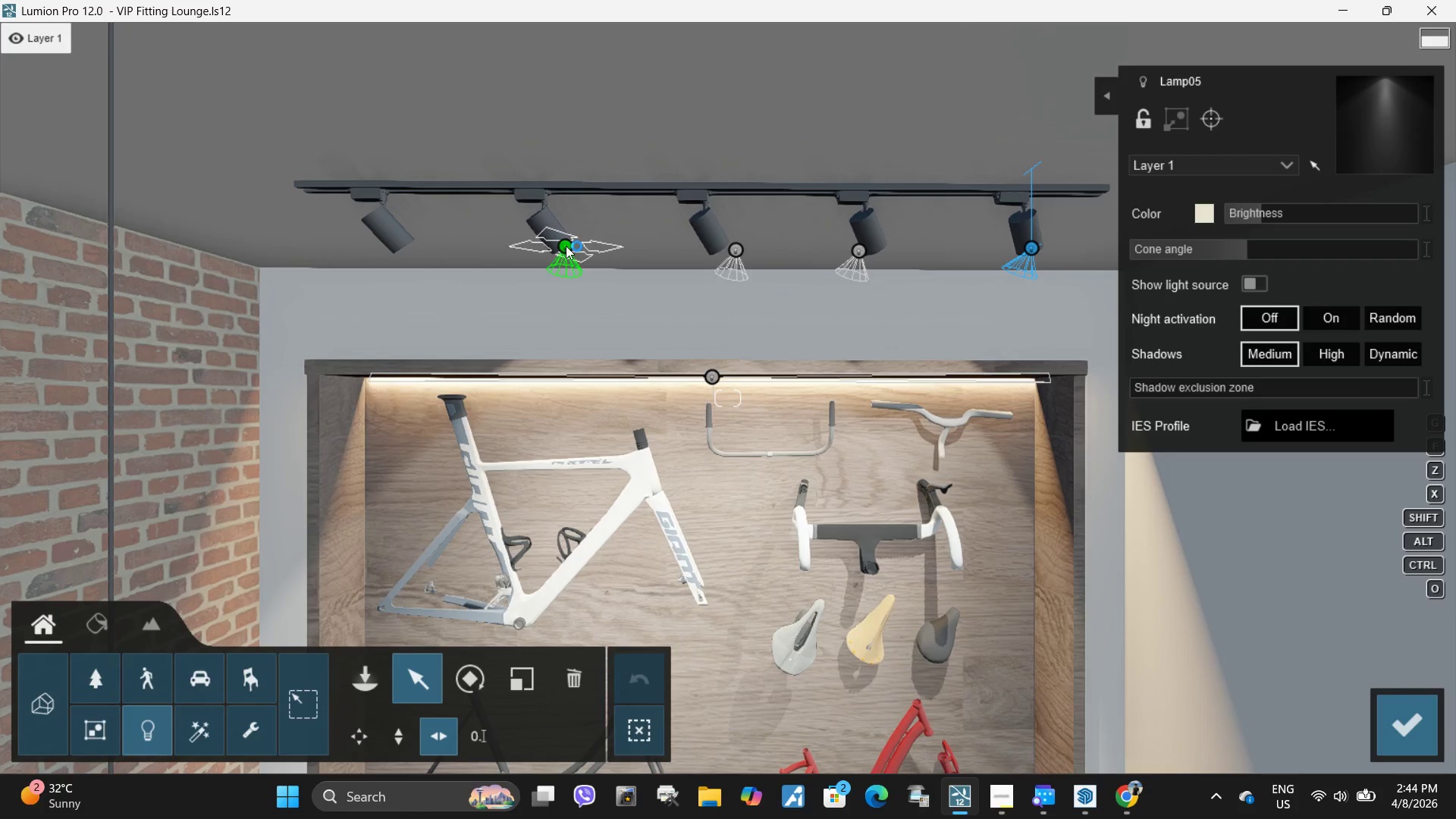 
hold_key(key=AltLeft, duration=1.5)
left_click_drag(start_coordinate=[569, 245], to_coordinate=[394, 240])
 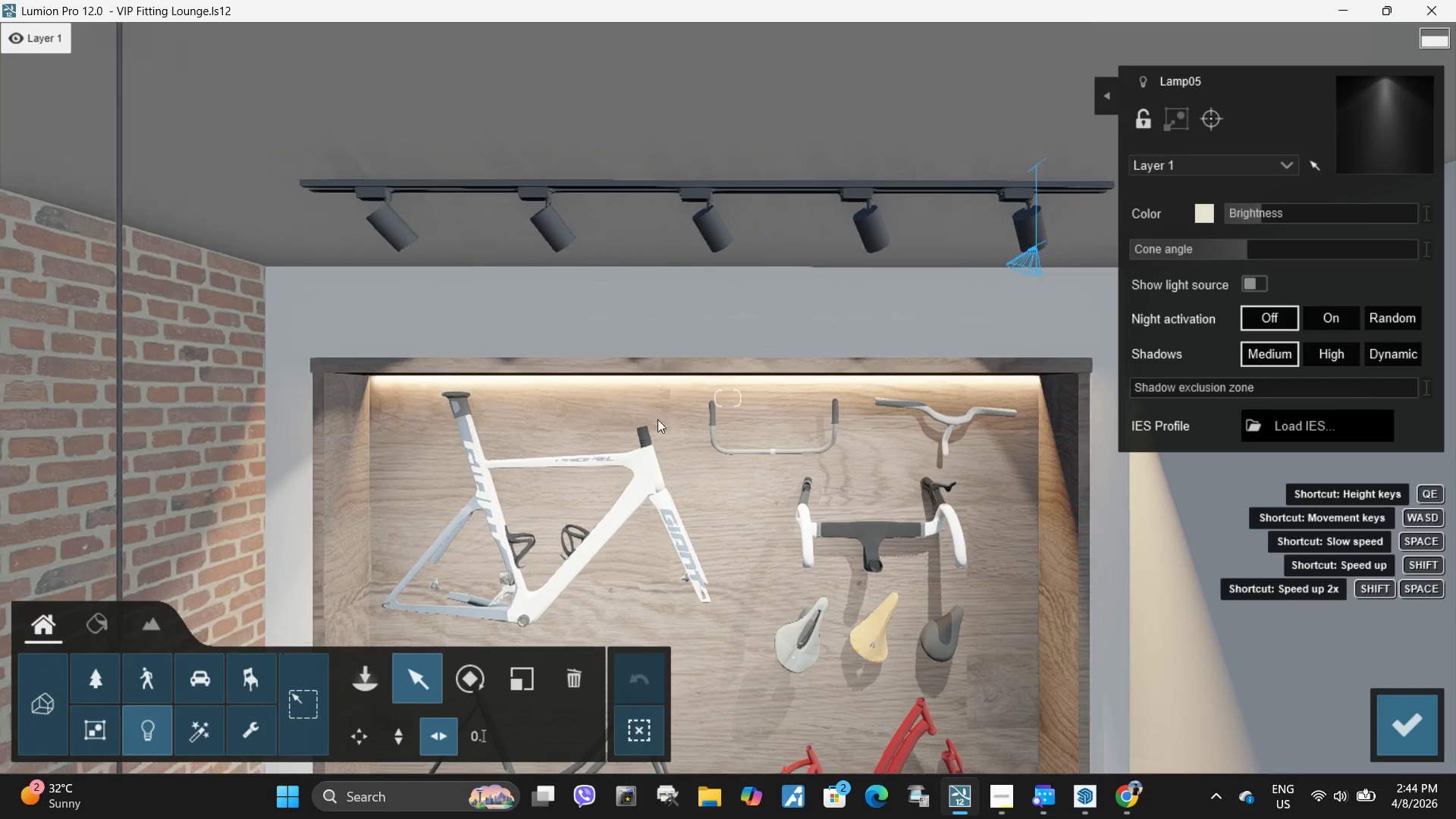 
hold_key(key=AltLeft, duration=0.95)
 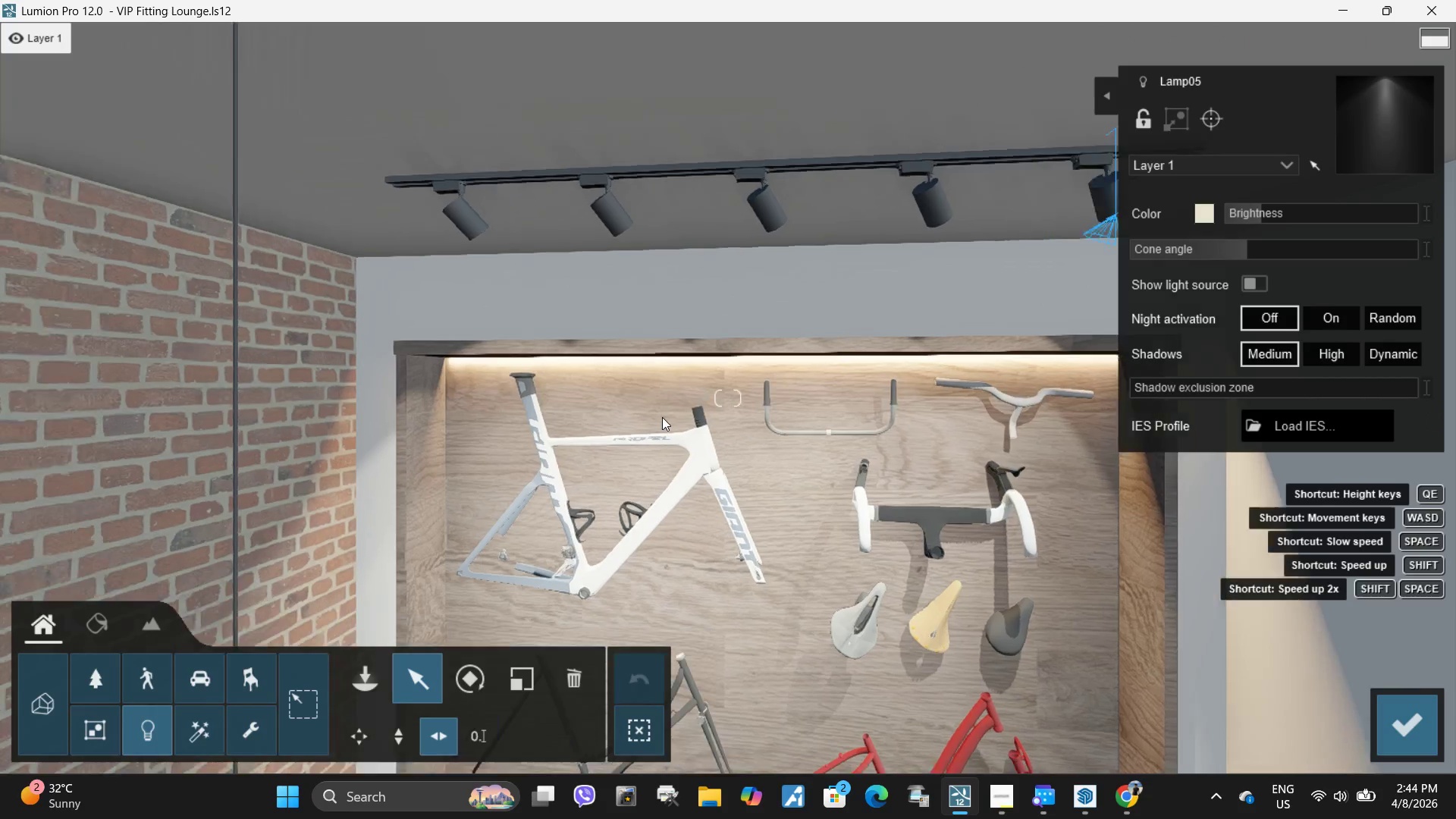 
type(wsee)
 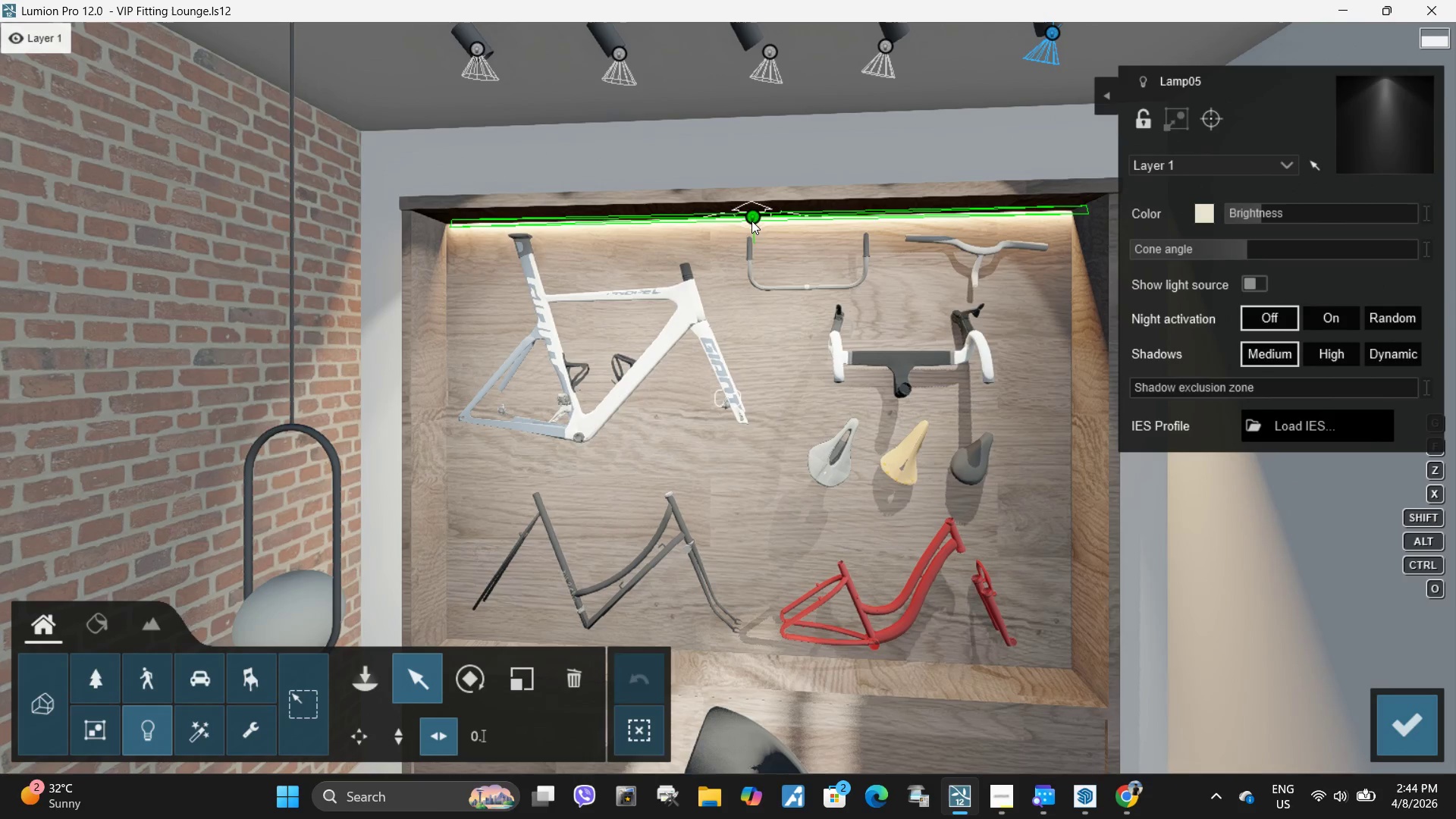 
left_click([752, 221])
 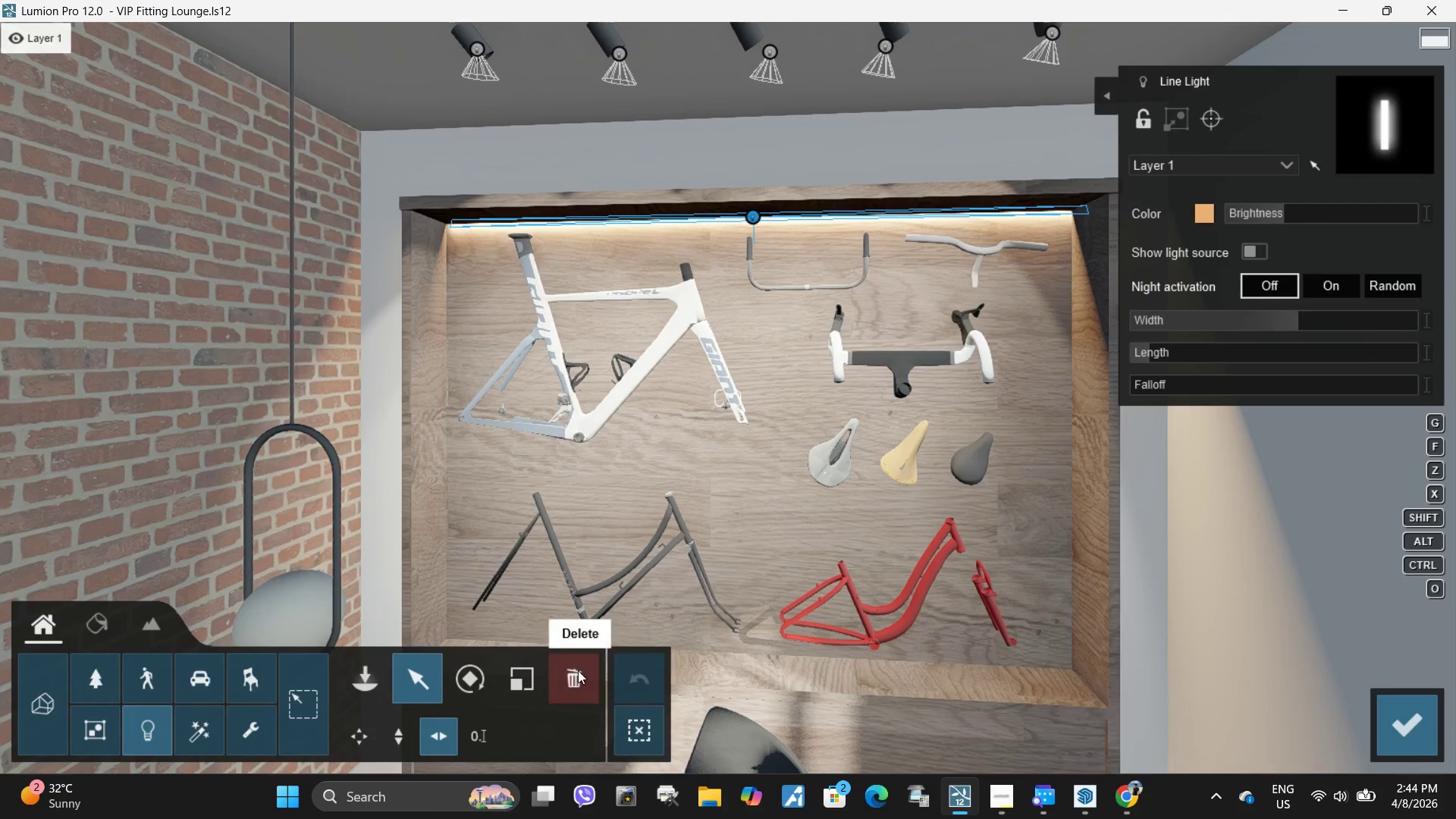 
left_click([578, 670])
 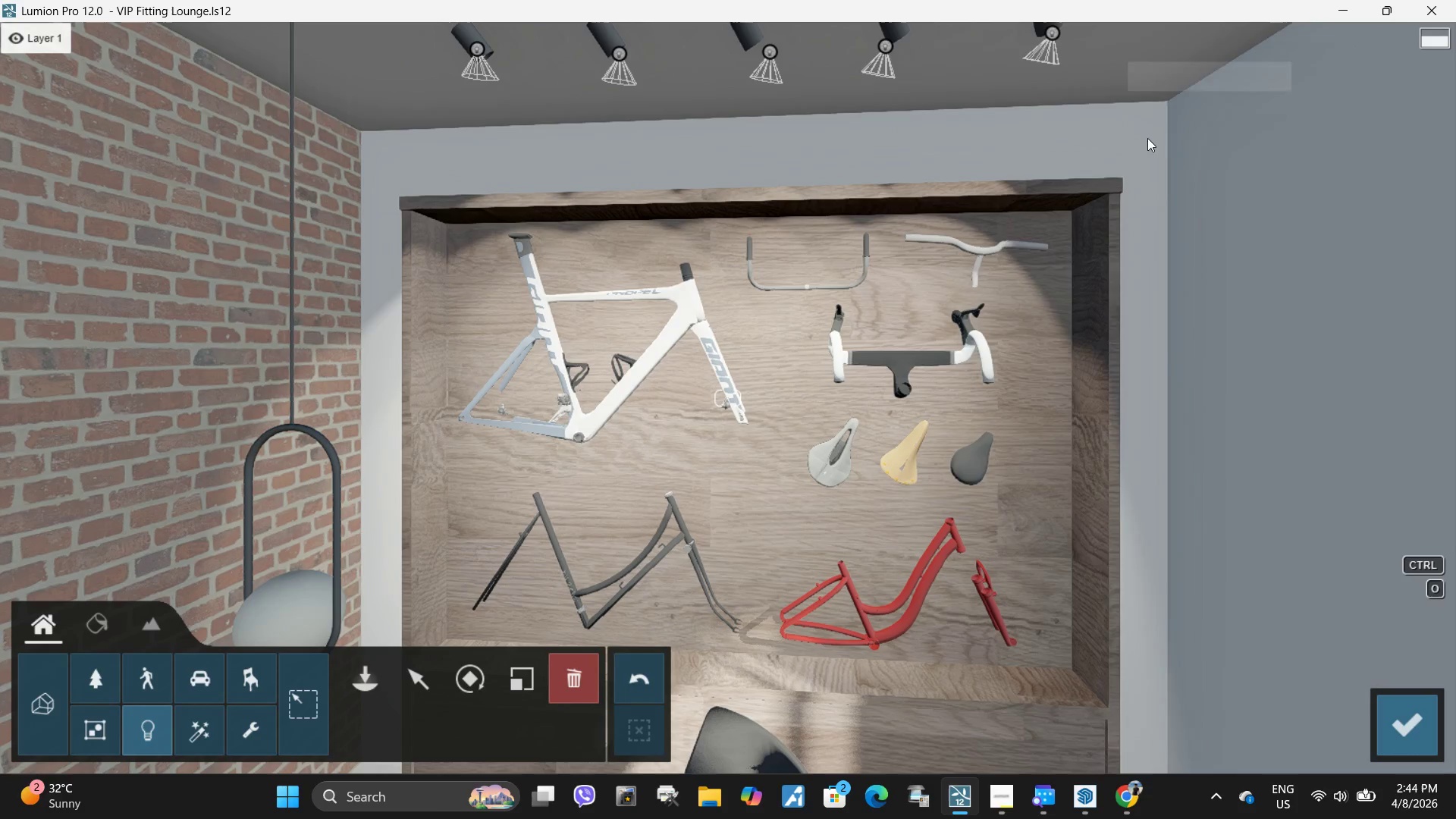 
type(dddasae)
 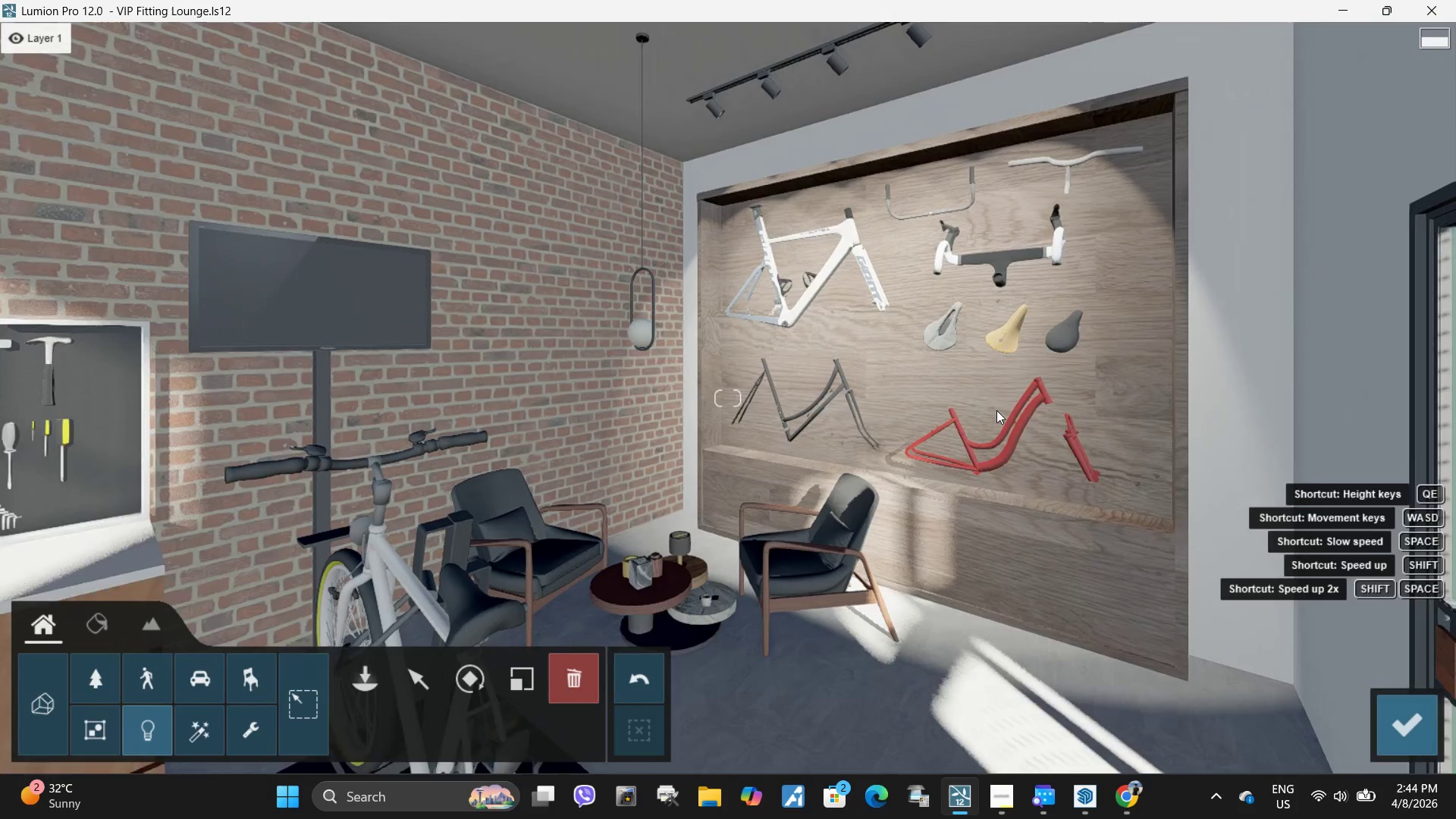 
key(W)
 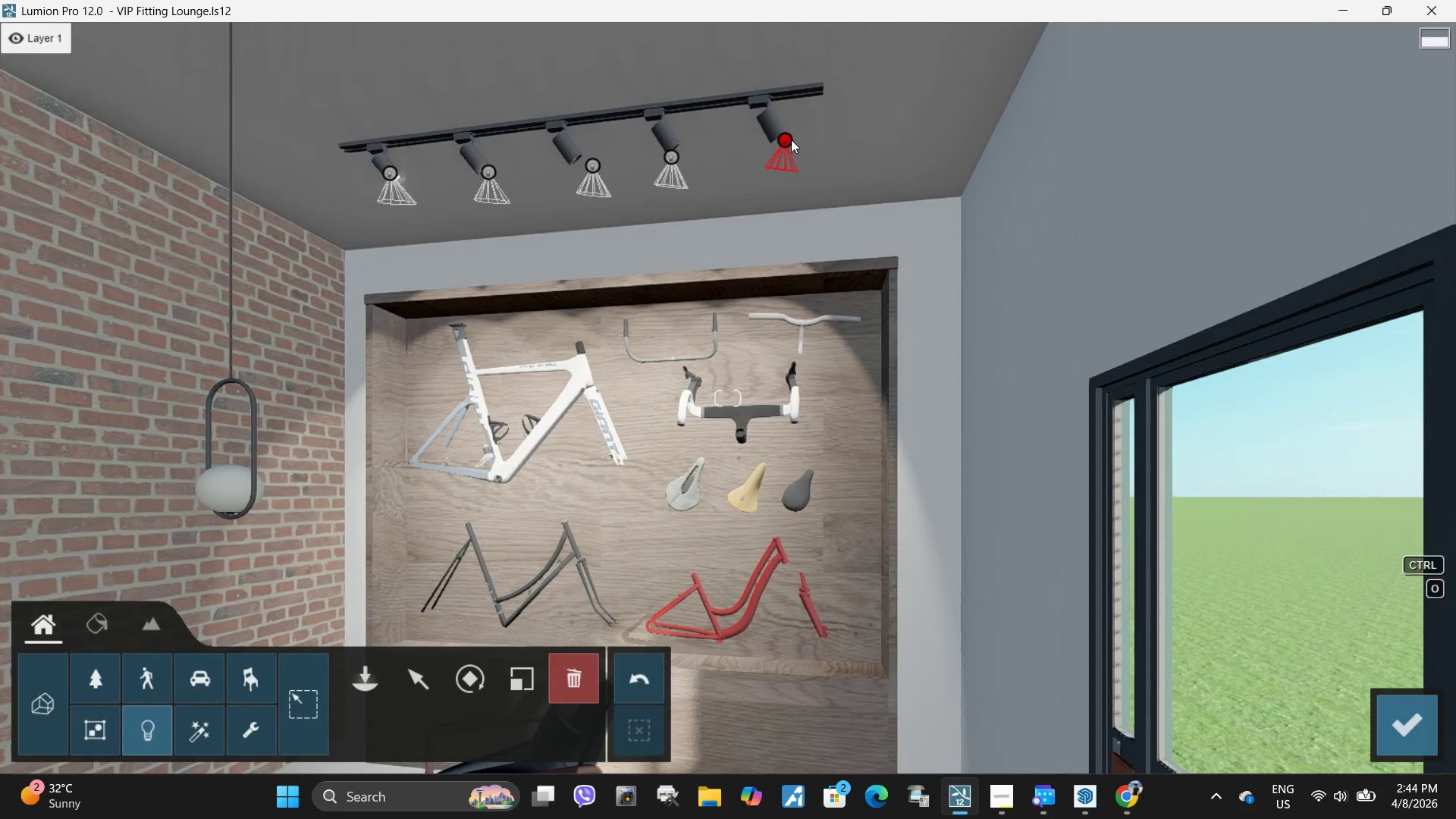 
left_click([786, 139])
 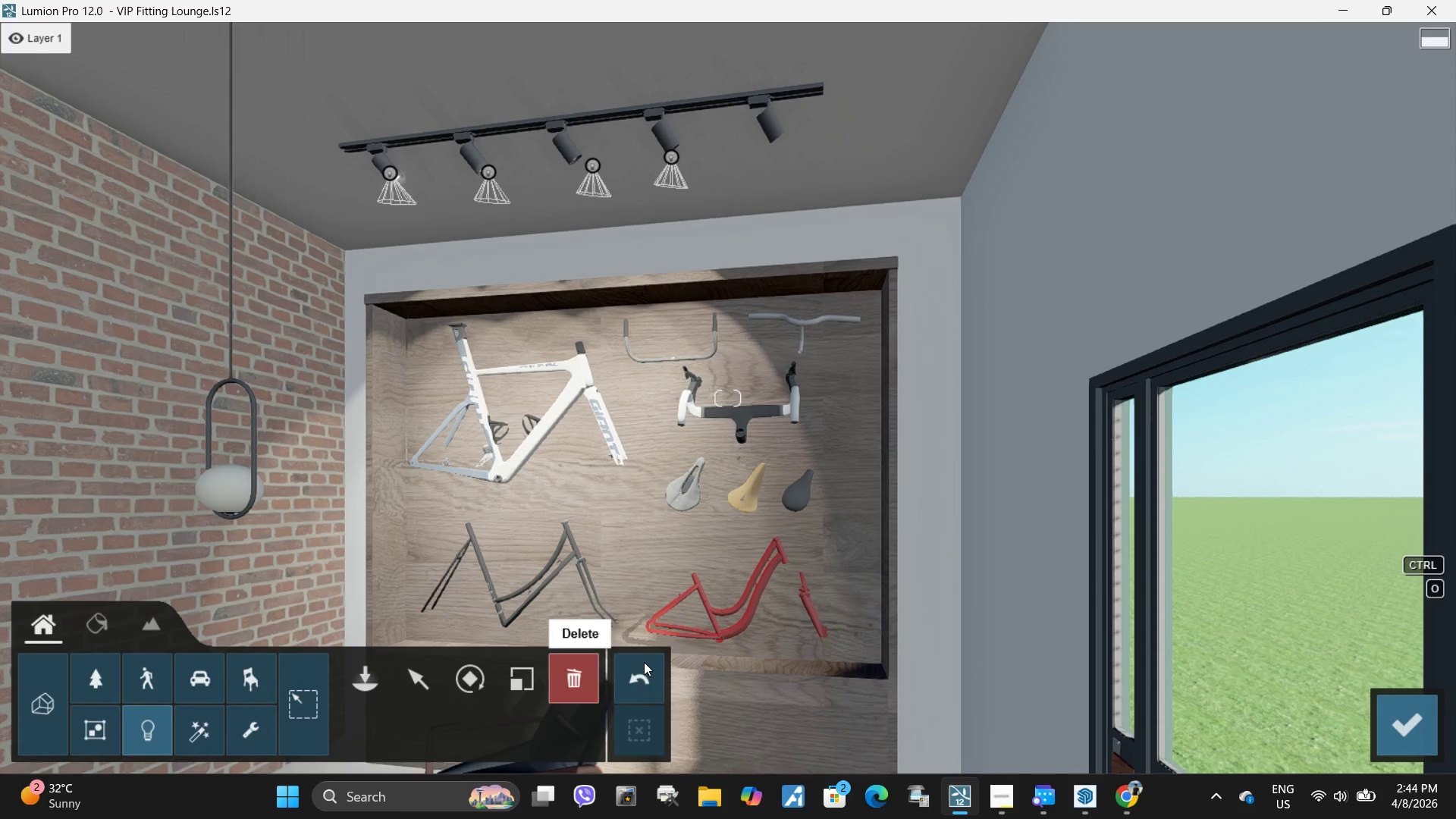 
left_click([634, 678])
 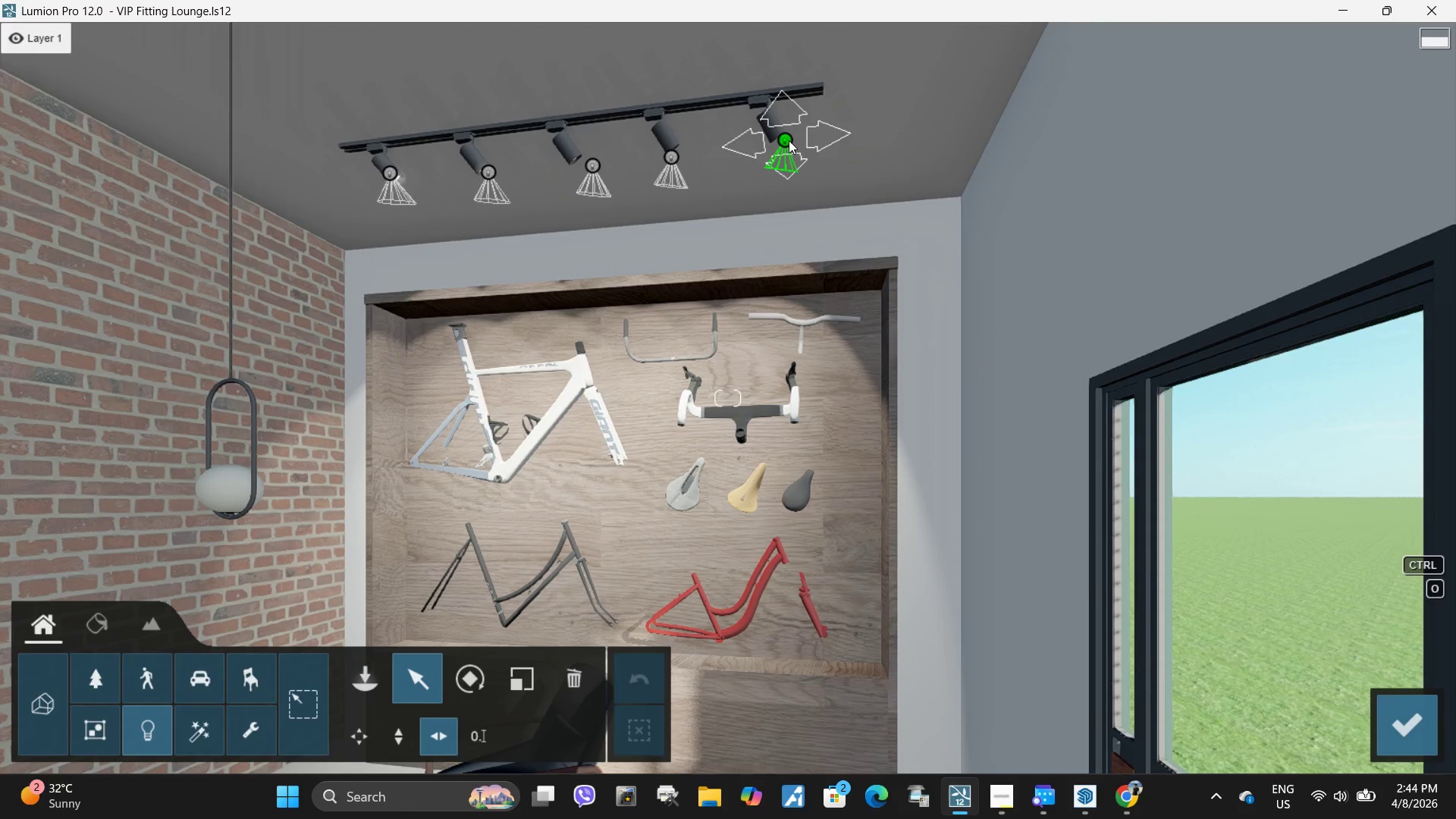 
left_click([786, 139])
 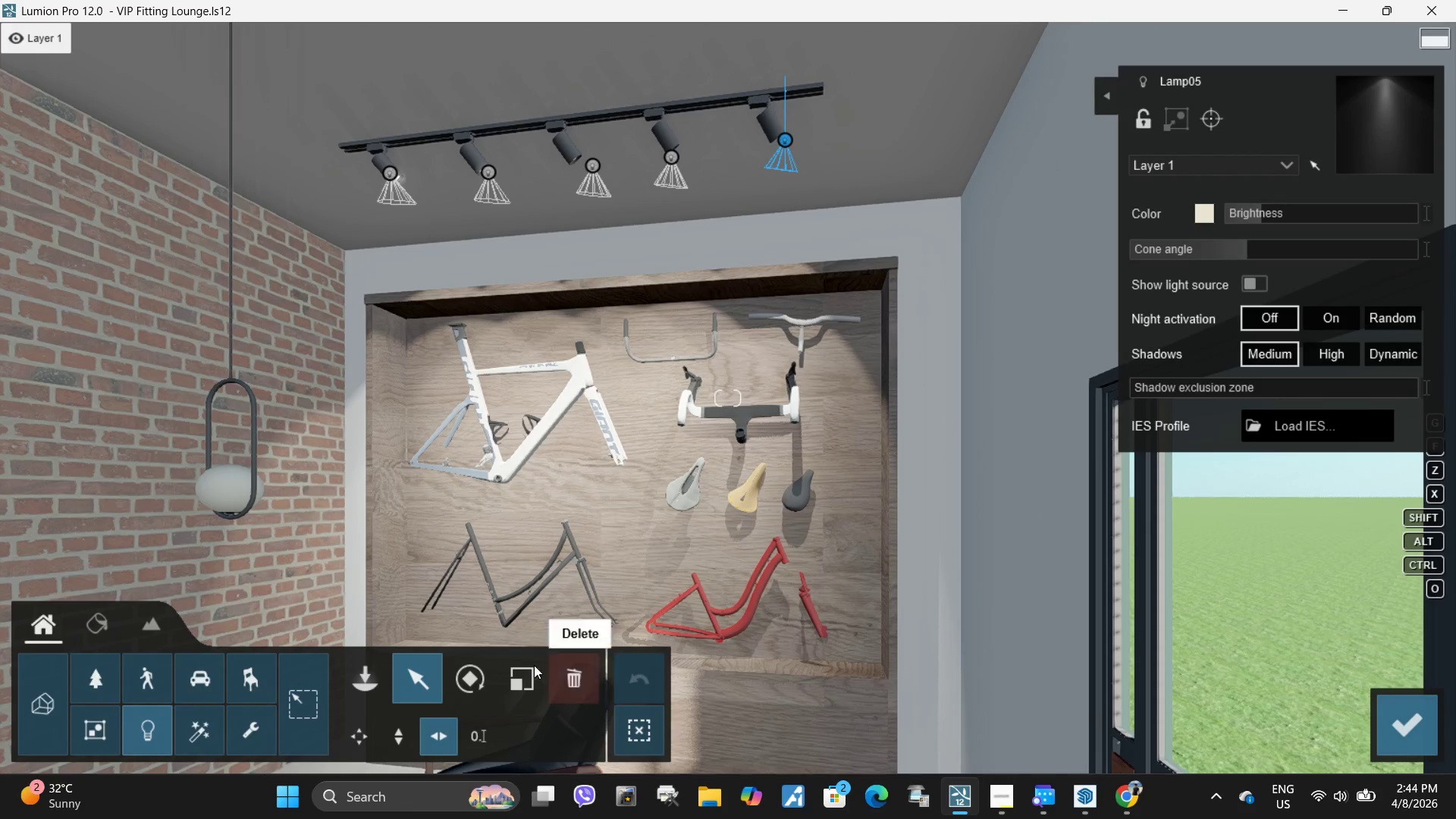 
left_click([475, 679])
 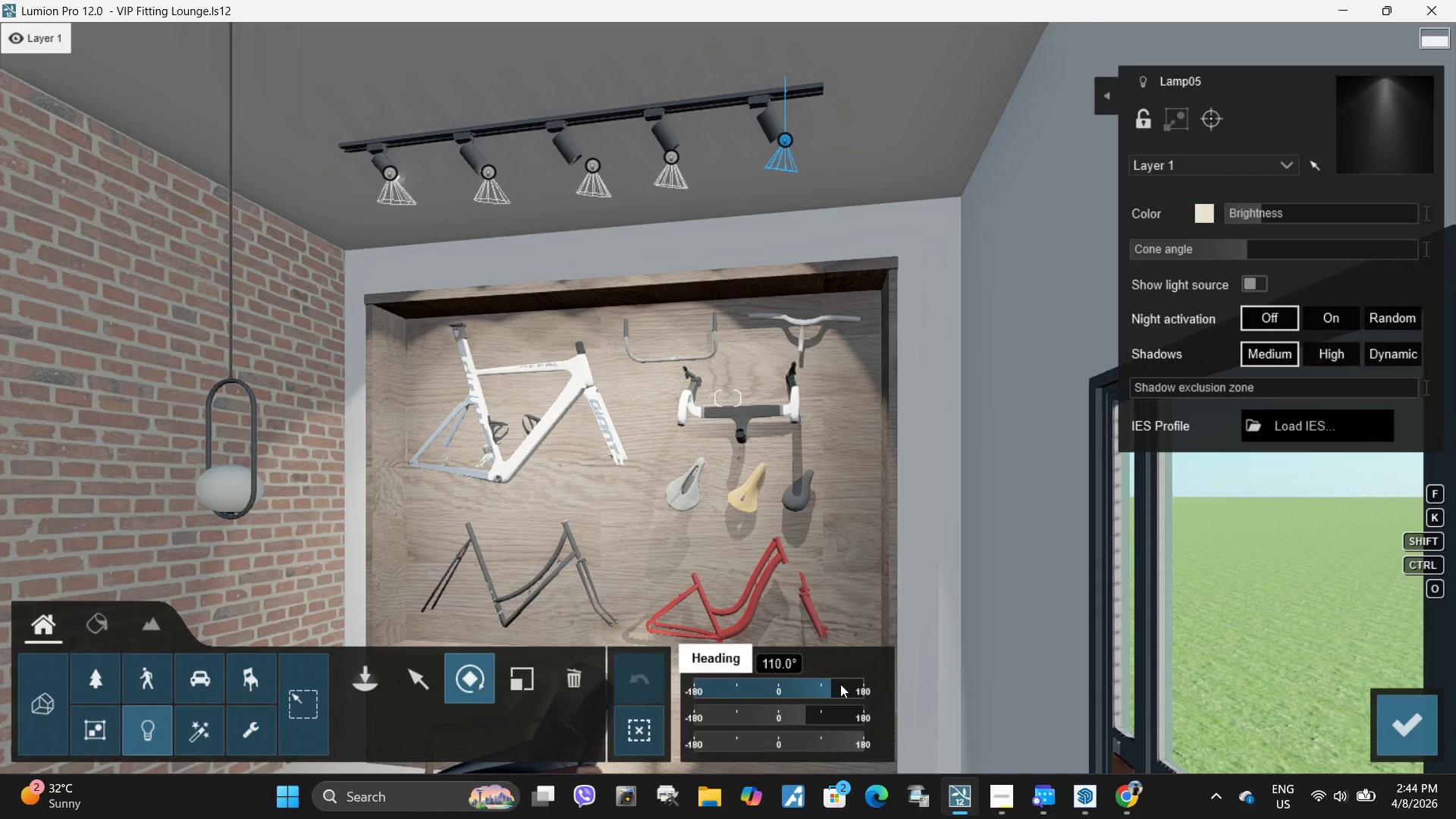 
left_click_drag(start_coordinate=[825, 686], to_coordinate=[815, 686])
 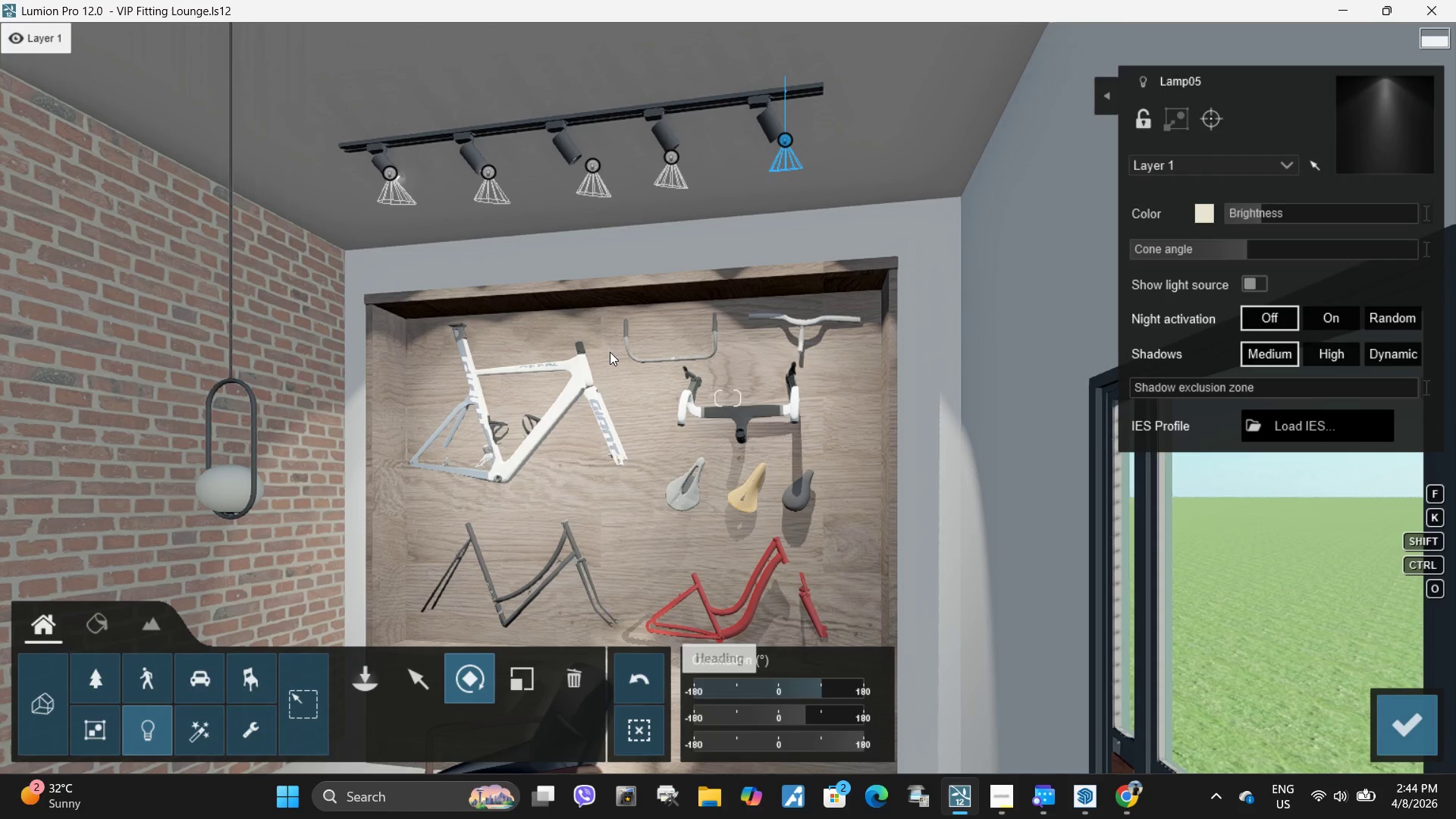 
type(aq)
 